 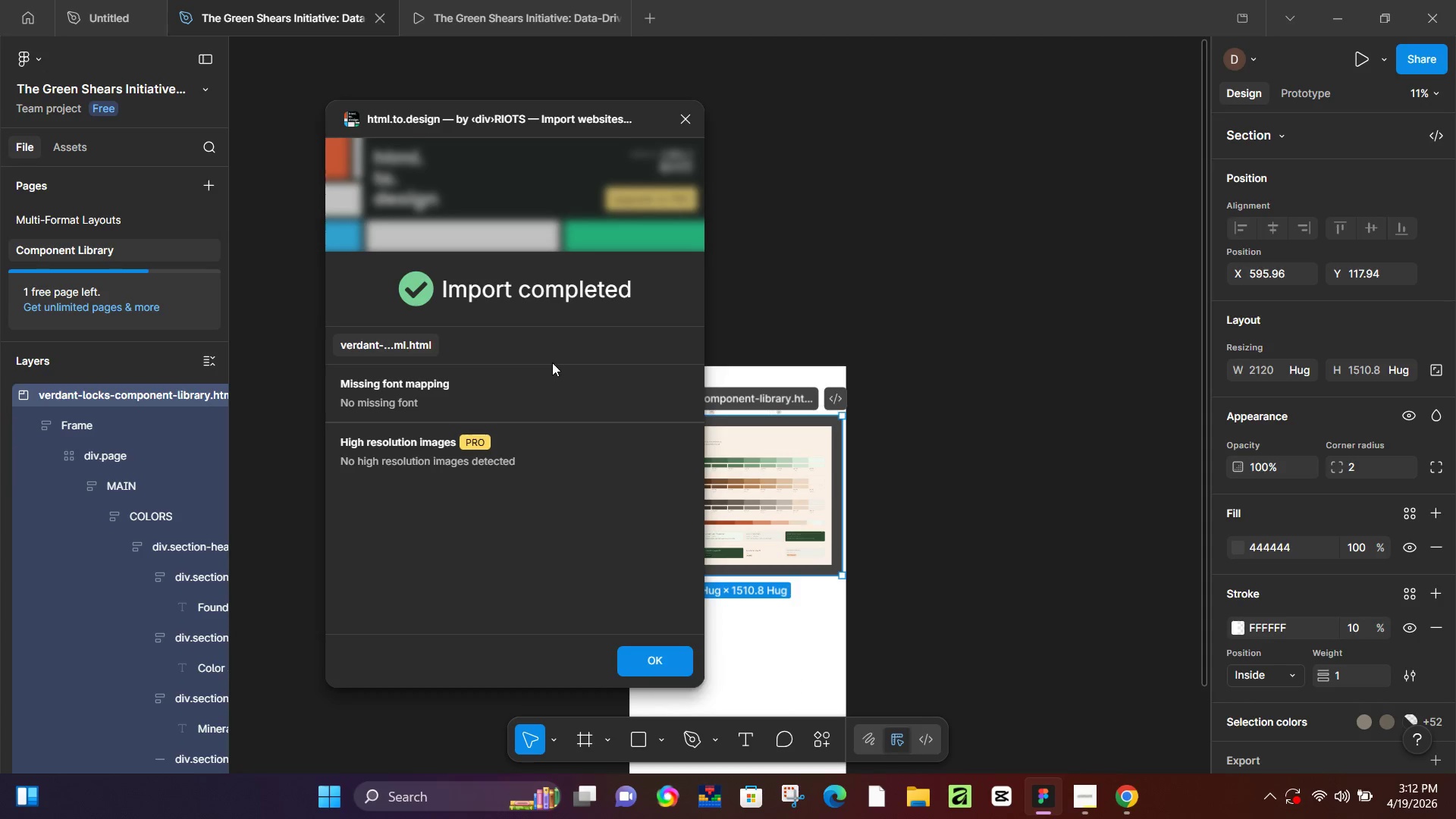 
left_click([667, 657])
 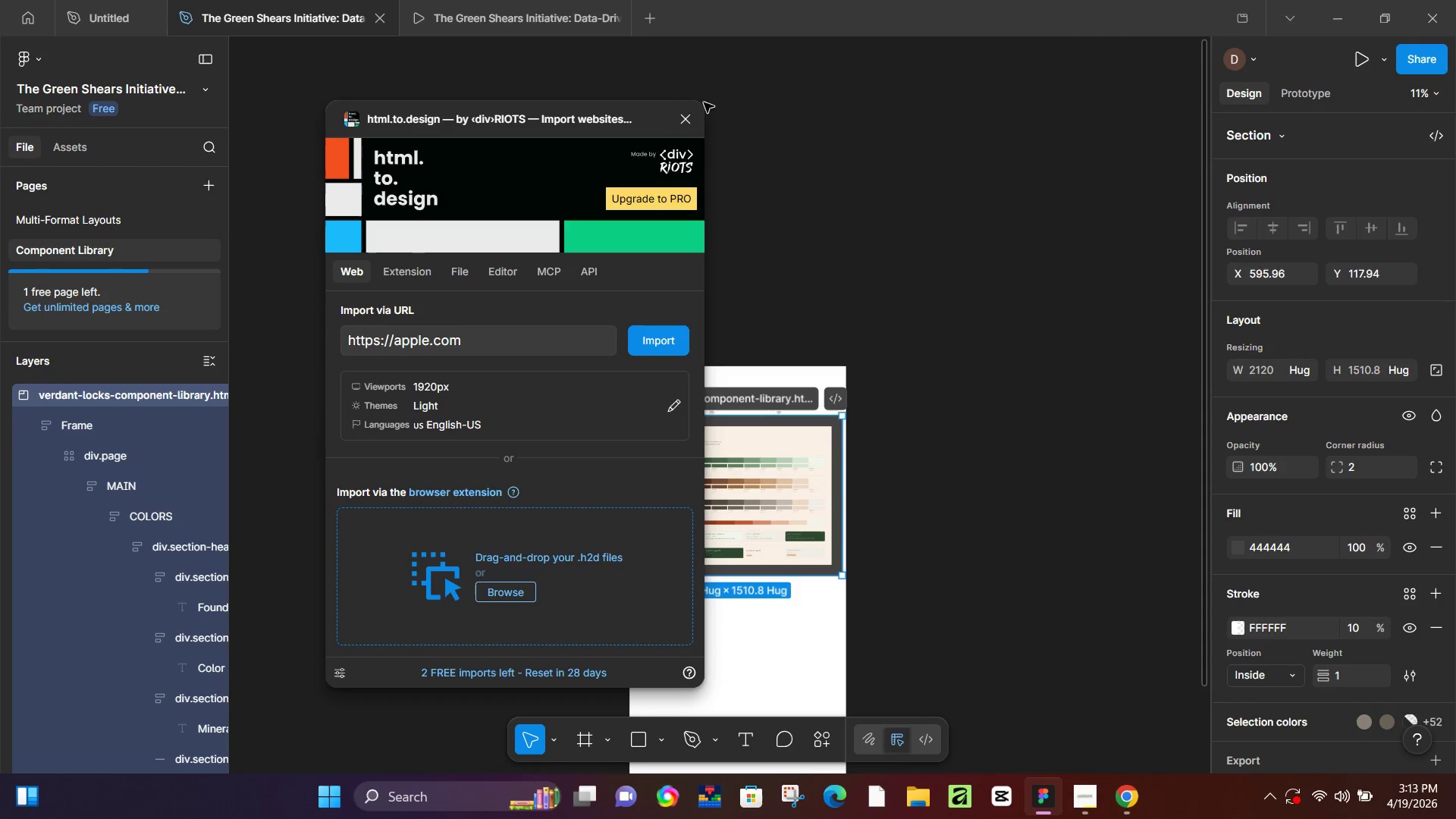 
left_click([689, 116])
 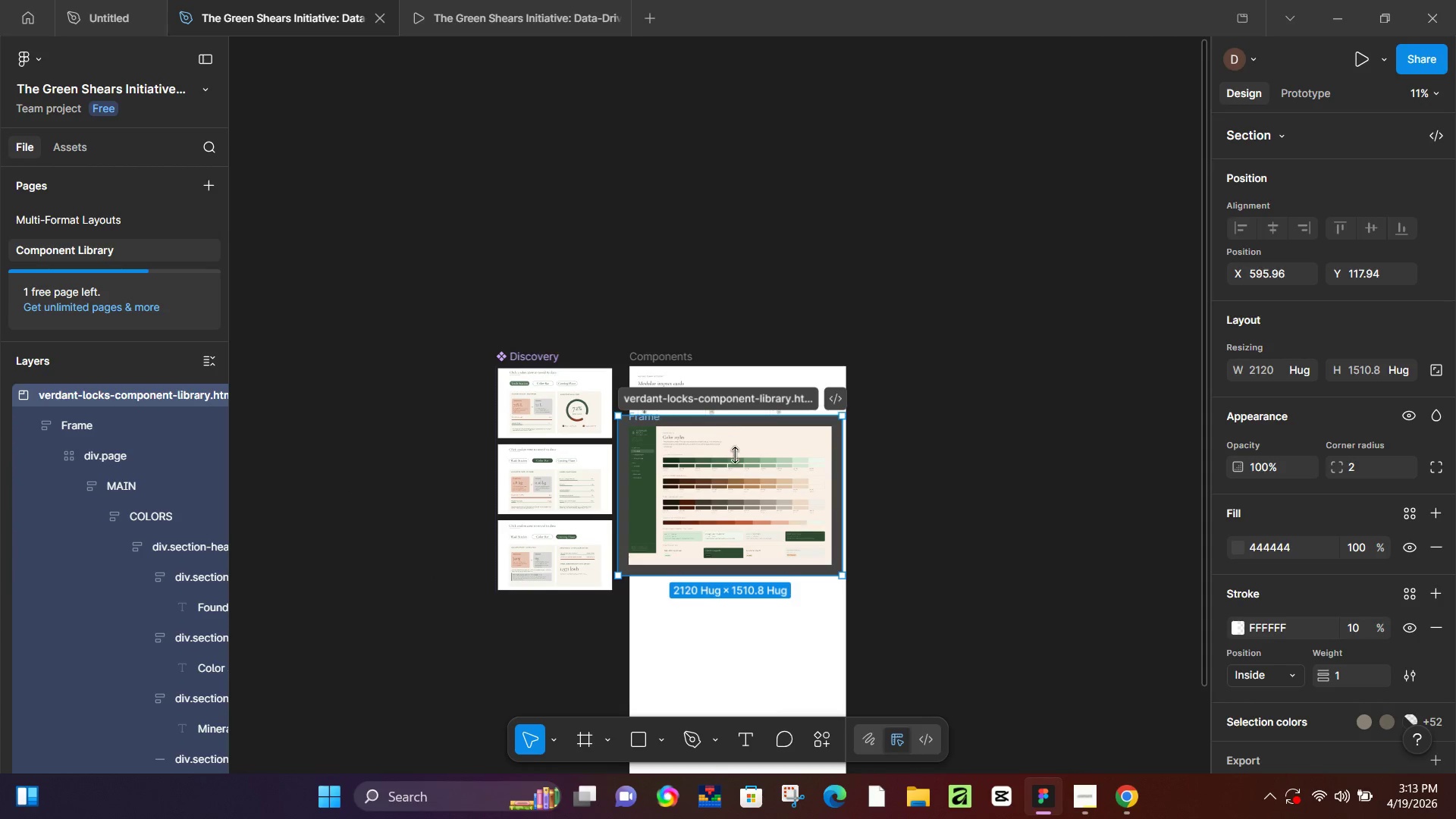 
left_click_drag(start_coordinate=[738, 458], to_coordinate=[980, 452])
 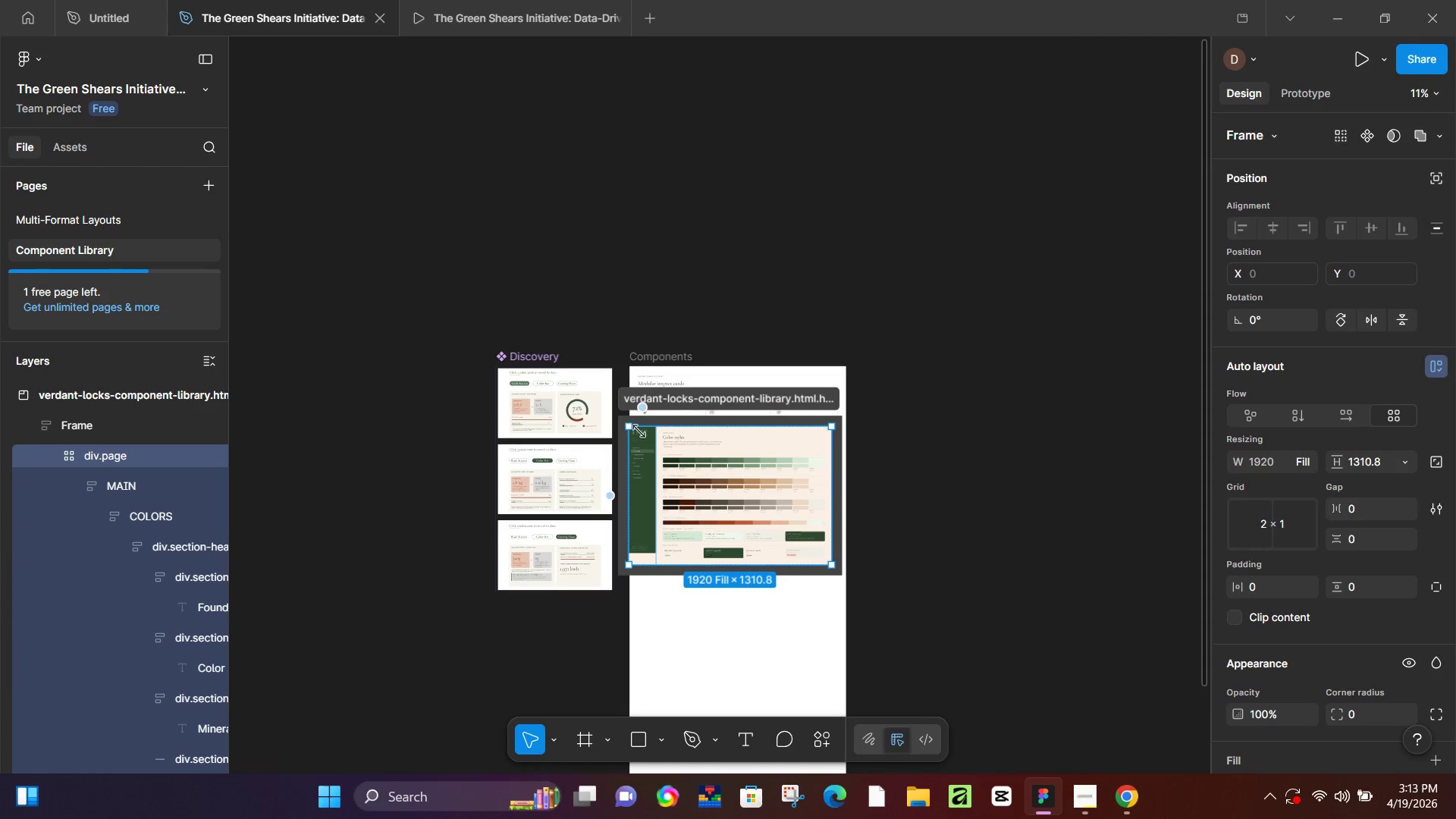 
left_click_drag(start_coordinate=[696, 395], to_coordinate=[1000, 362])
 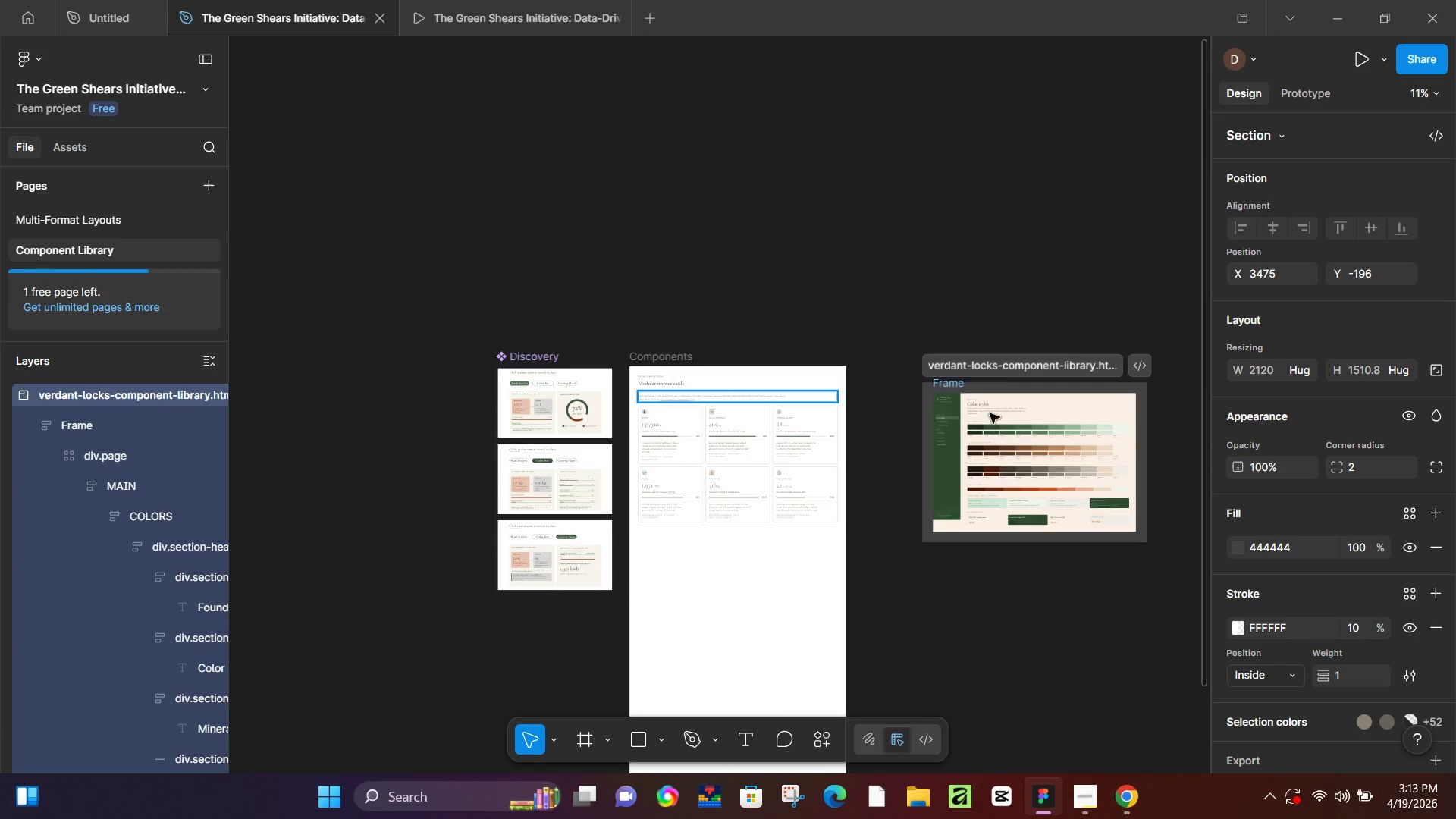 
hold_key(key=ControlLeft, duration=0.55)
scroll: coordinate [999, 469], scroll_direction: up, amount: 5.0
 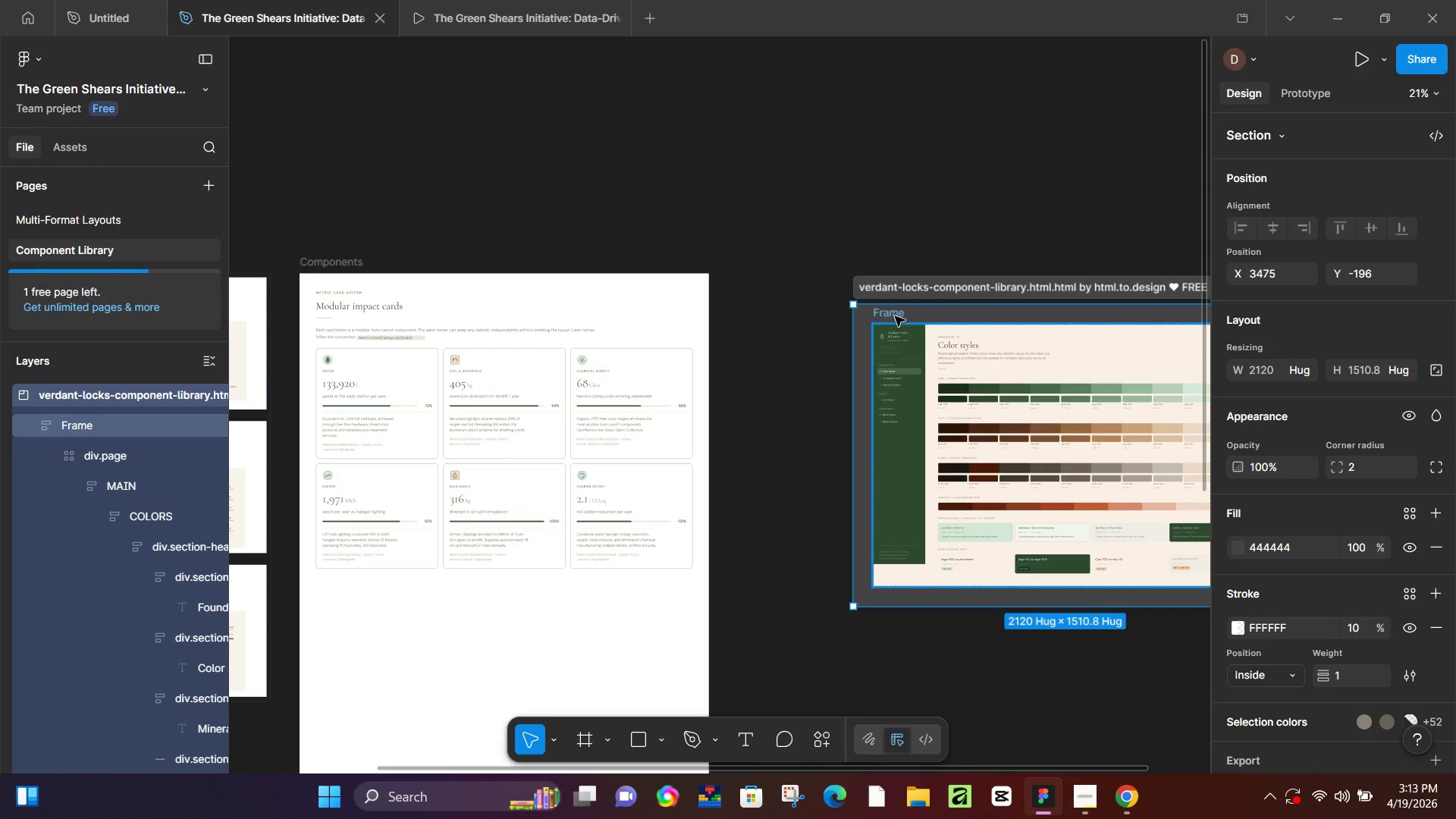 
left_click([889, 312])
 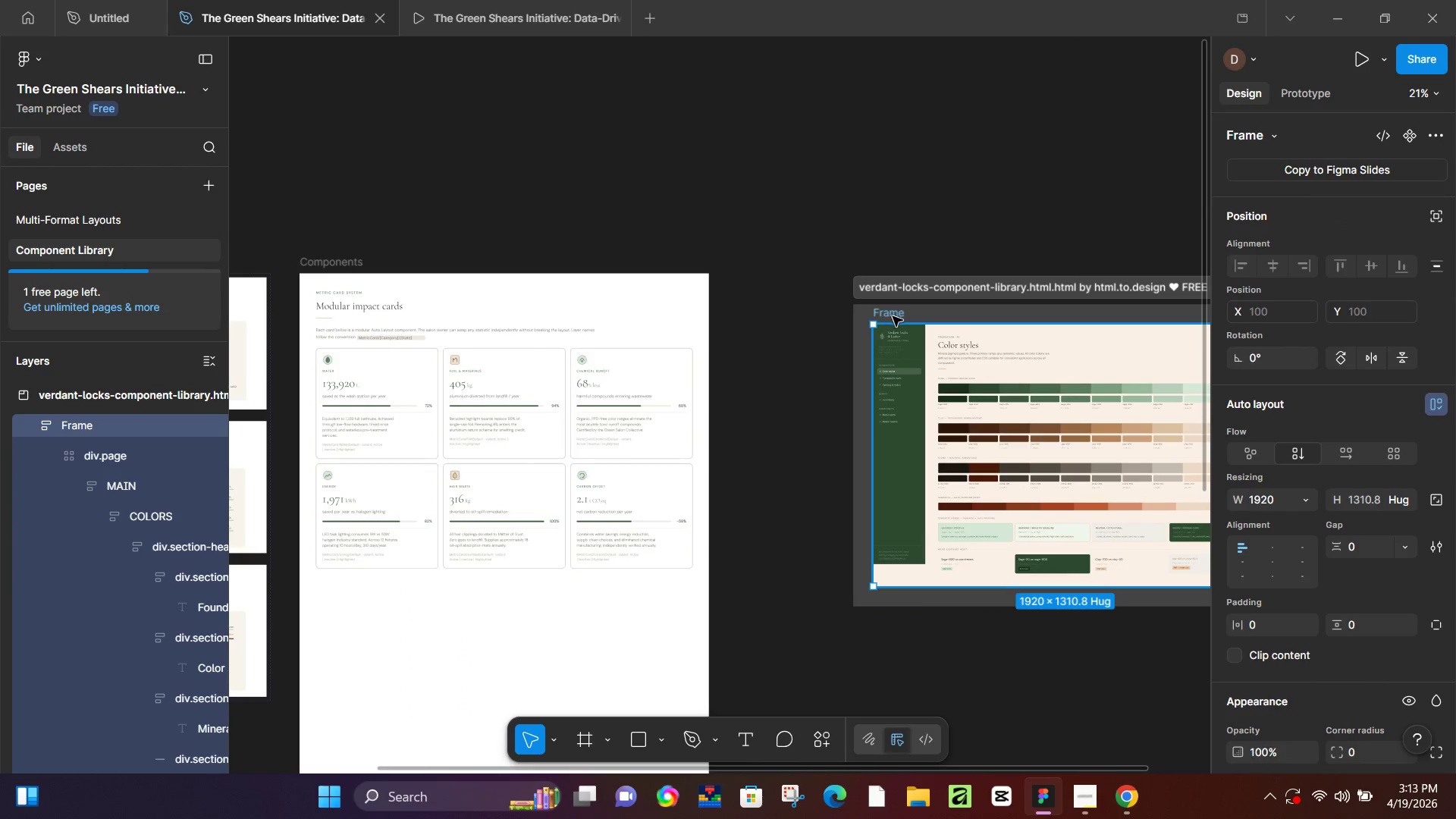 
left_click_drag(start_coordinate=[893, 316], to_coordinate=[494, 626])
 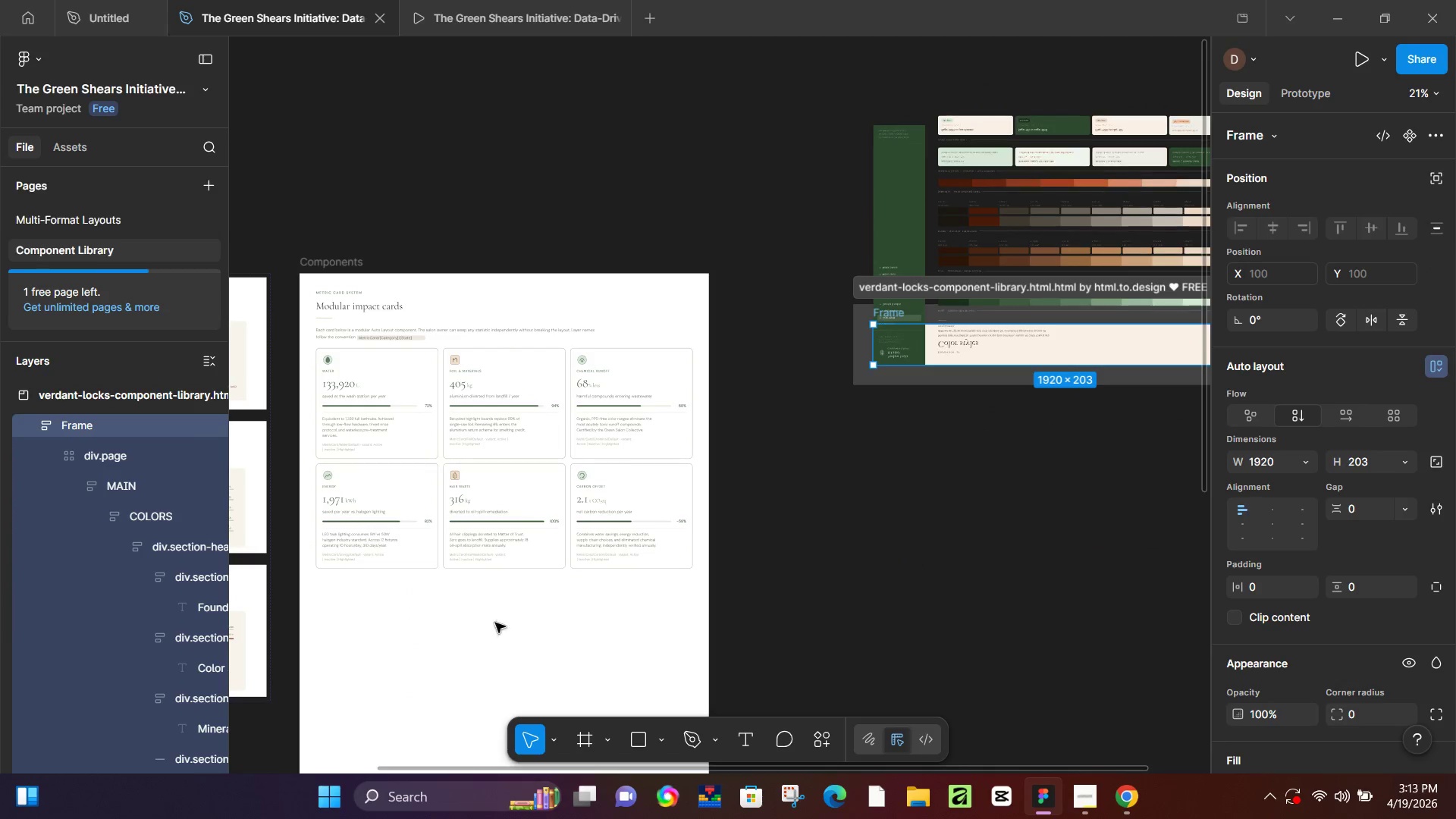 
key(Control+Z)
 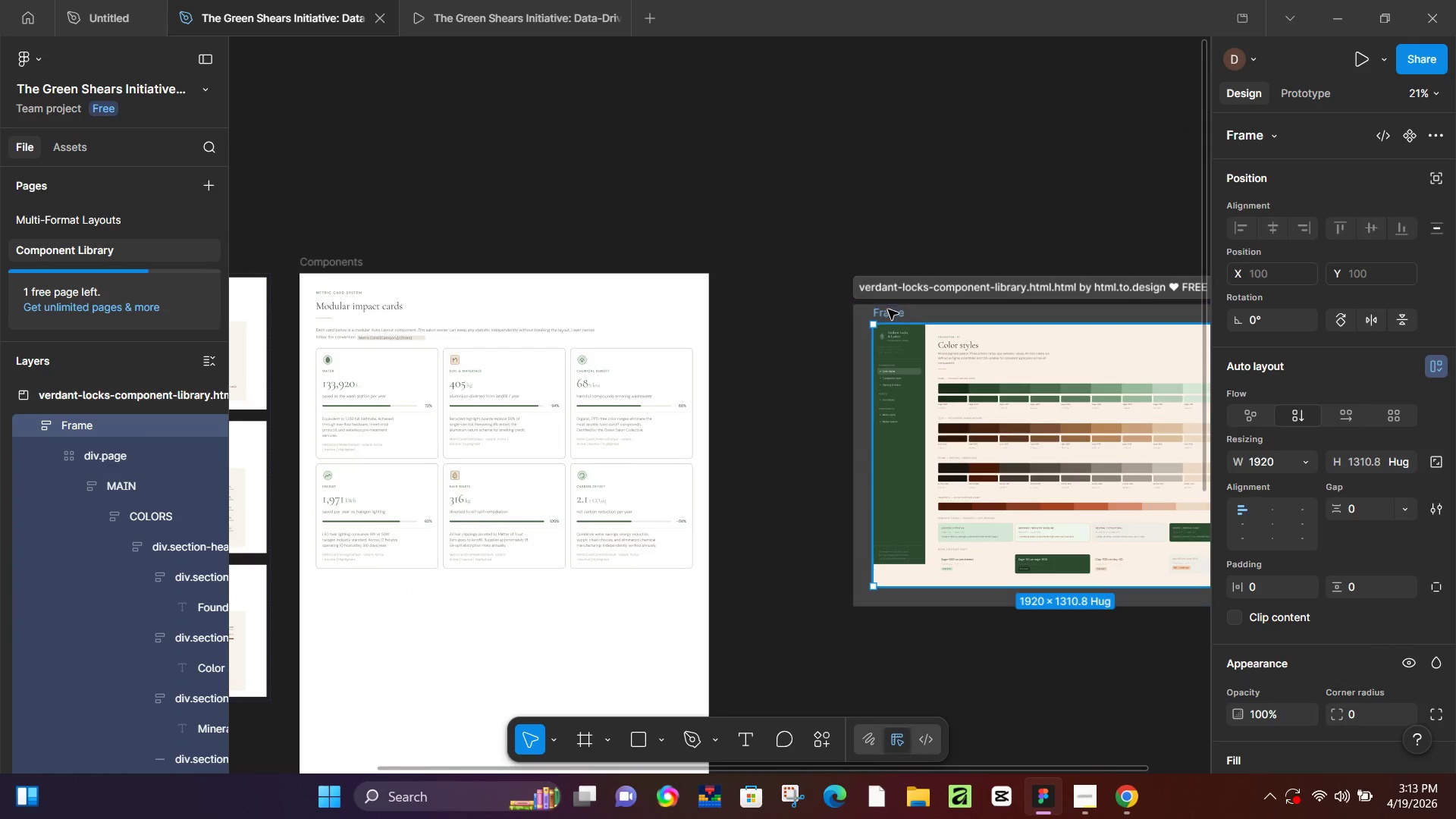 
left_click_drag(start_coordinate=[895, 316], to_coordinate=[890, 518])
 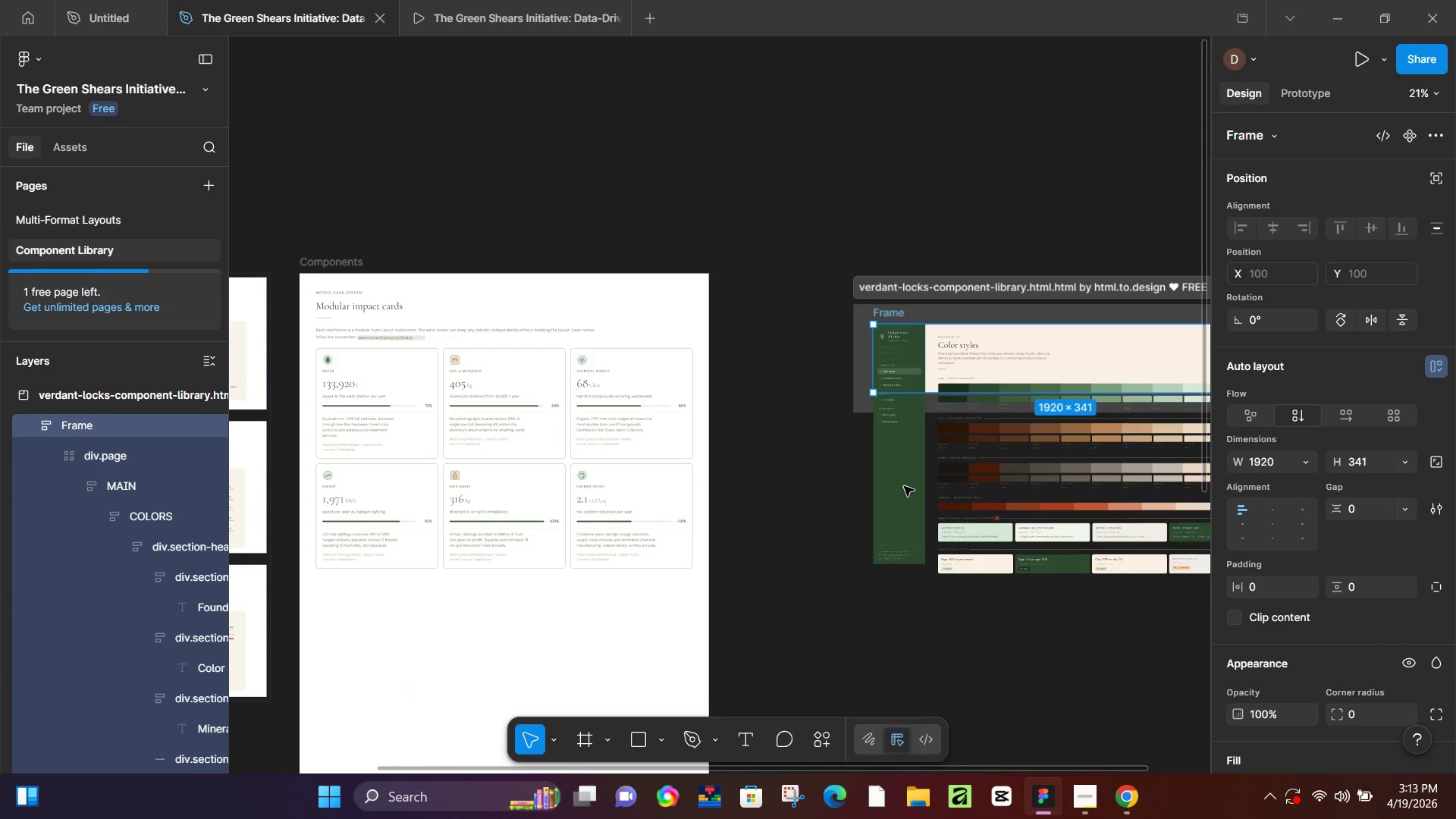 
key(Control+ControlLeft)
 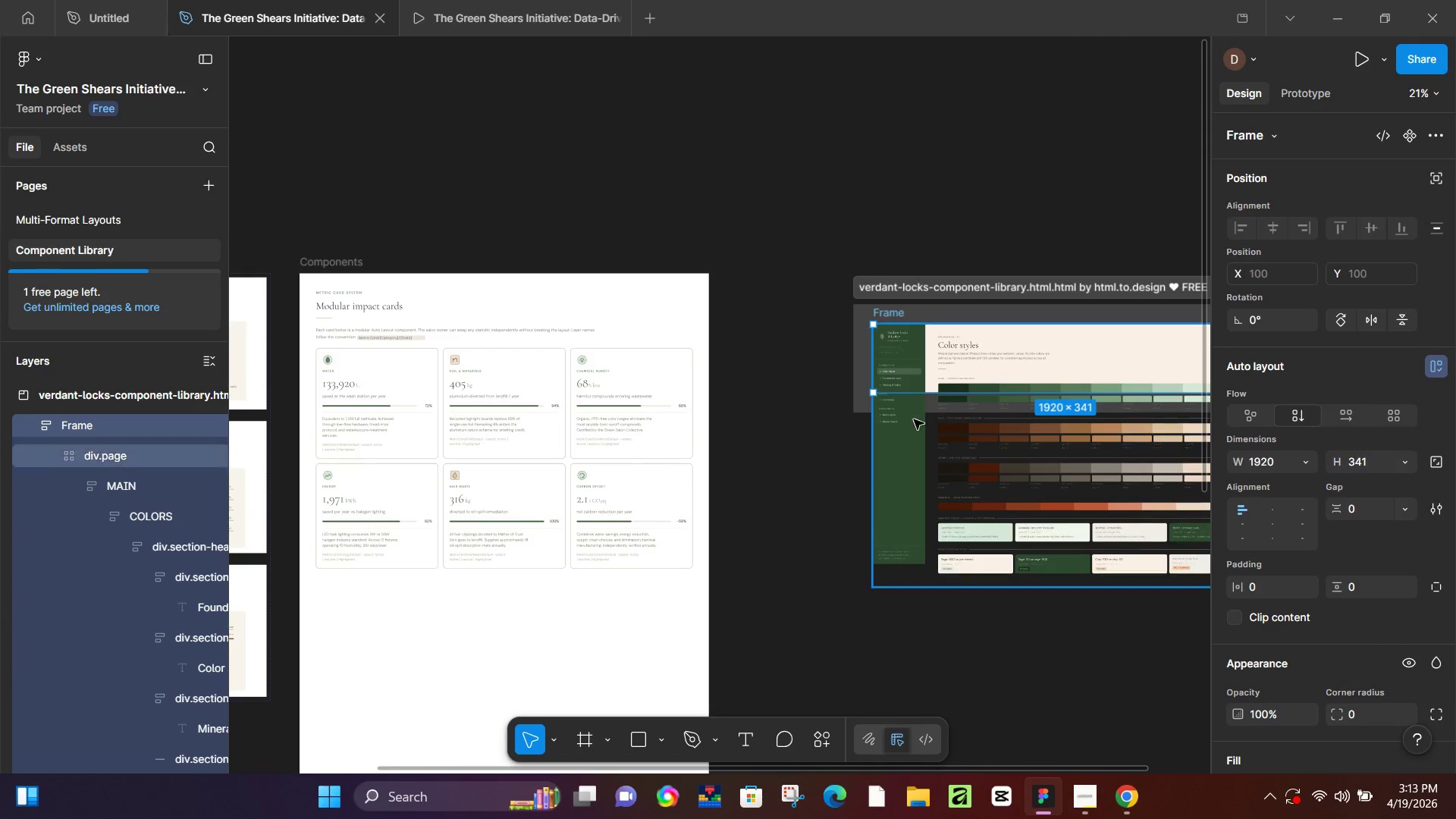 
key(Control+Z)
 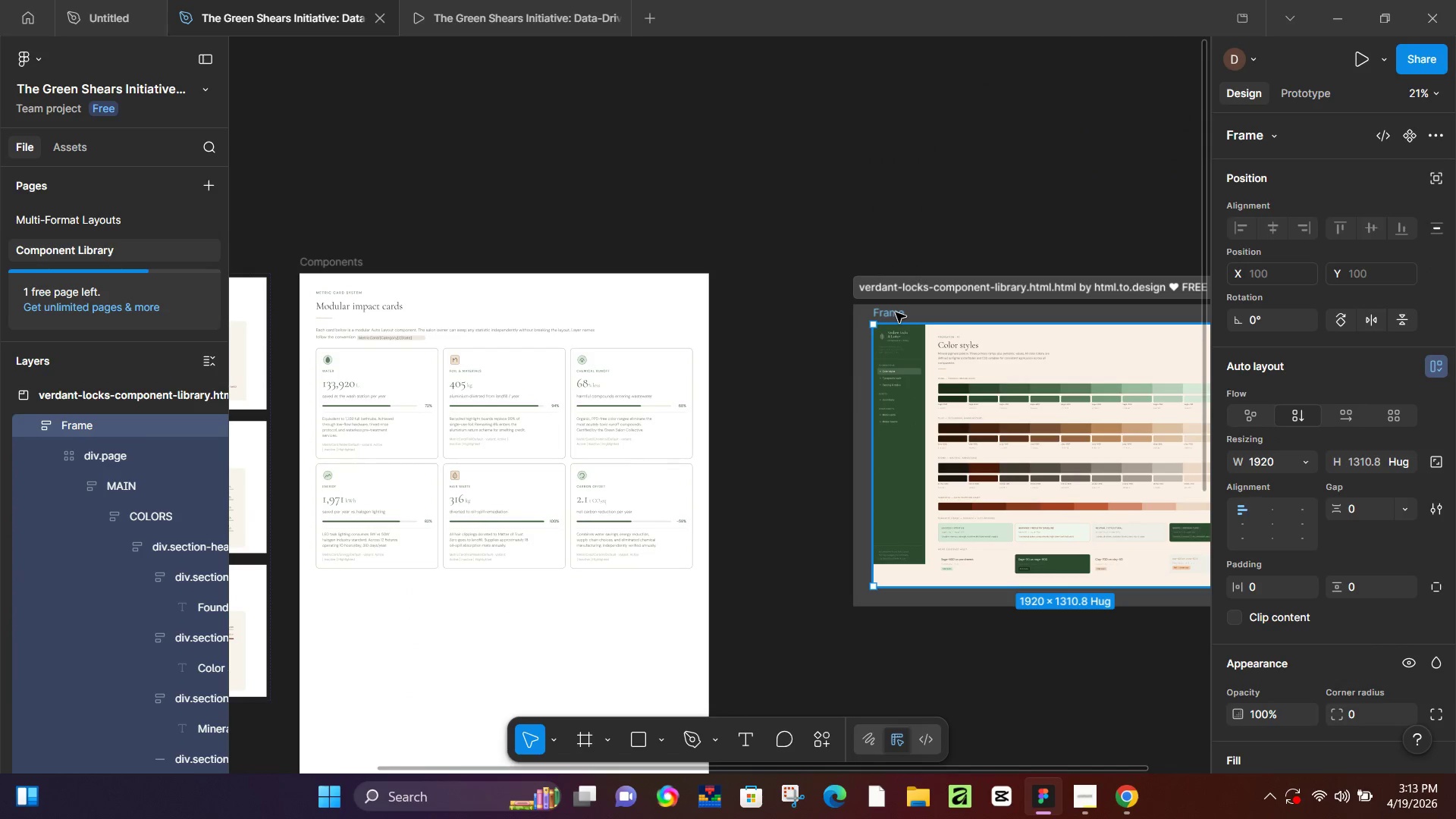 
left_click_drag(start_coordinate=[896, 312], to_coordinate=[871, 653])
 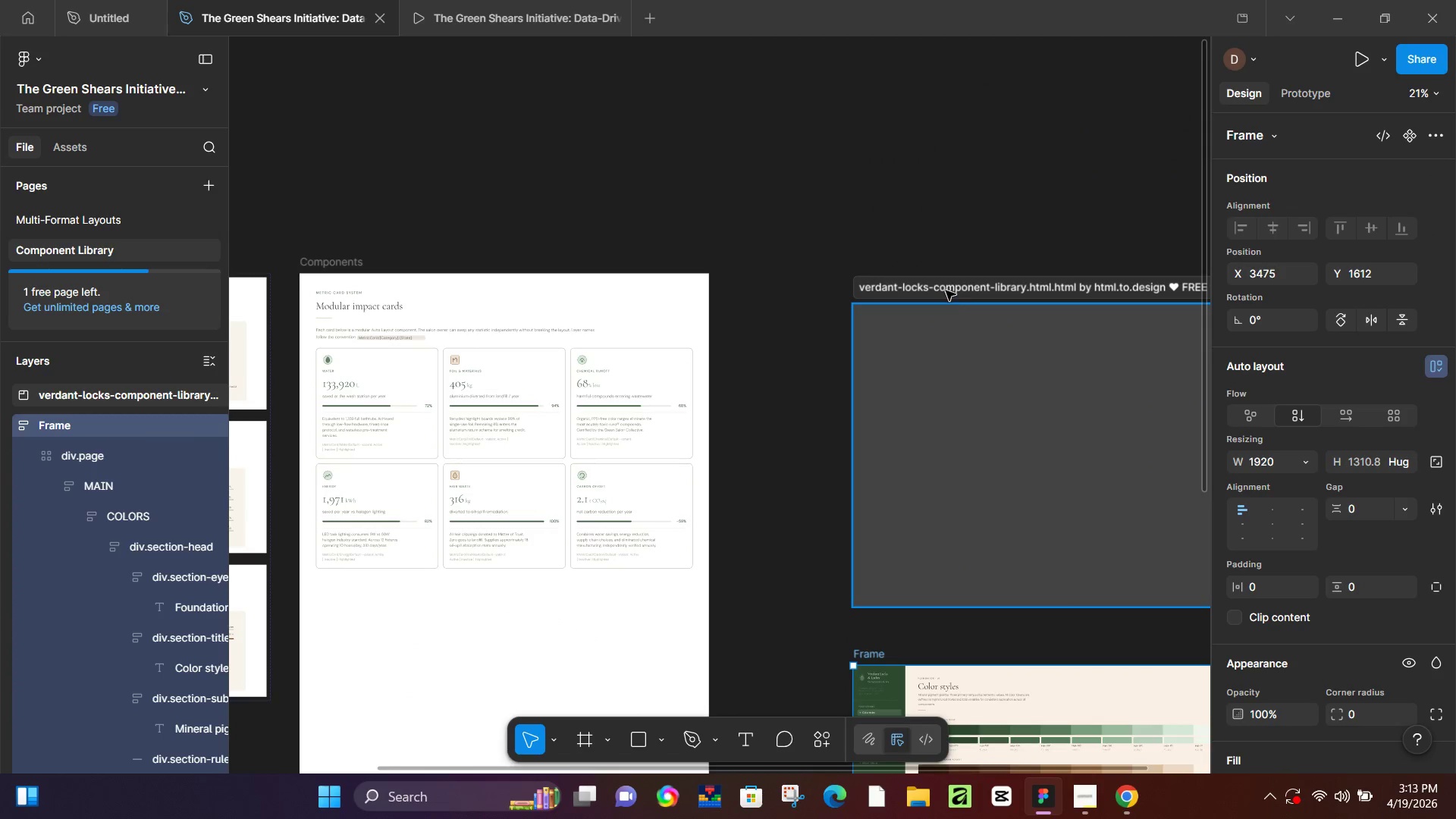 
left_click([946, 290])
 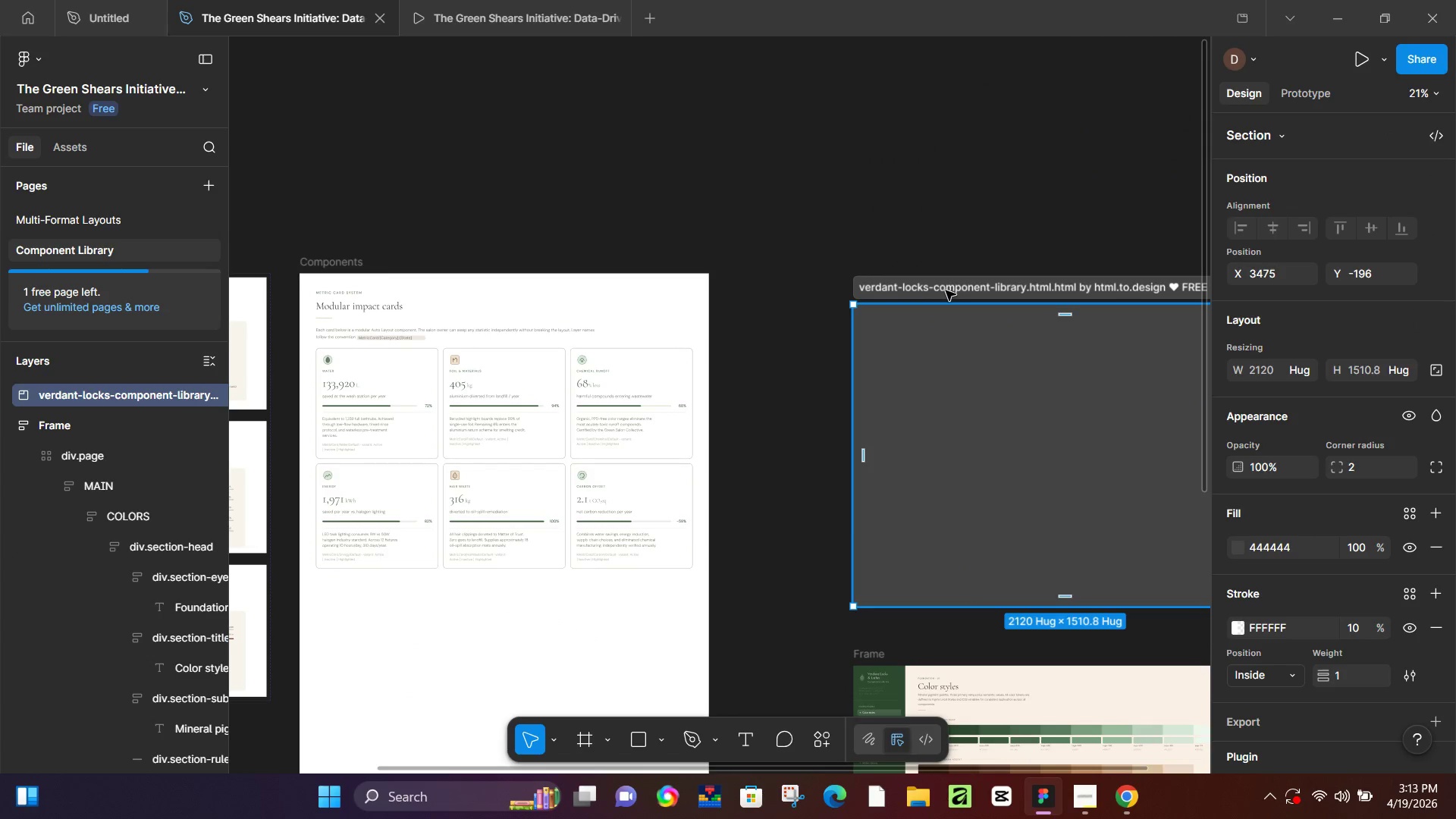 
key(Backspace)
 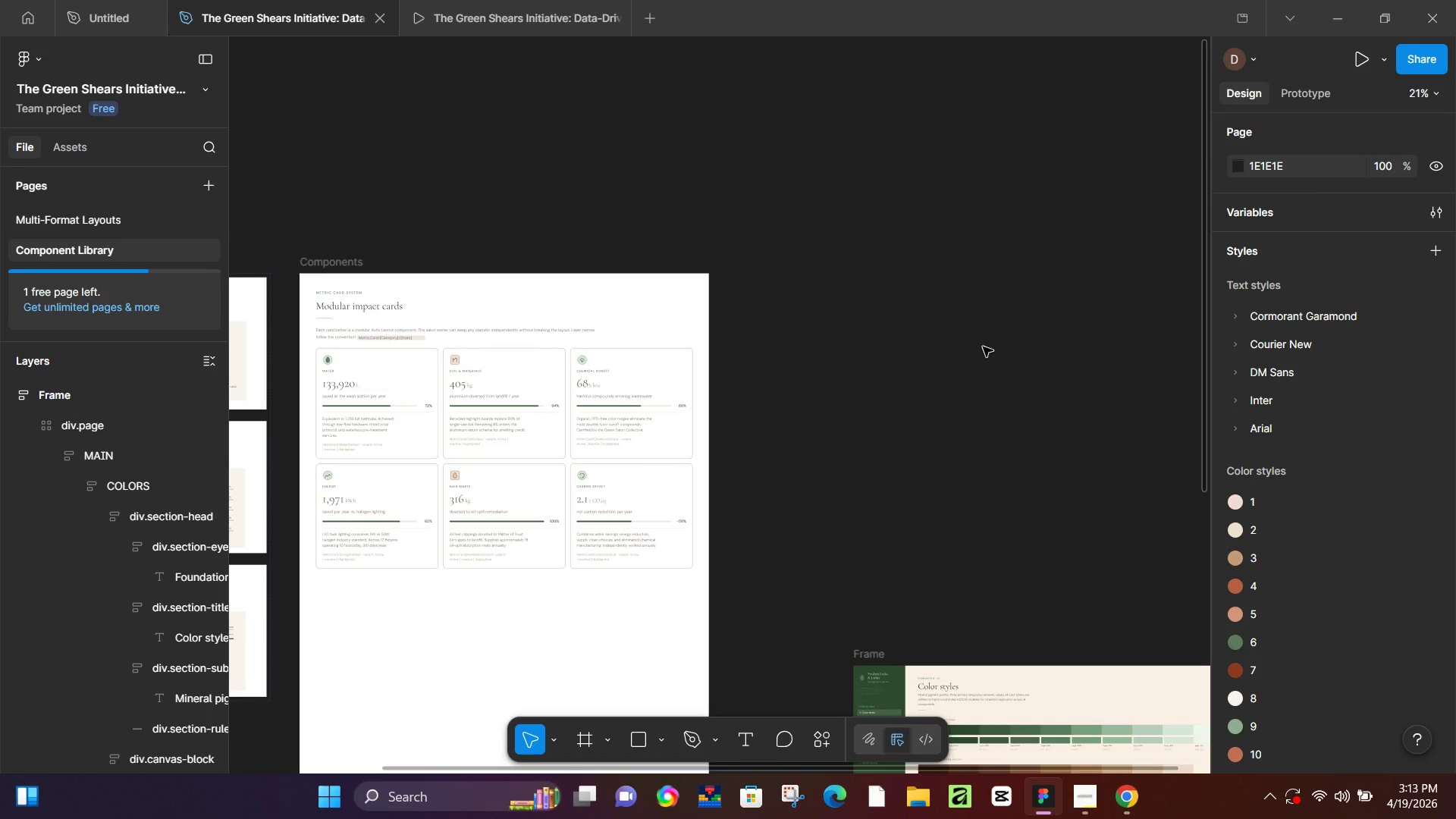 
hold_key(key=Space, duration=0.56)
 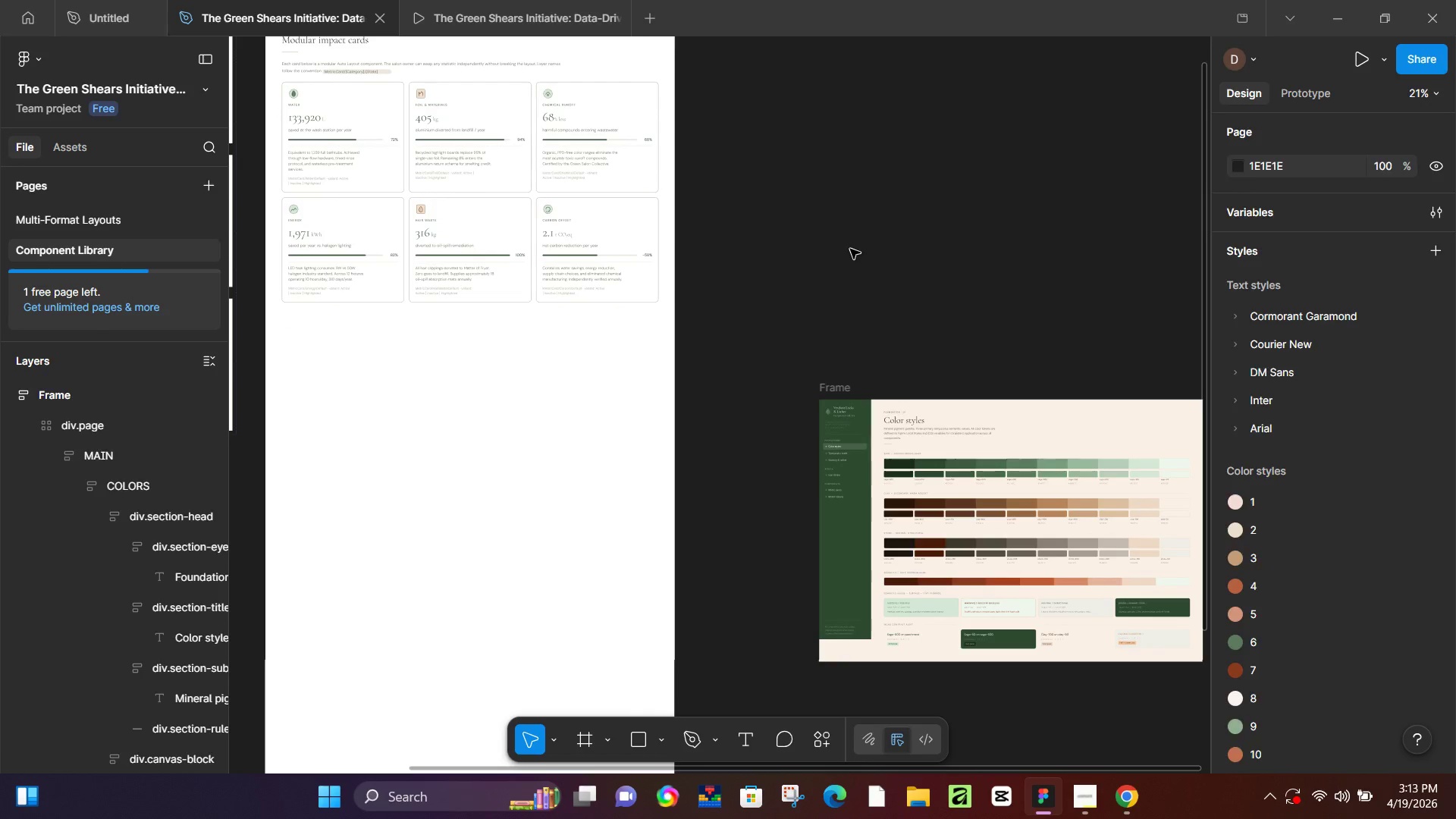 
left_click_drag(start_coordinate=[853, 516], to_coordinate=[819, 250])
 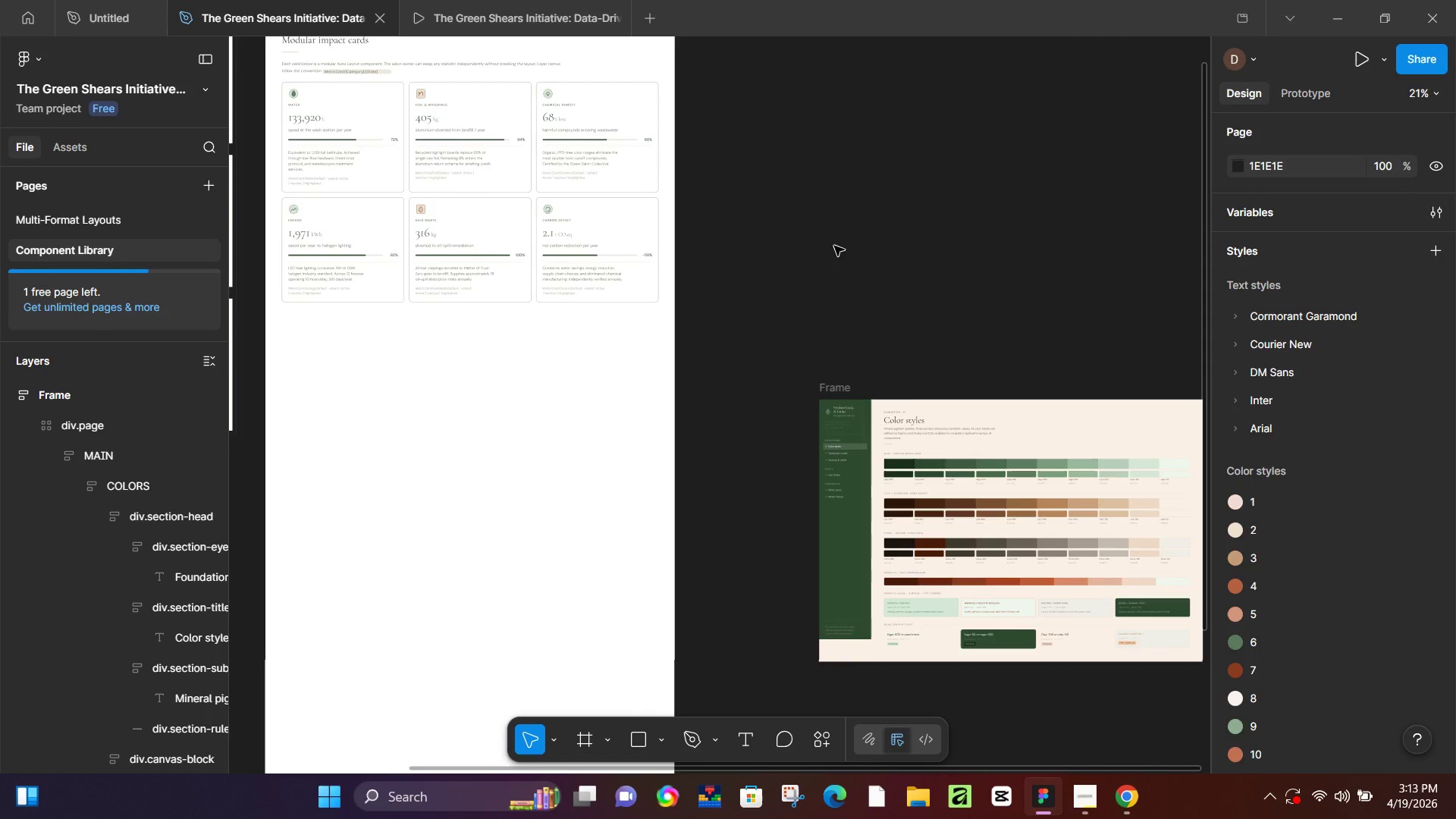 
key(Control+Z)
 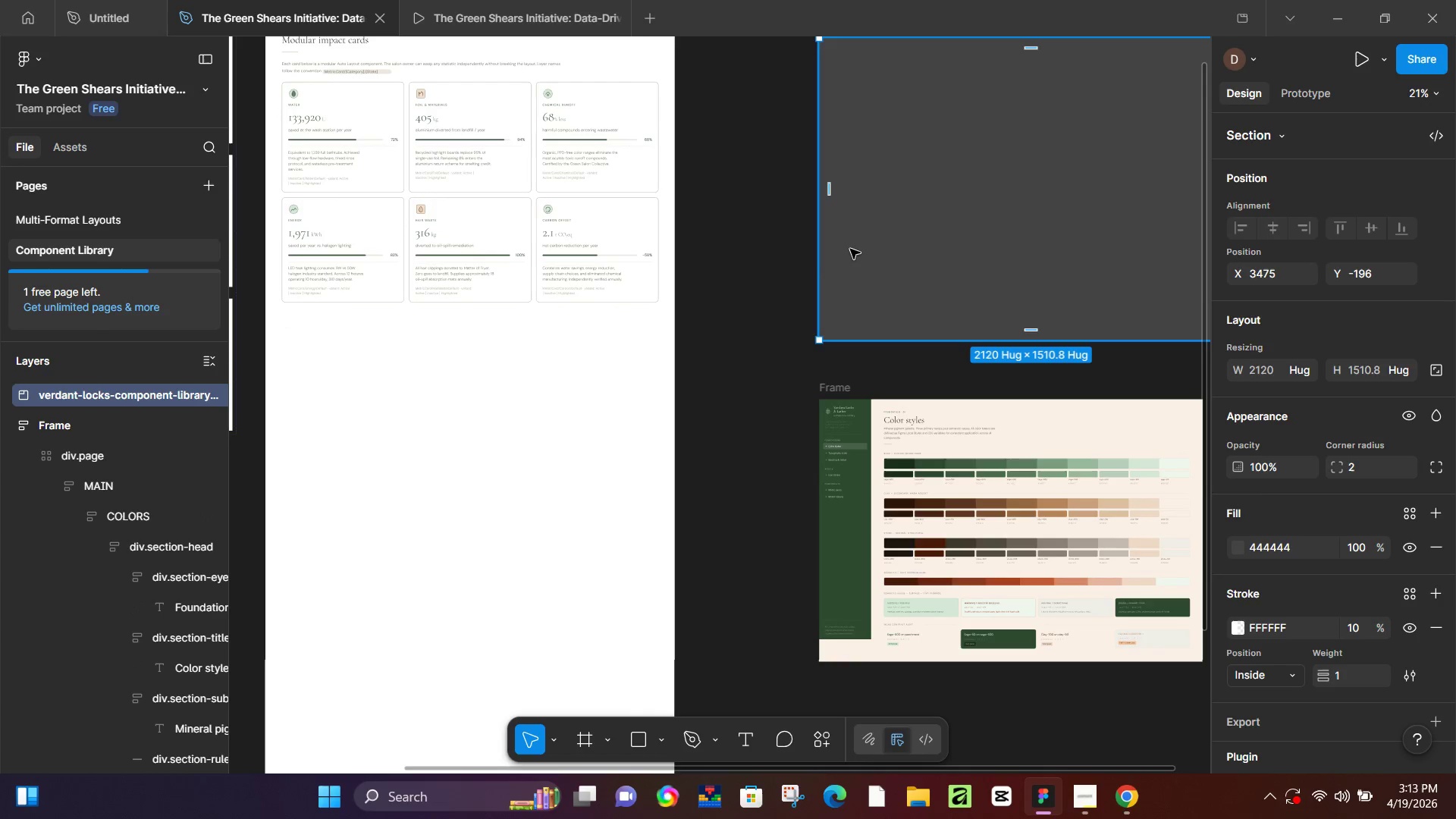 
key(Control+Z)
 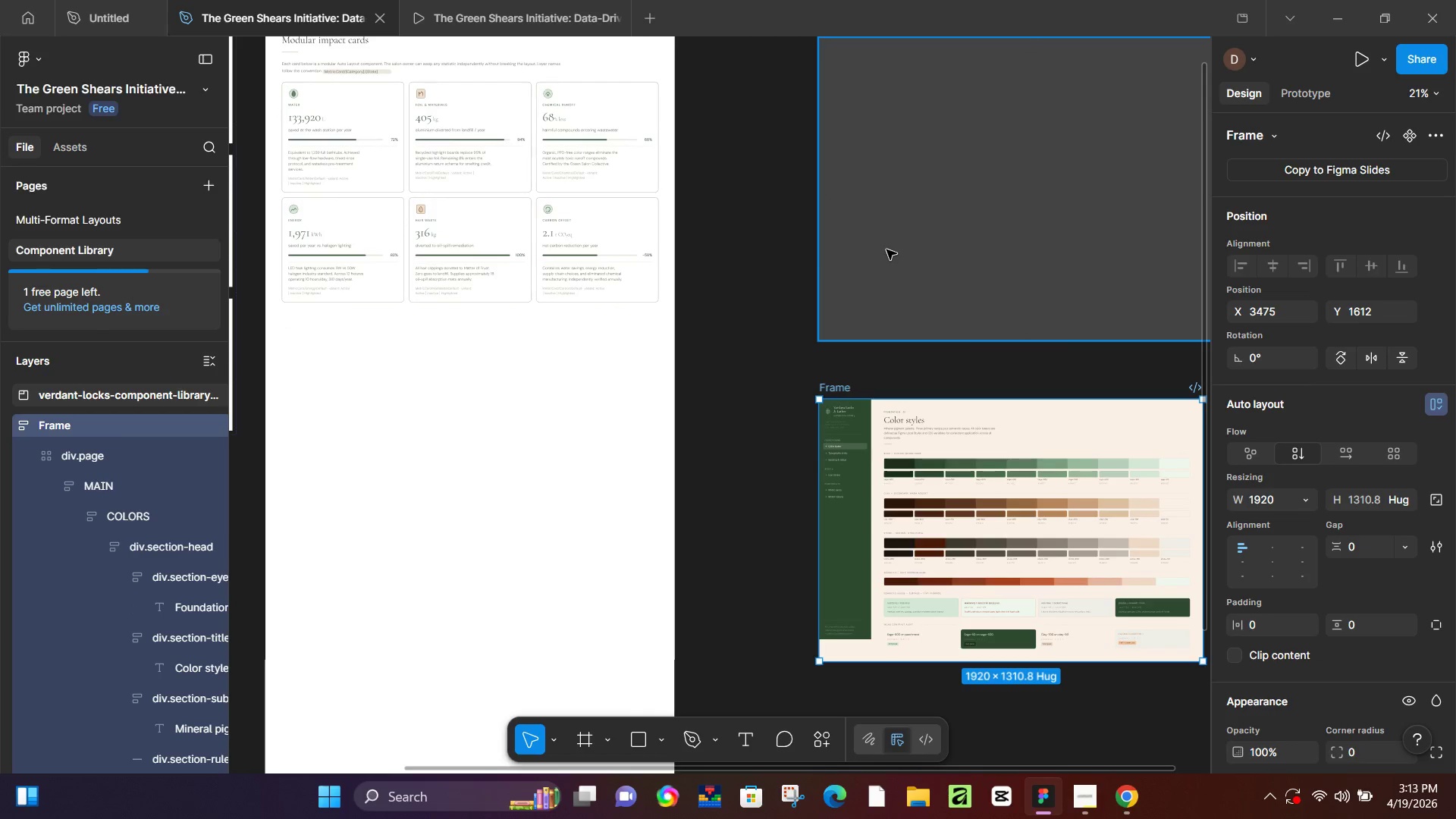 
key(Control+Z)
 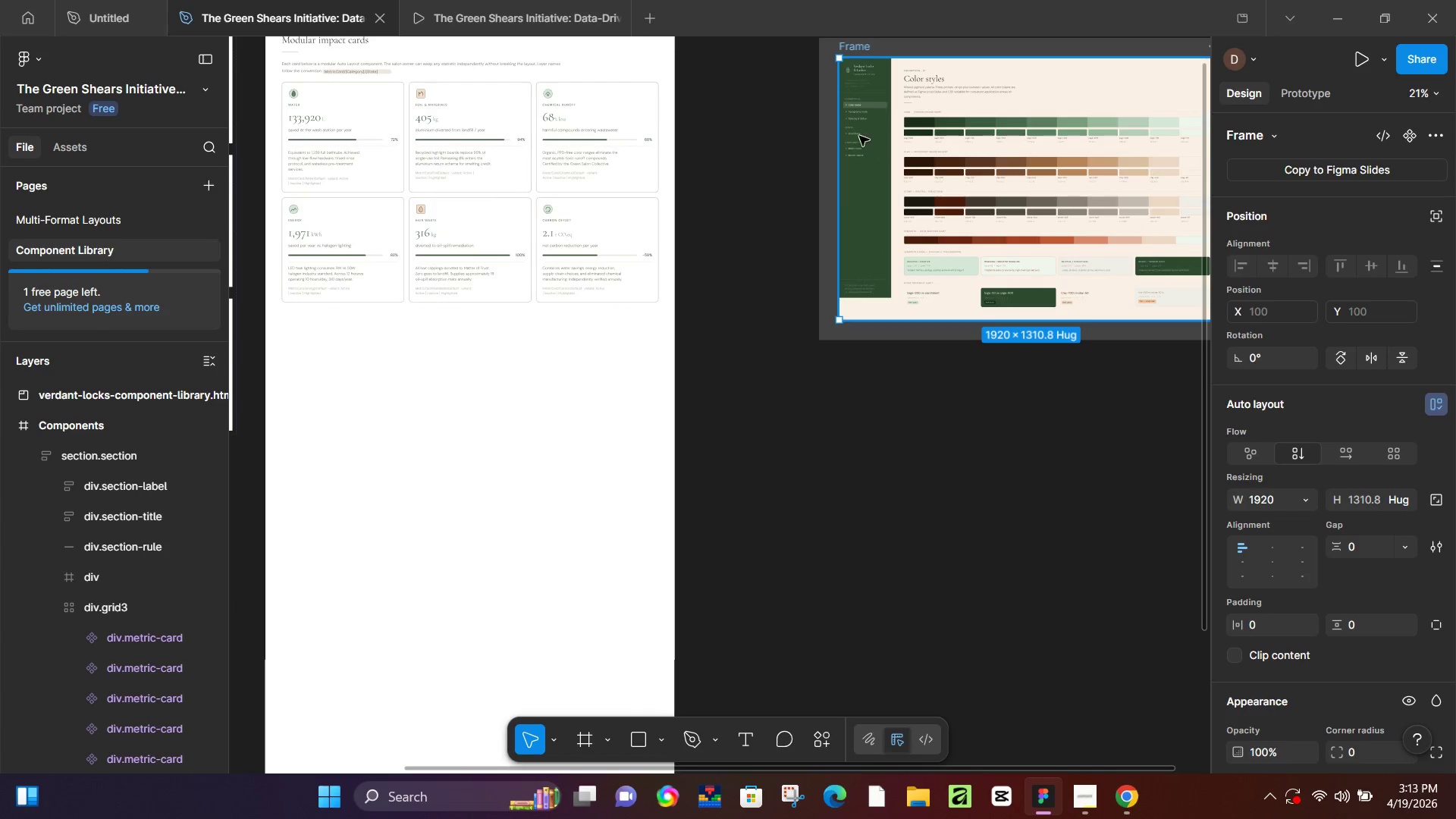 
left_click([854, 133])
 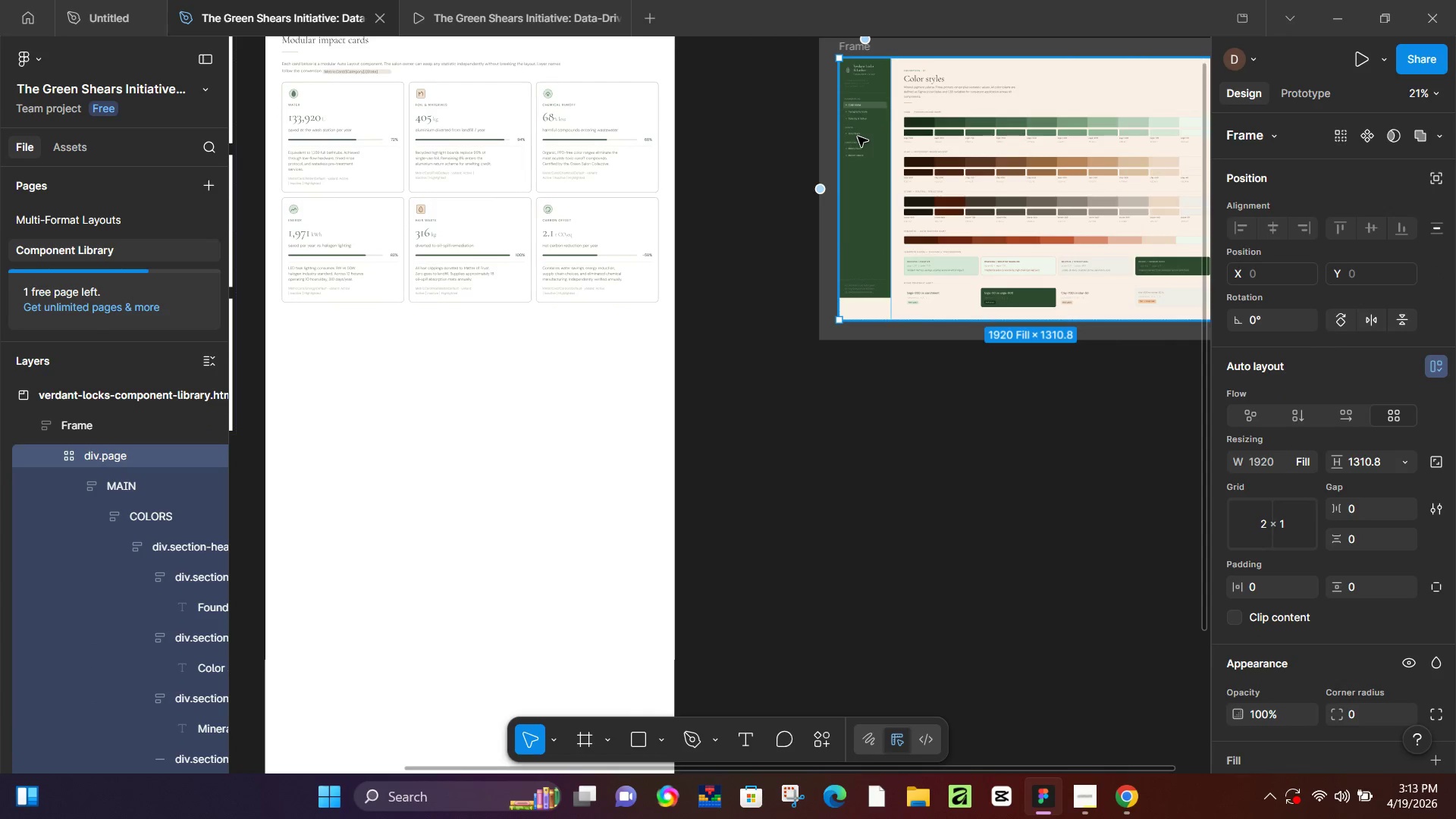 
double_click([858, 136])
 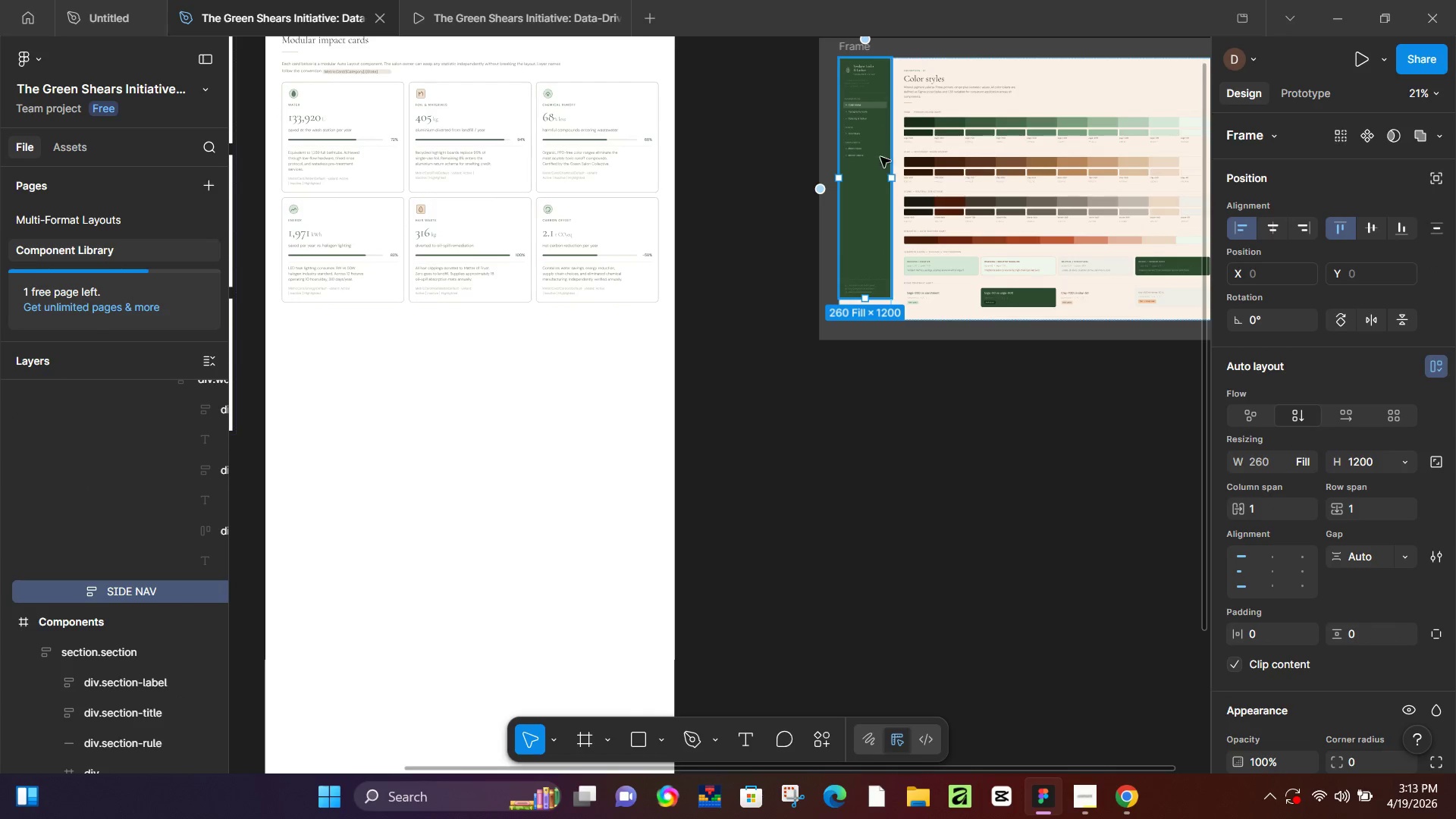 
hold_key(key=ControlLeft, duration=1.41)
 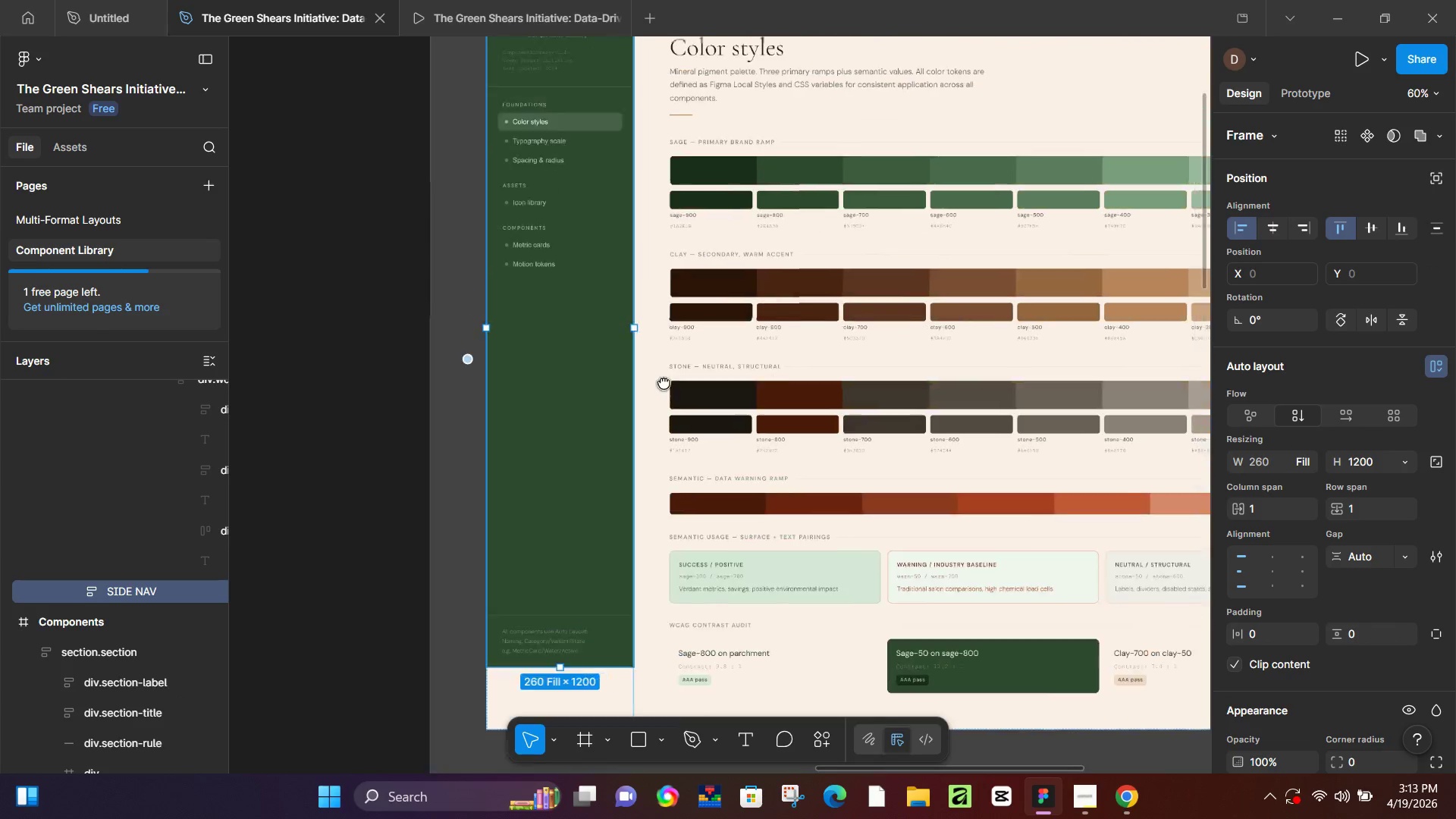 
hold_key(key=Space, duration=0.5)
 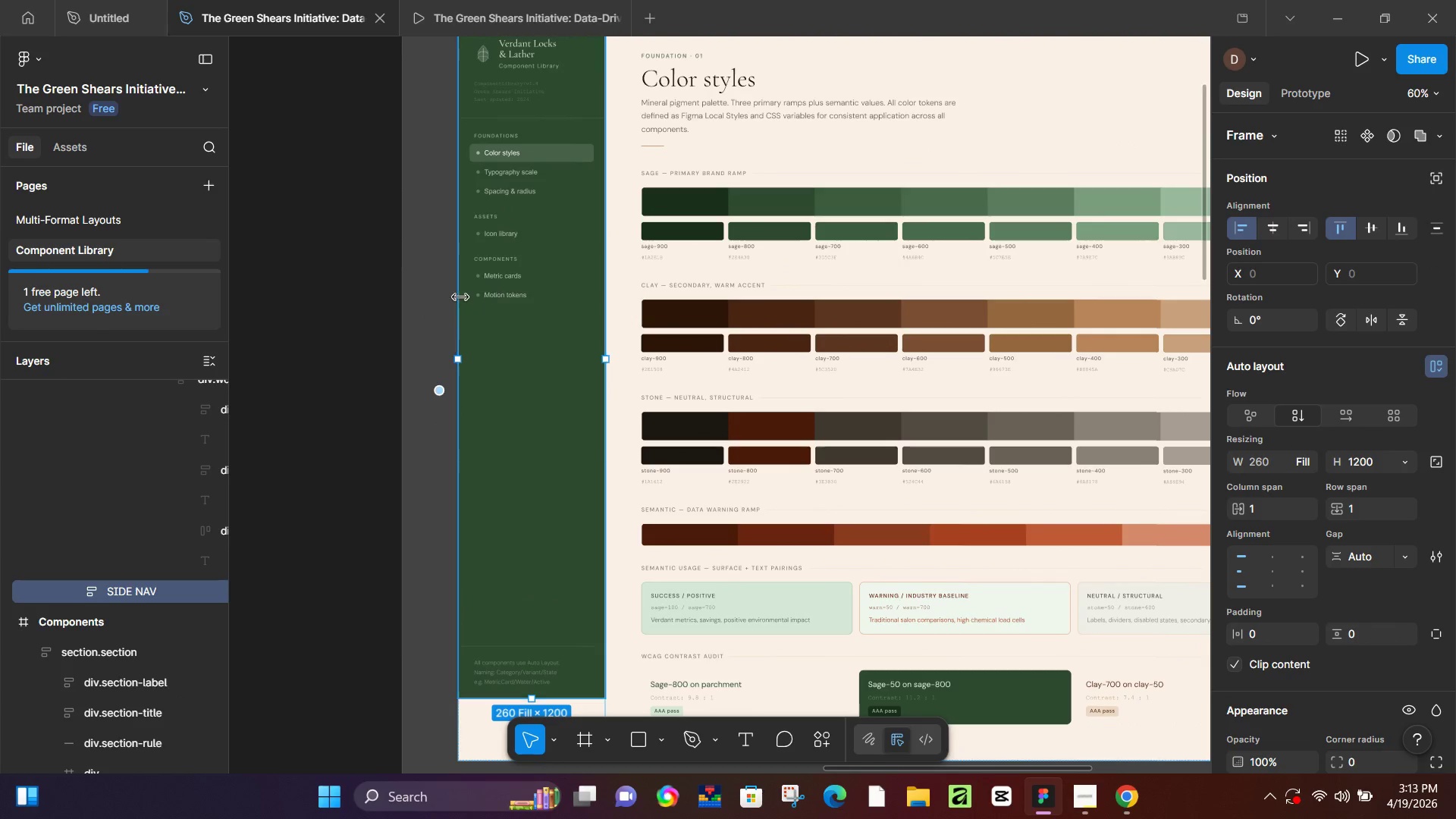 
left_click_drag(start_coordinate=[747, 115], to_coordinate=[645, 393])
 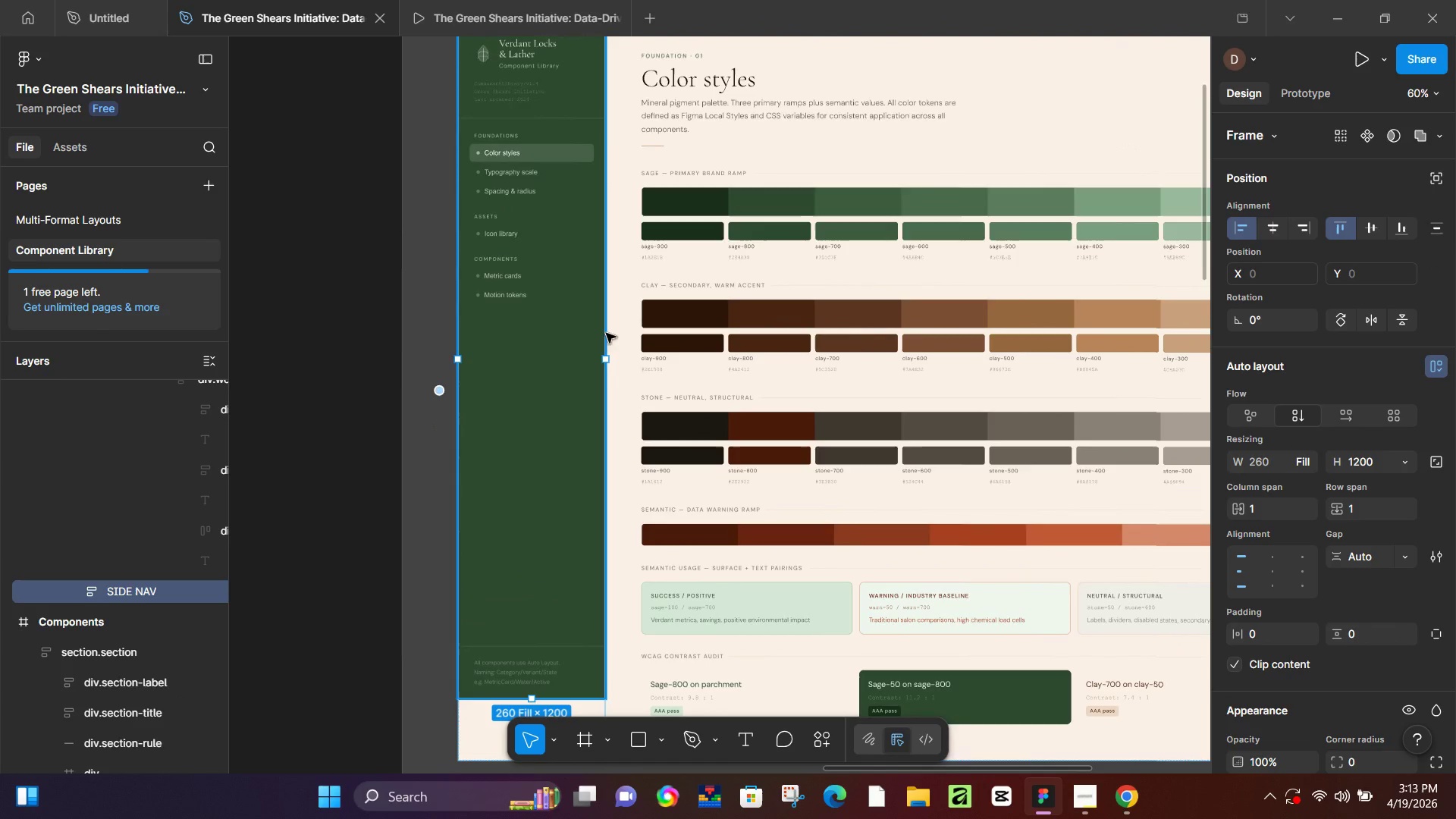 
scroll: coordinate [971, 250], scroll_direction: up, amount: 18.0
 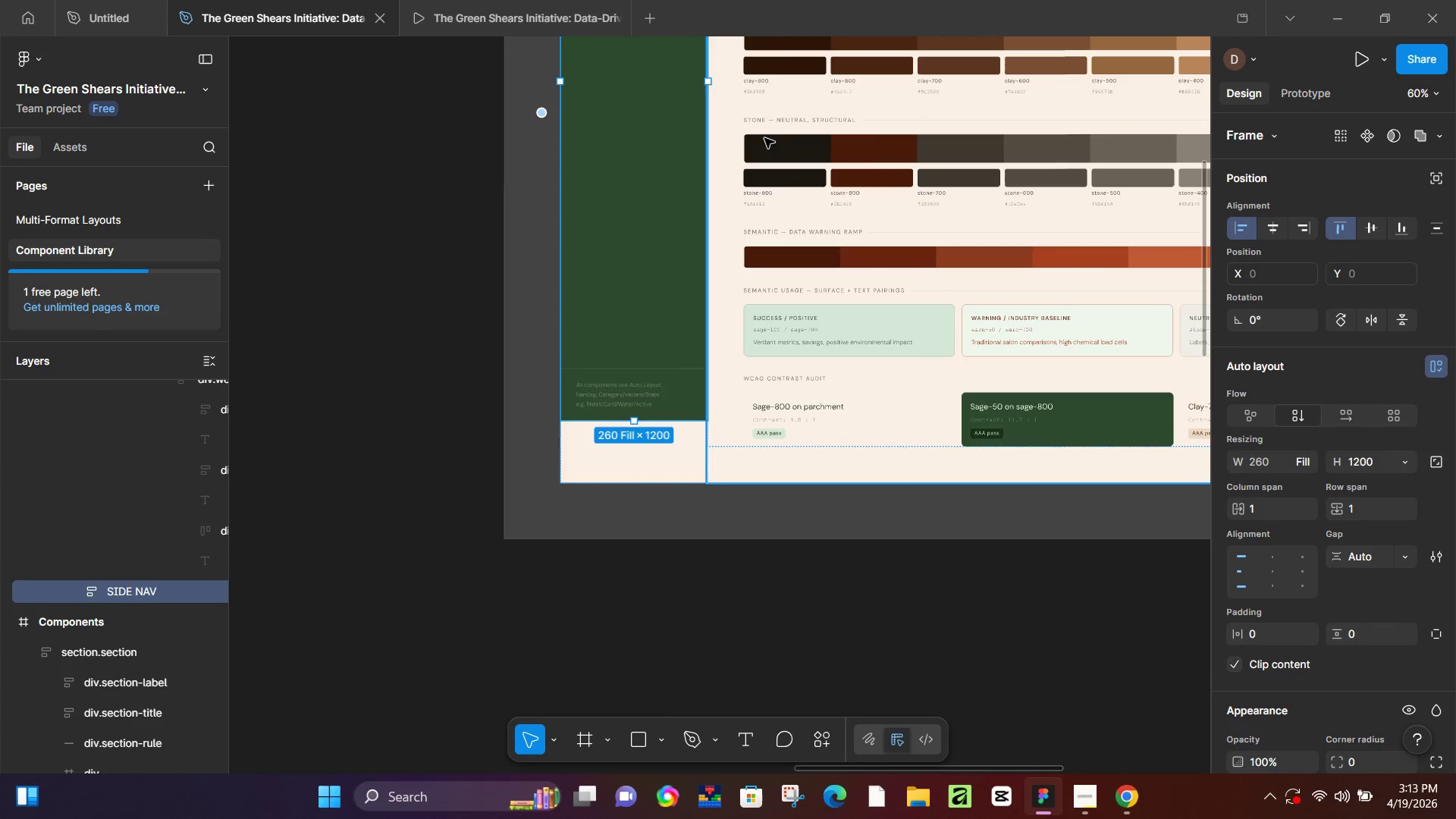 
hold_key(key=Space, duration=4.62)
 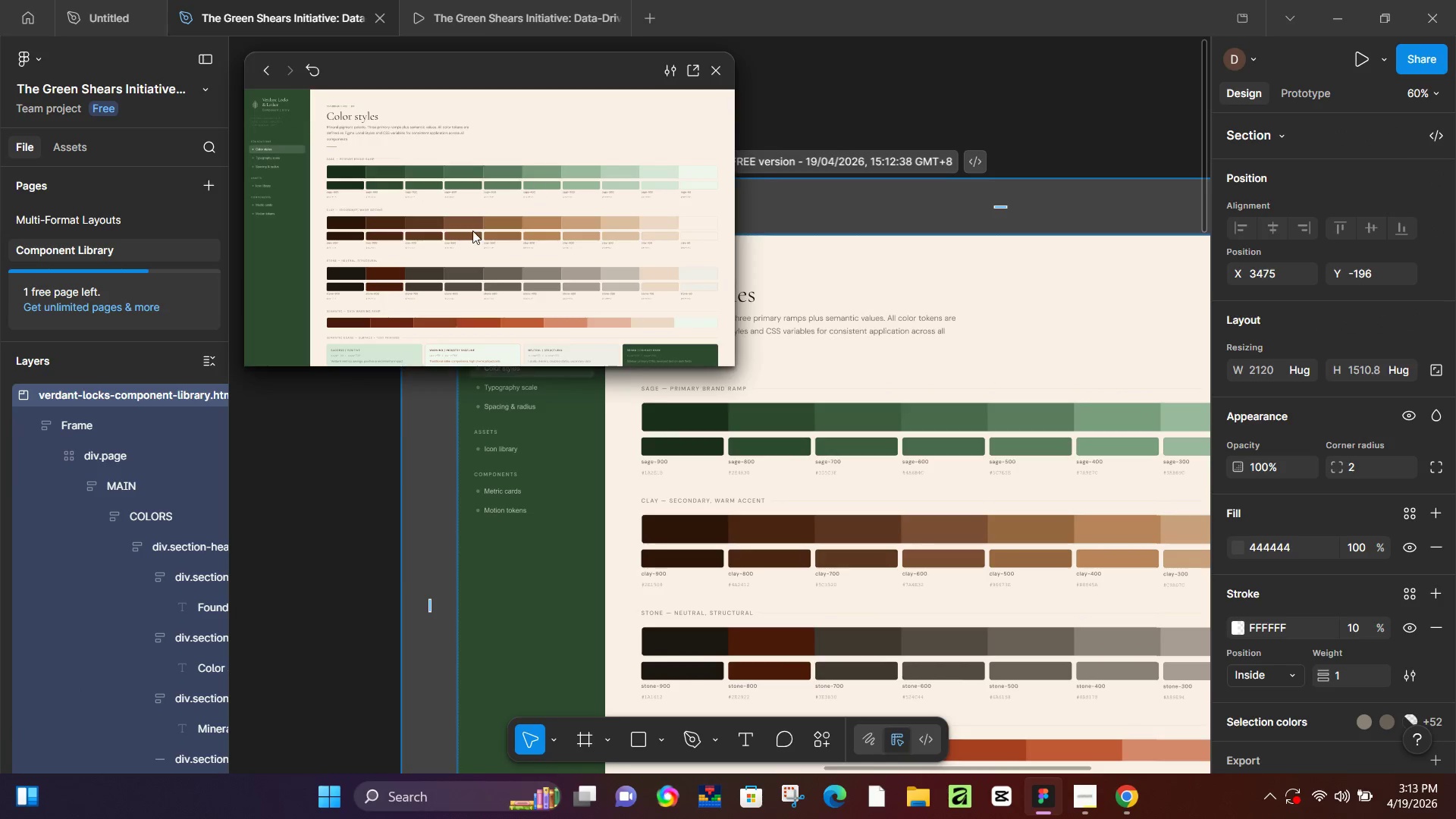 
double_click([505, 228])
 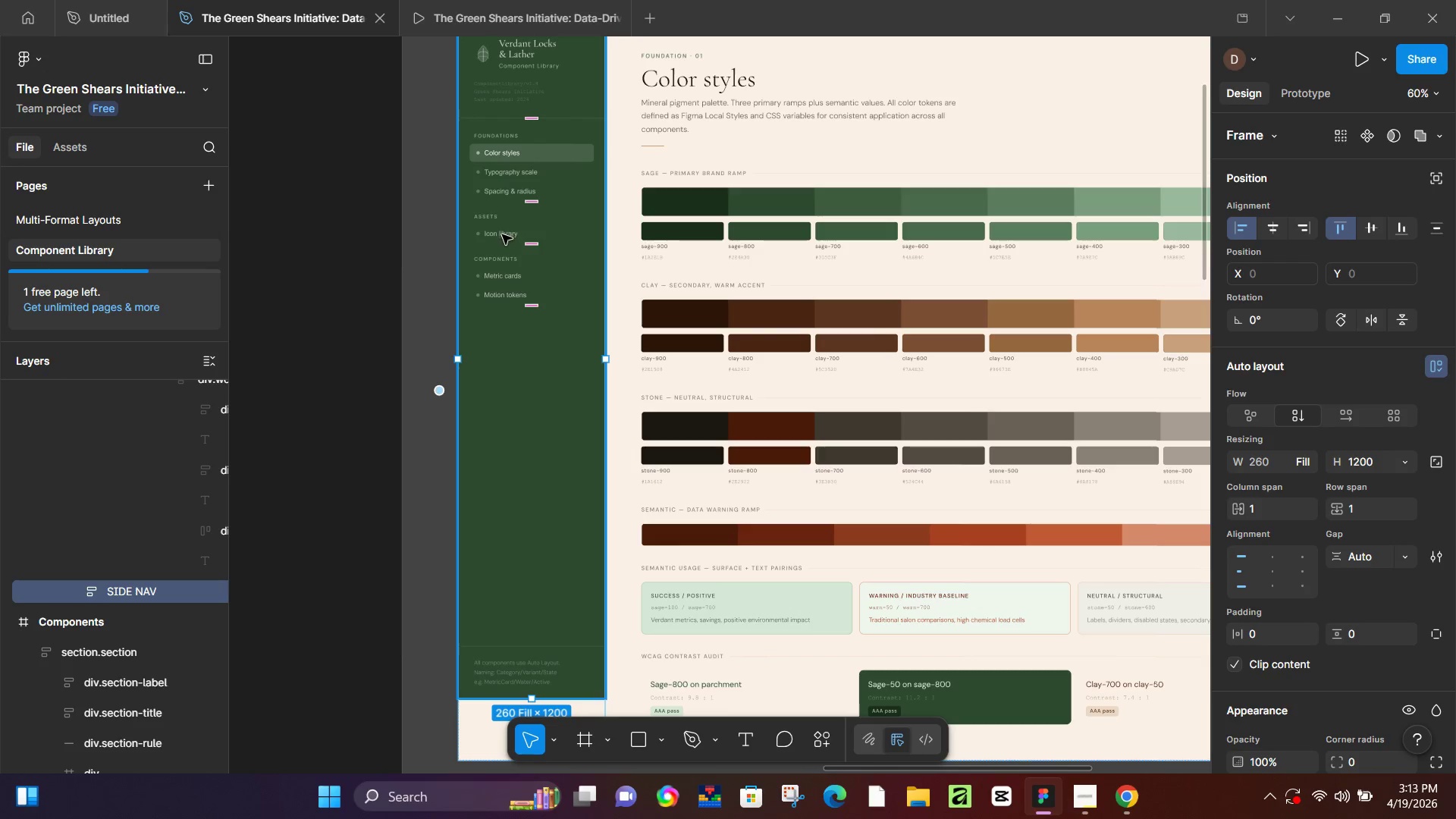 
triple_click([502, 236])
 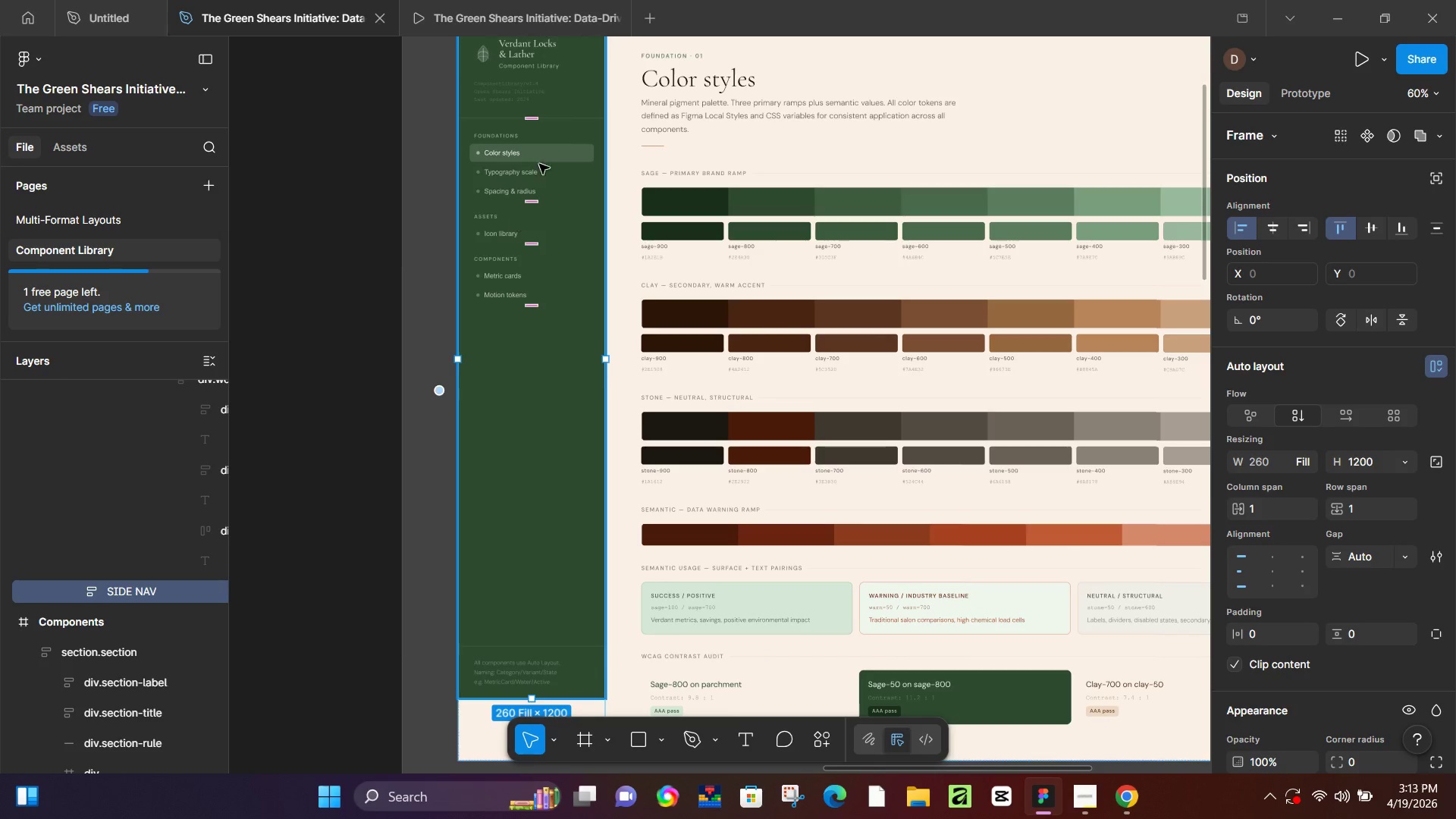 
scroll: coordinate [551, 147], scroll_direction: up, amount: 5.0
 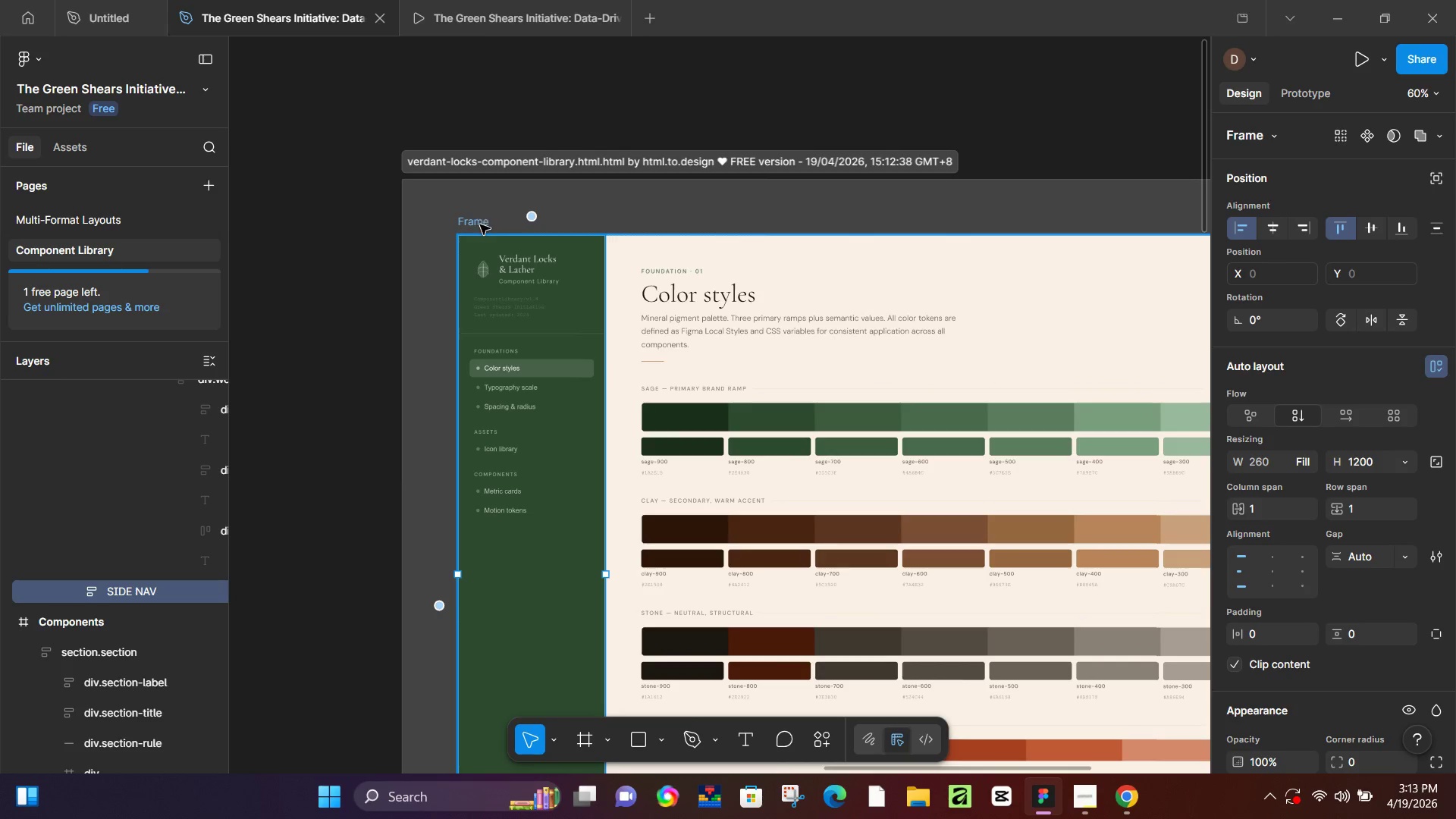 
left_click([535, 167])
 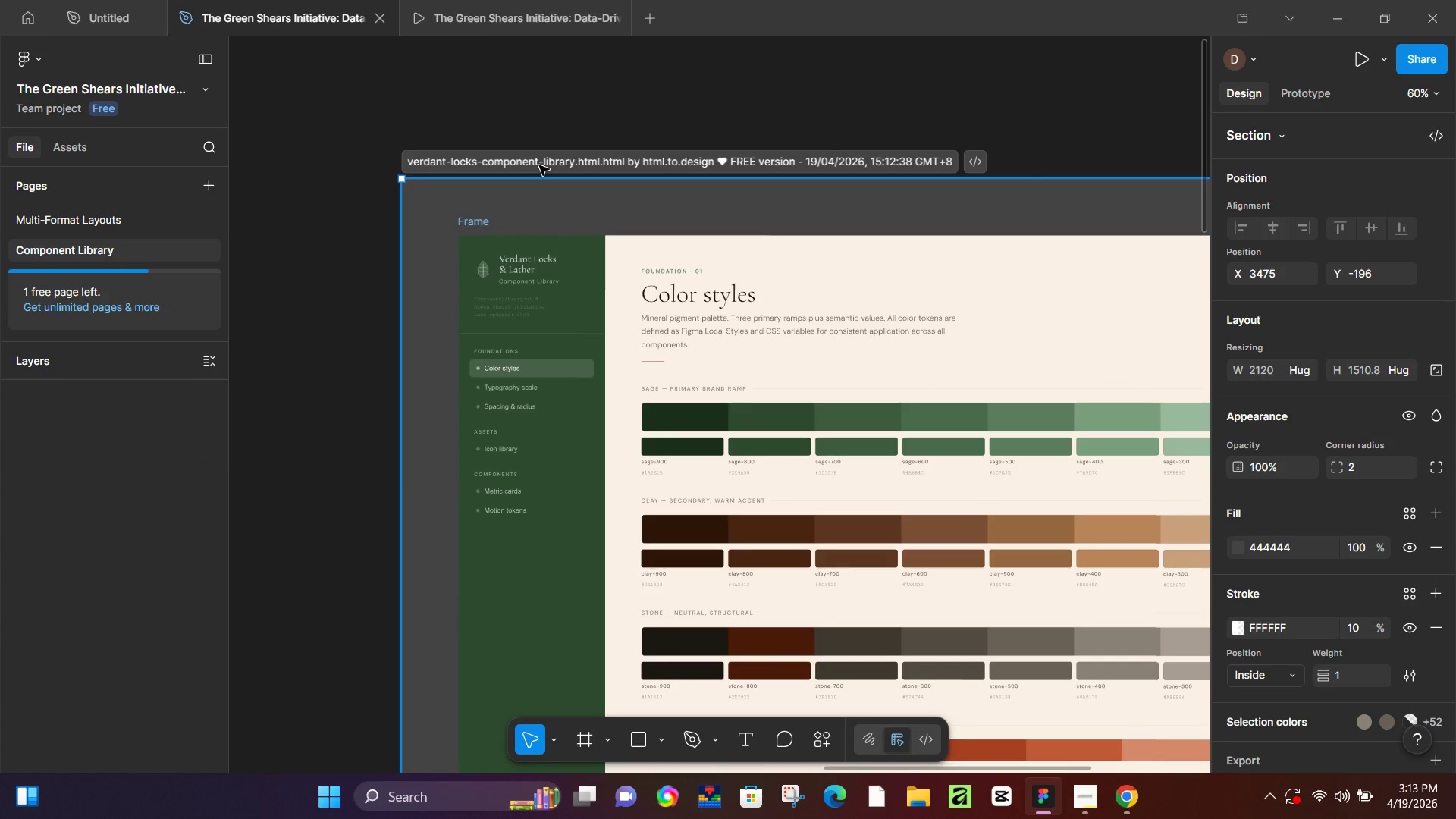 
hold_key(key=ShiftLeft, duration=1.25)
 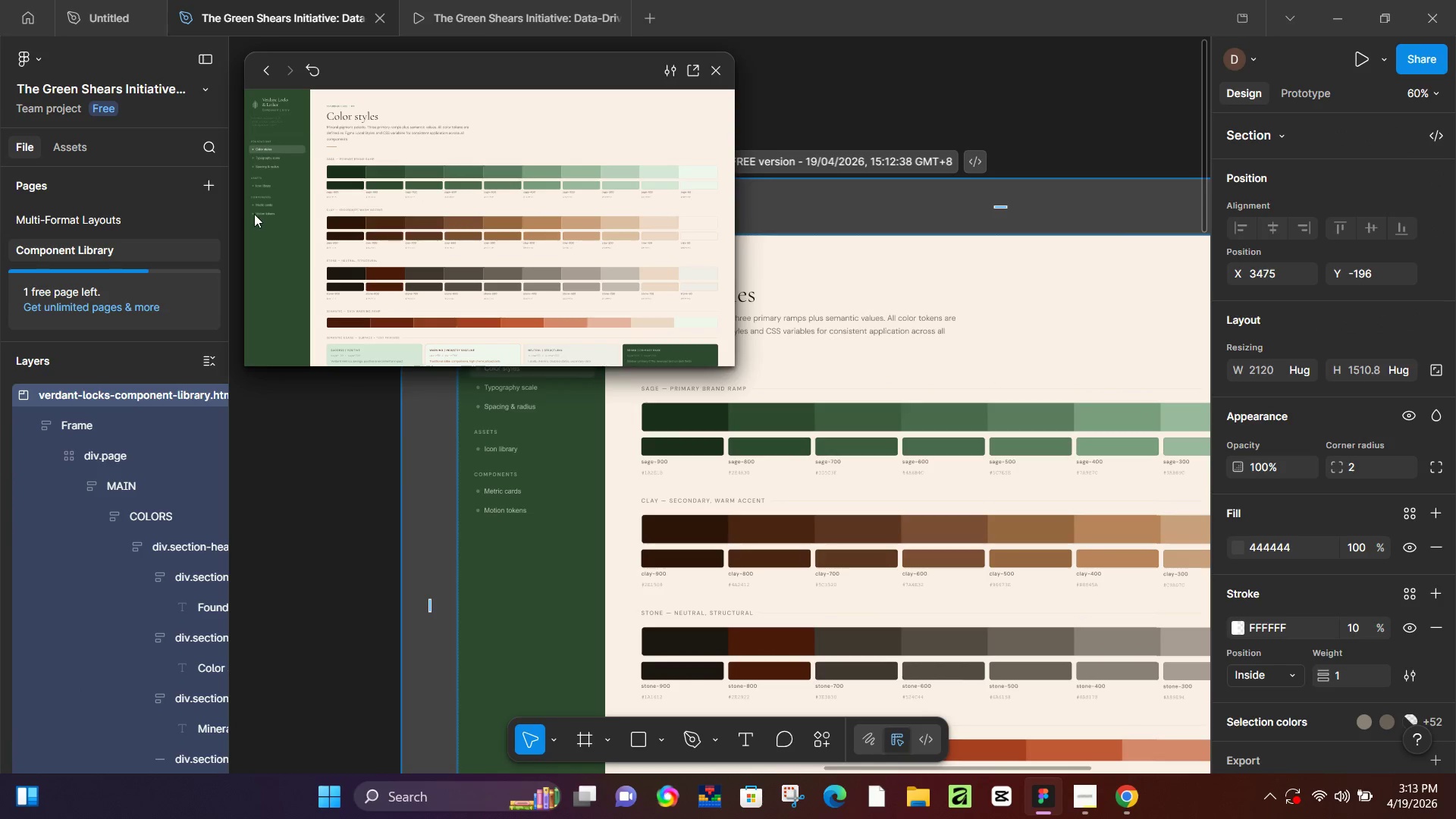 
left_click([265, 202])
 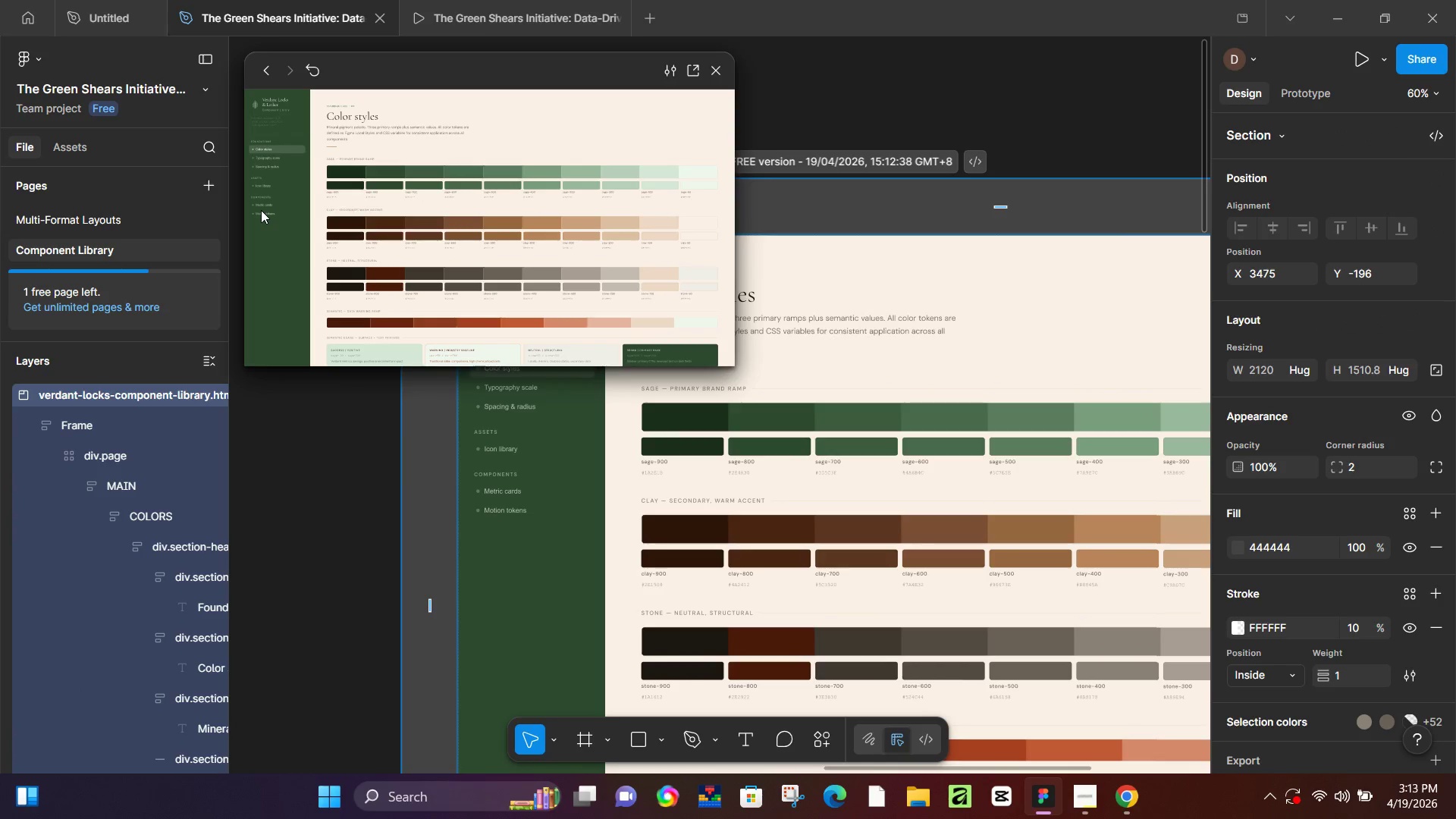 
double_click([261, 213])
 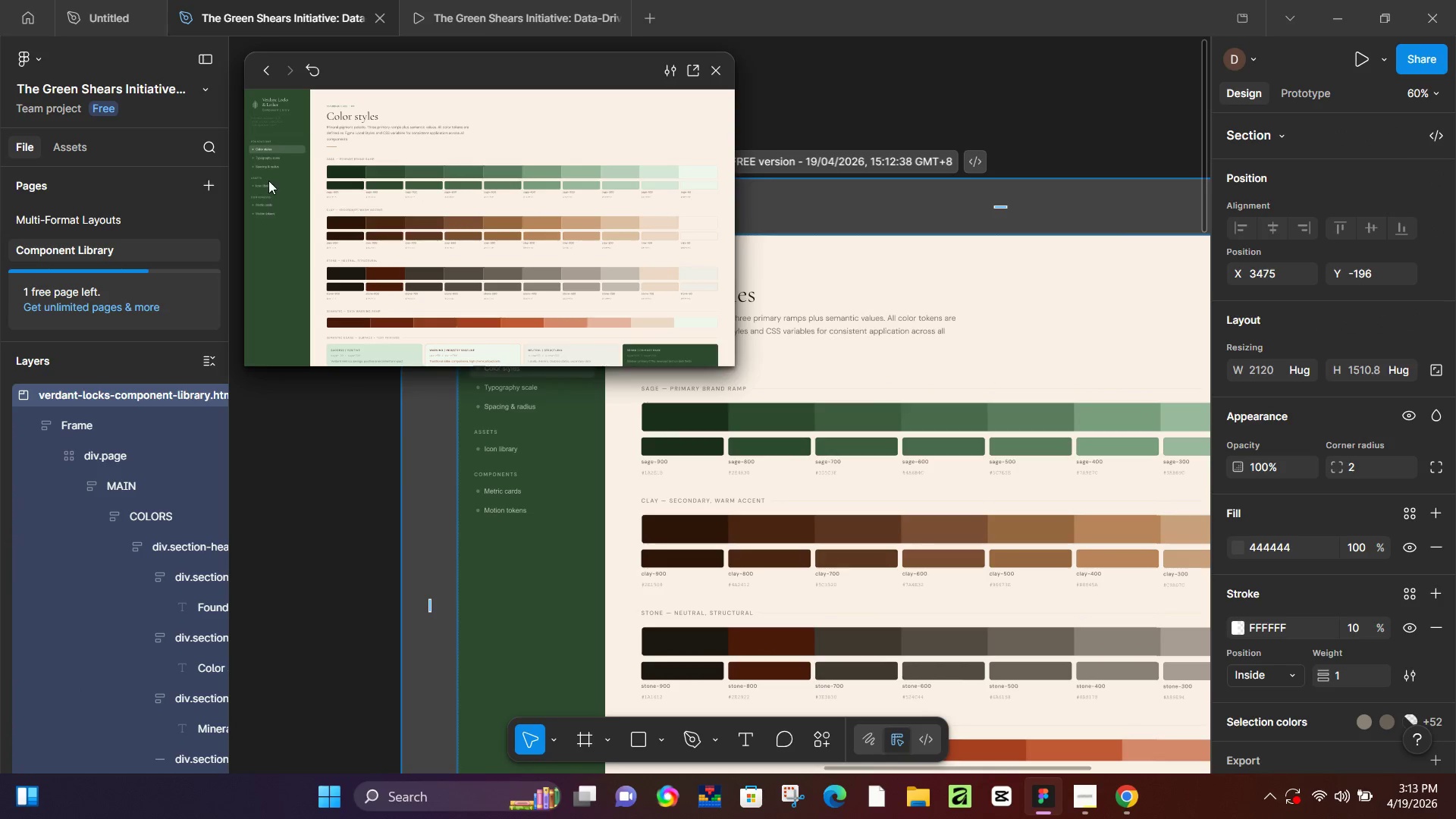 
triple_click([268, 180])
 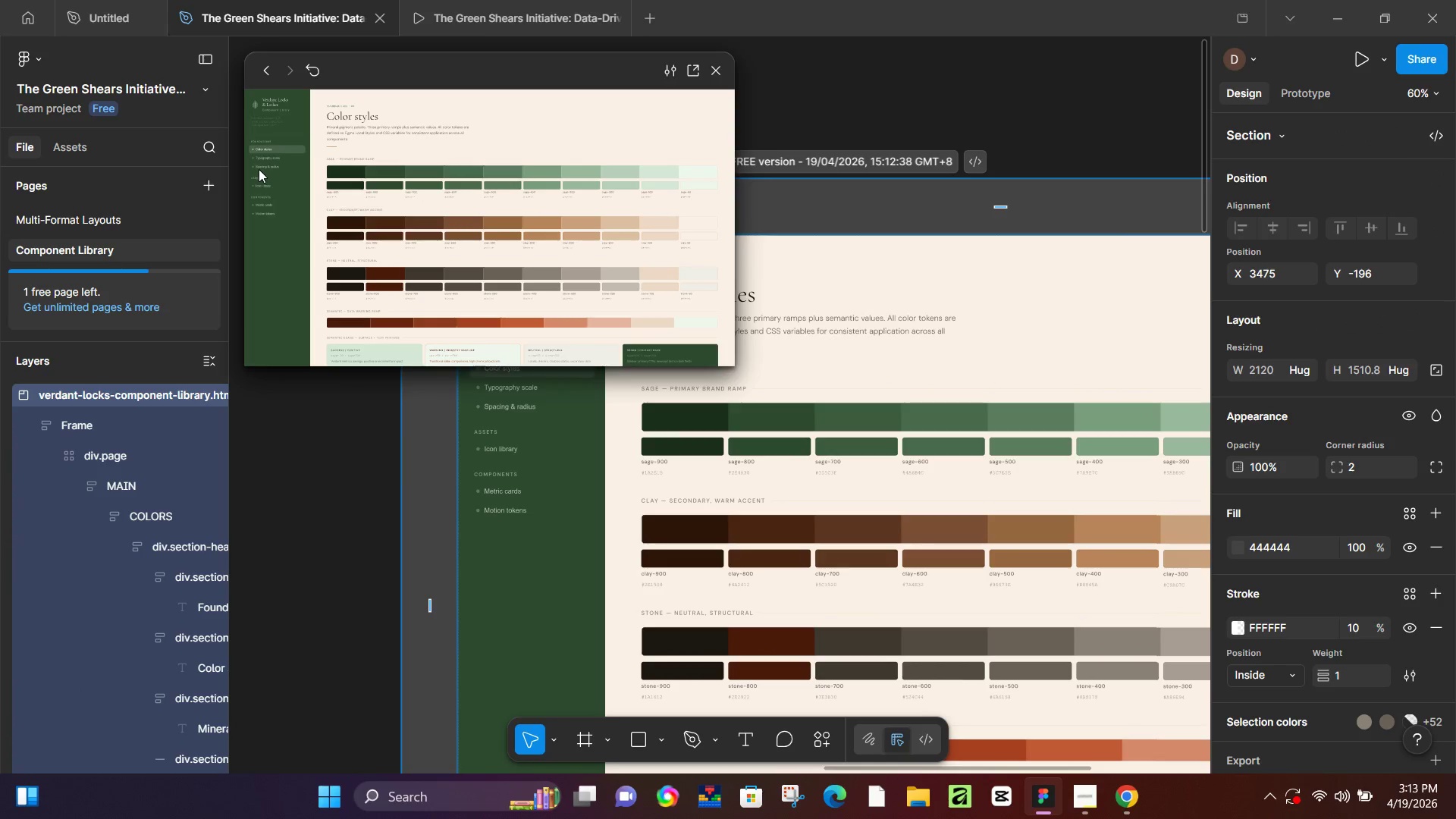 
triple_click([259, 169])
 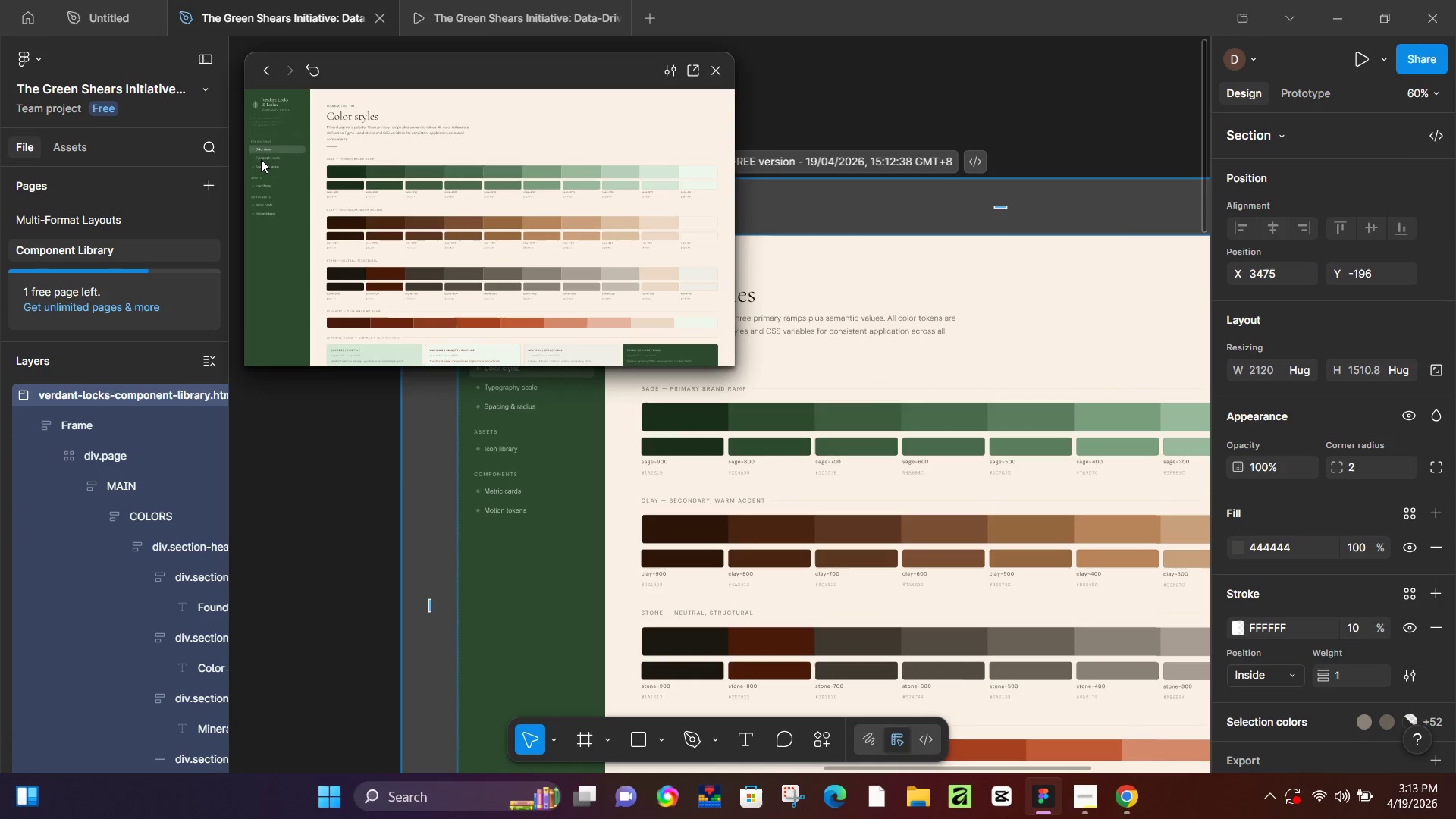 
triple_click([261, 159])
 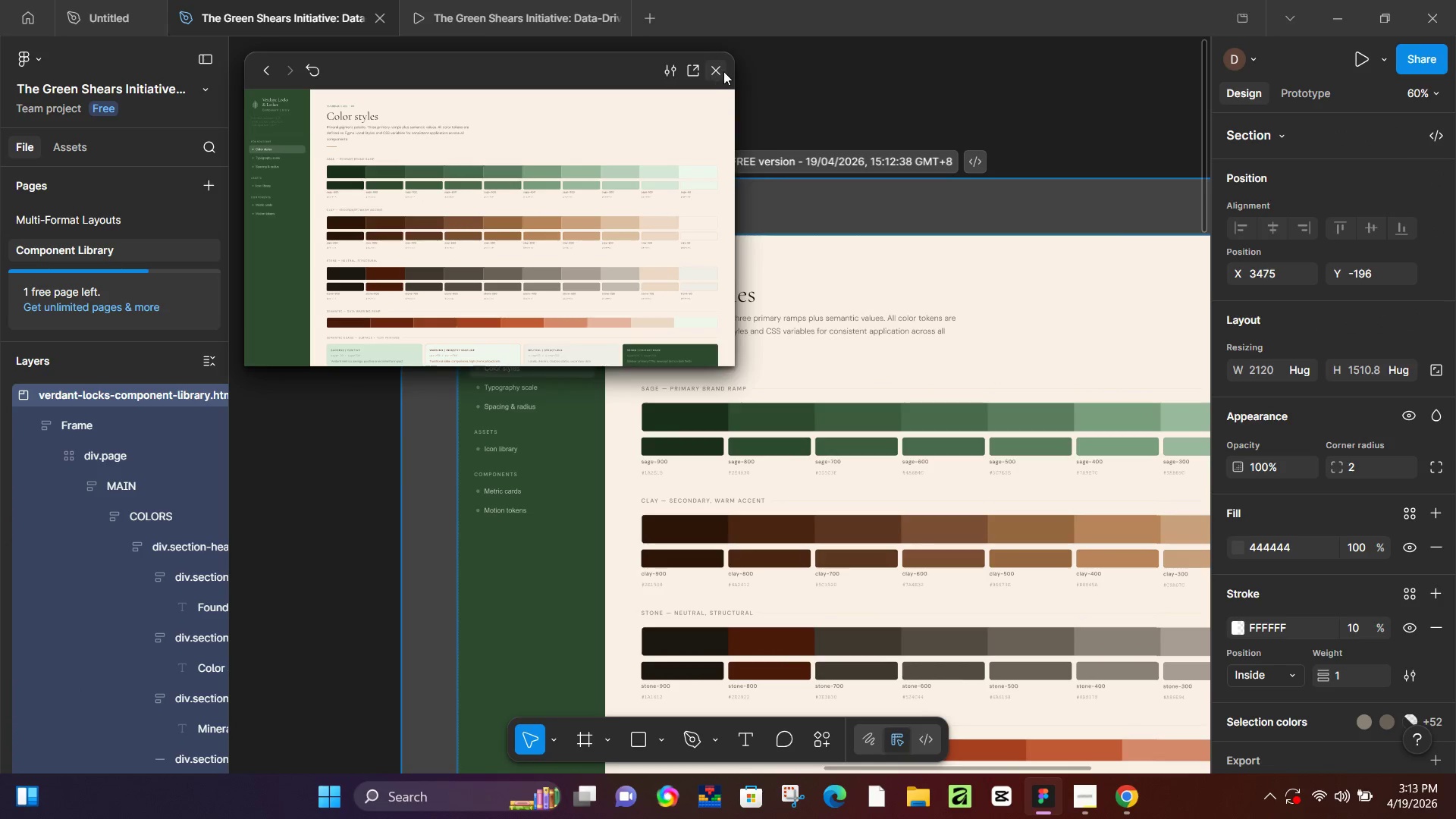 
left_click([721, 70])
 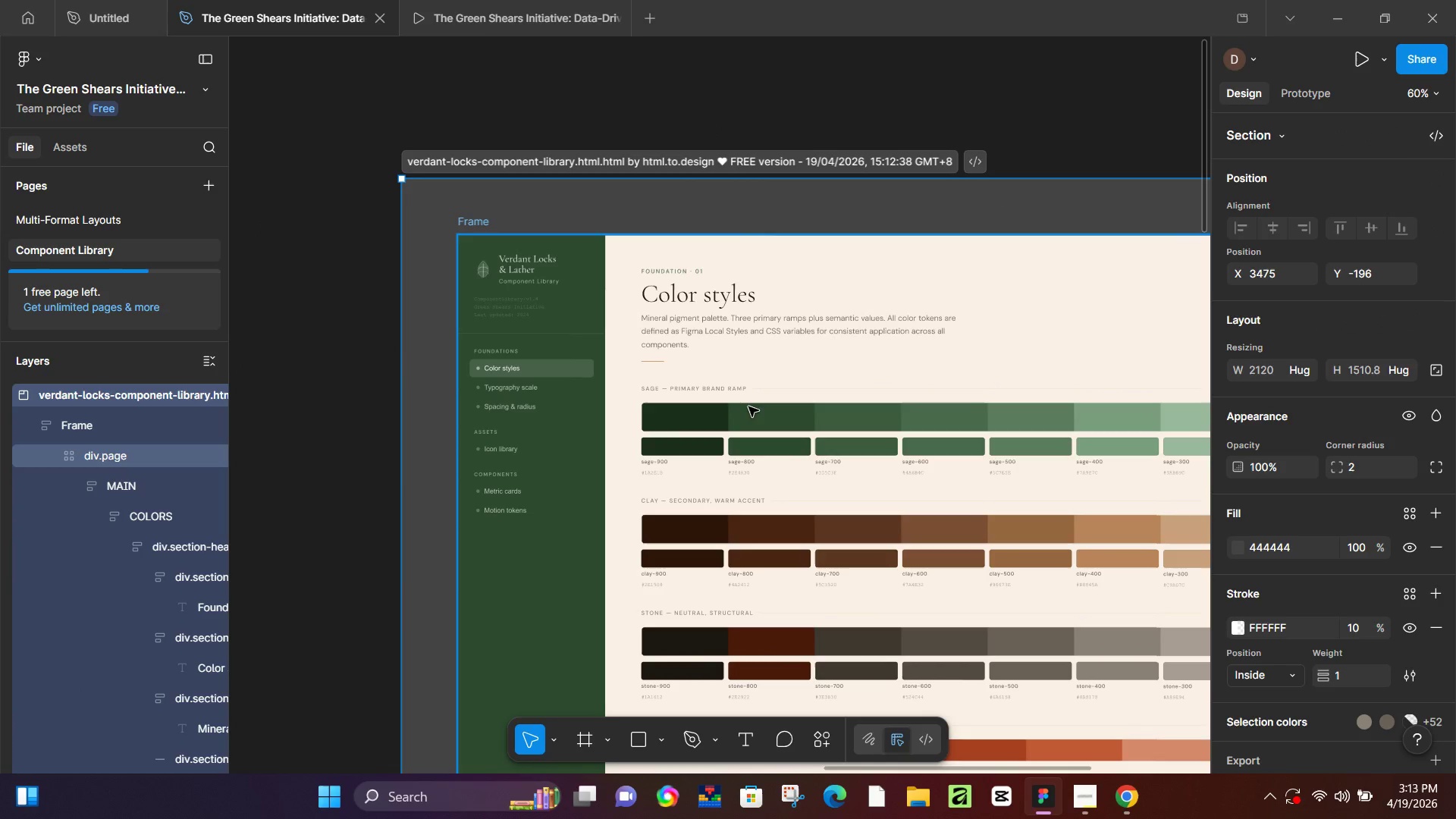 
hold_key(key=ControlLeft, duration=1.51)
scroll: coordinate [689, 268], scroll_direction: down, amount: 4.0
 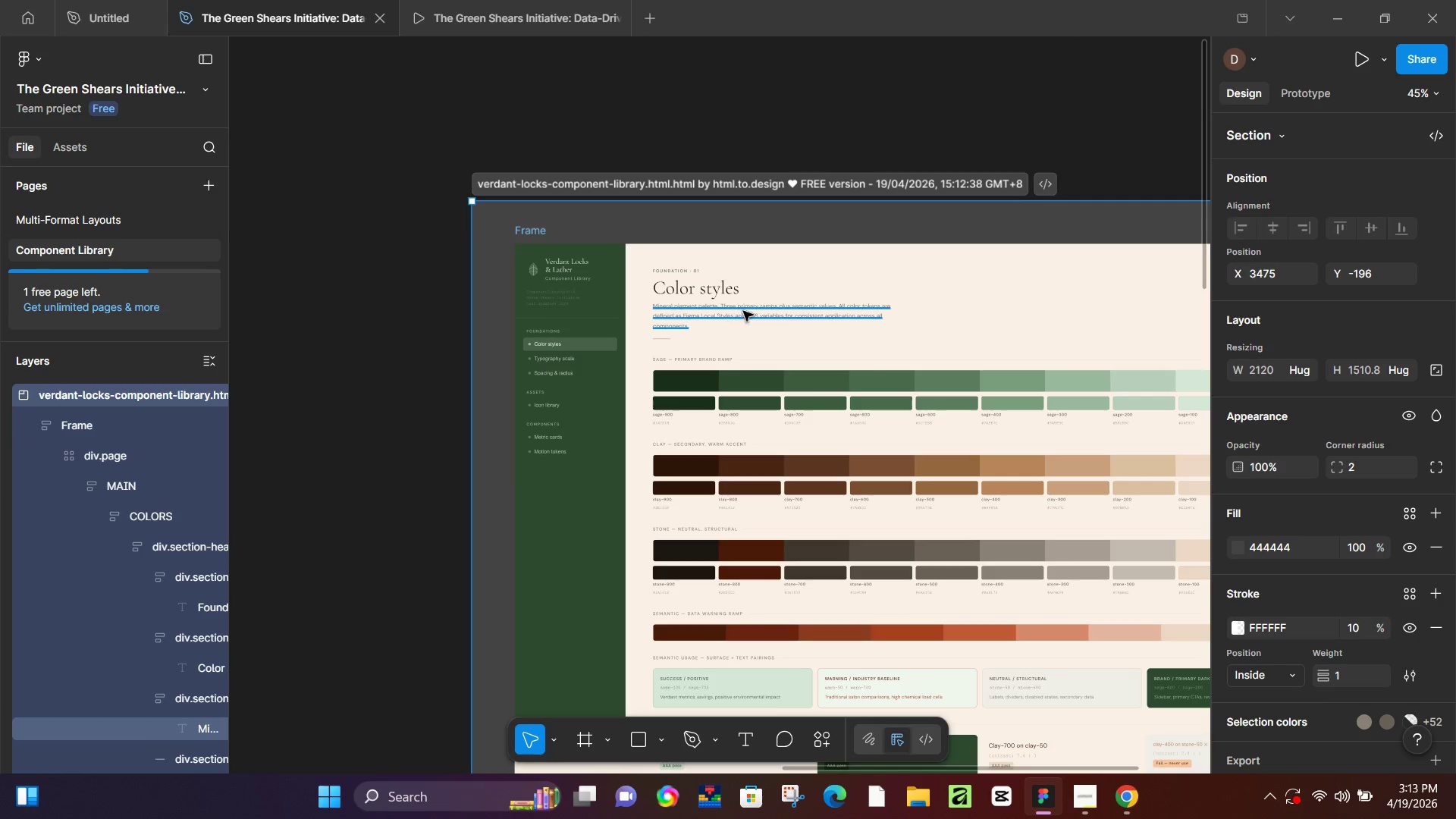 
key(Control+ControlLeft)
 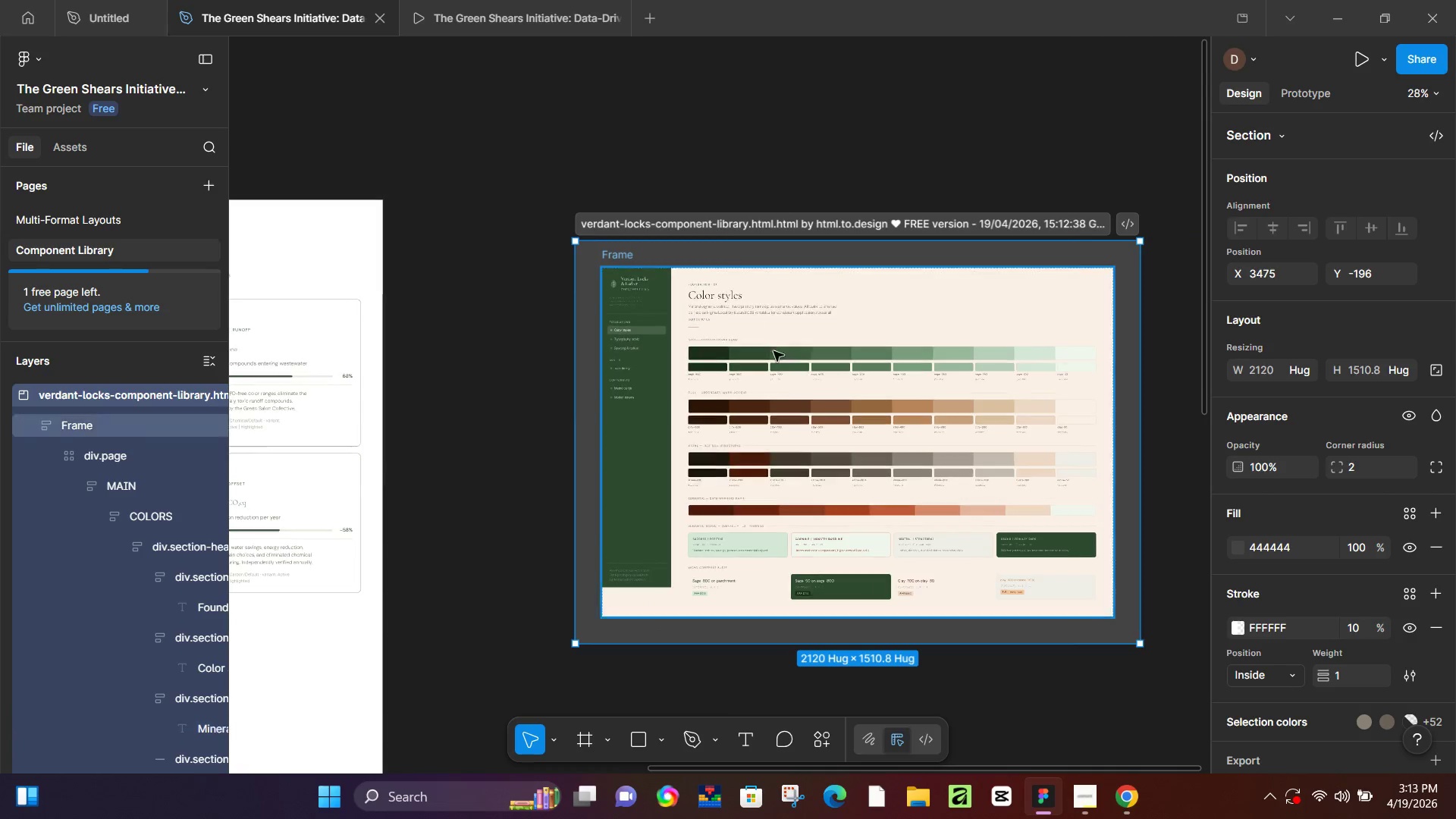 
key(Control+ControlLeft)
 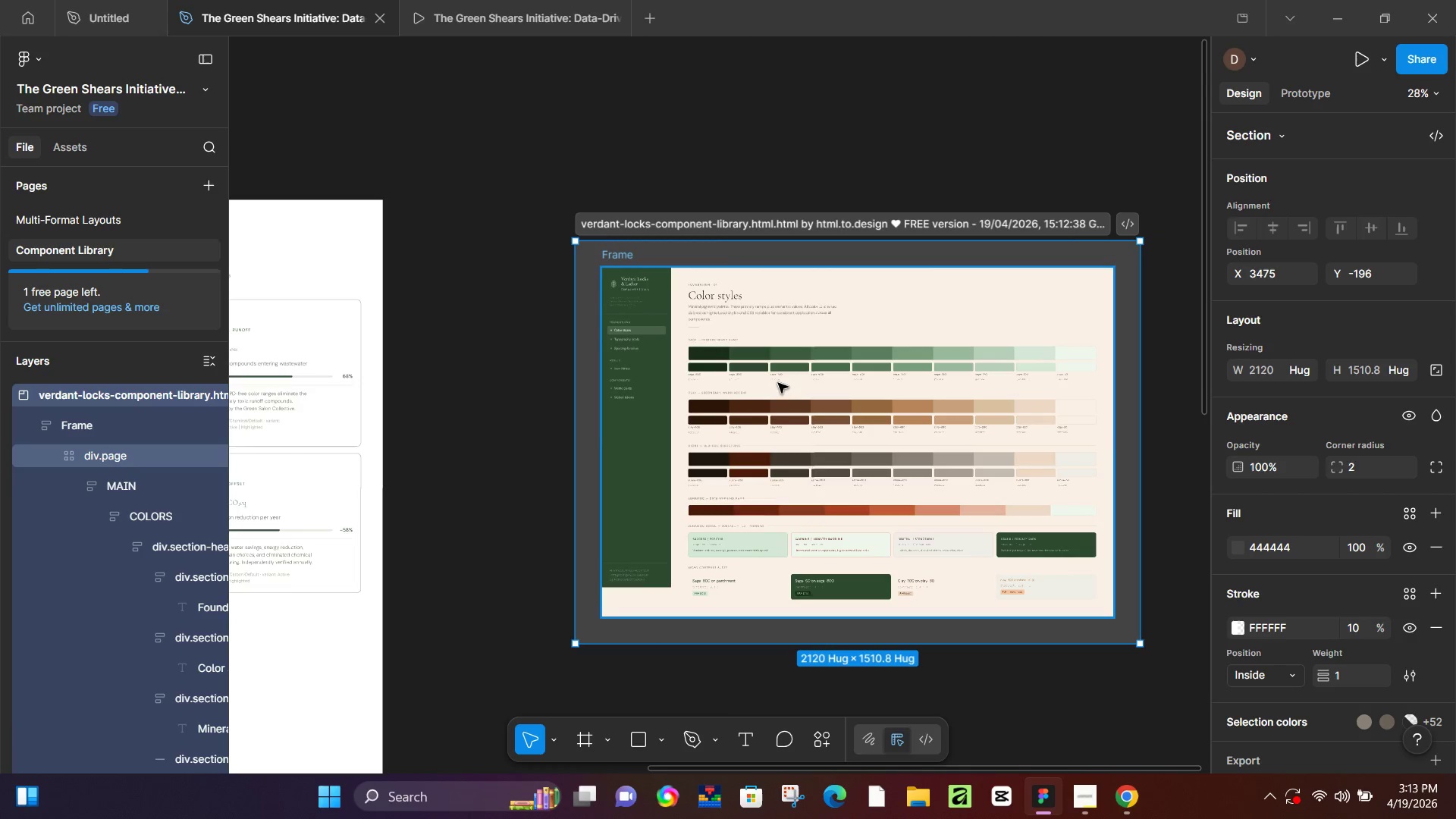 
key(Control+ControlLeft)
 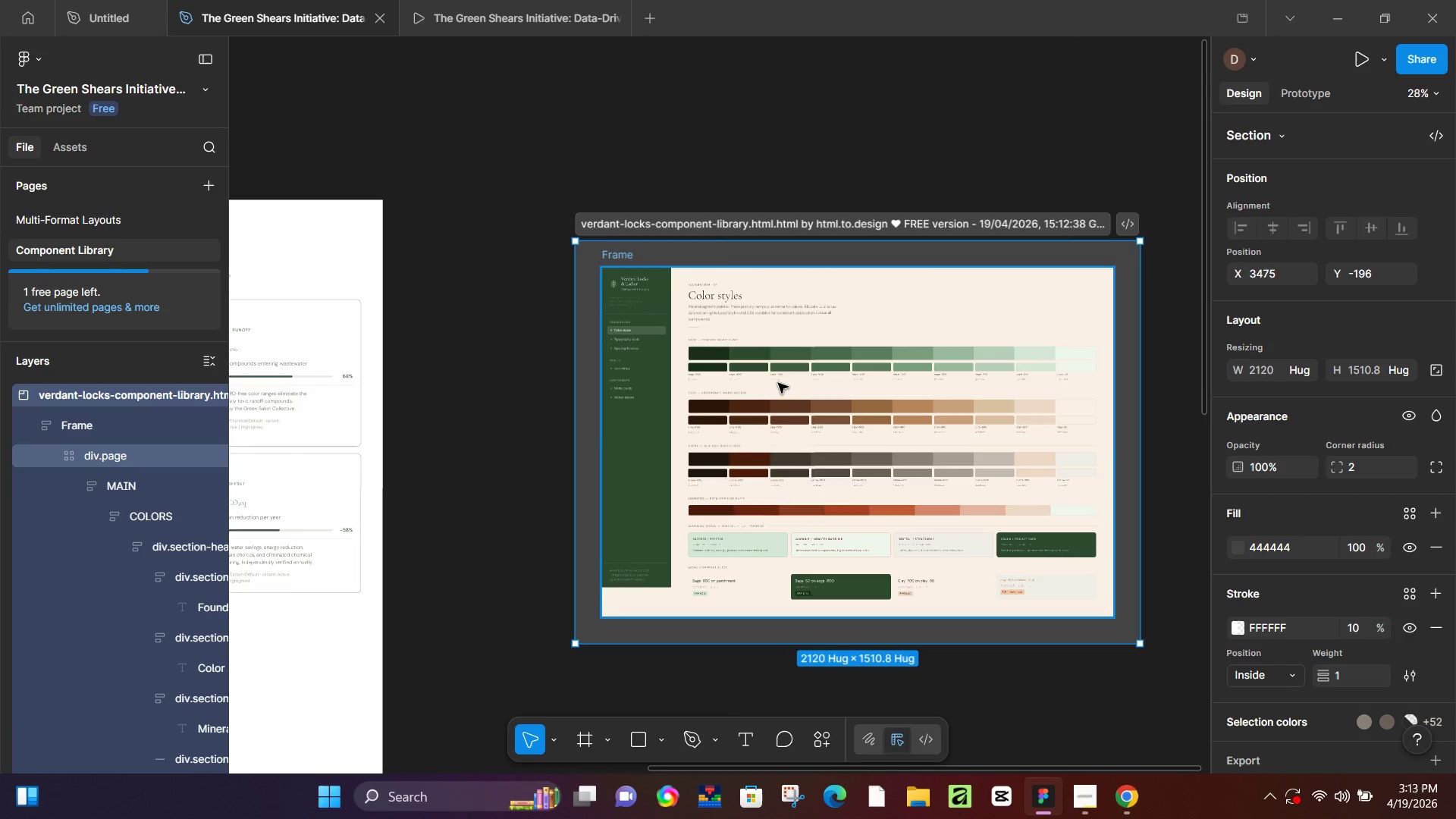 
key(Control+ControlLeft)
 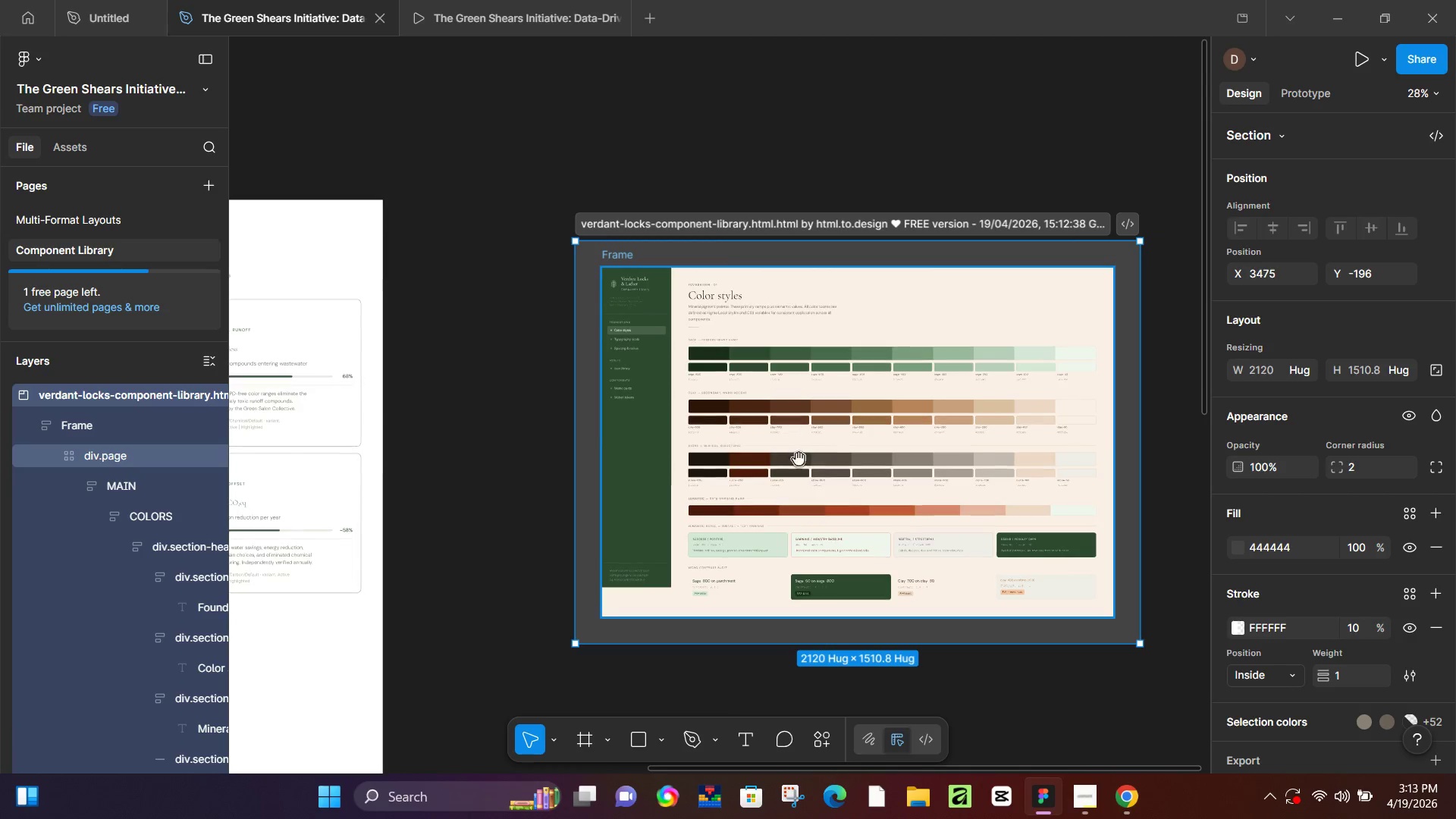 
hold_key(key=Space, duration=0.61)
 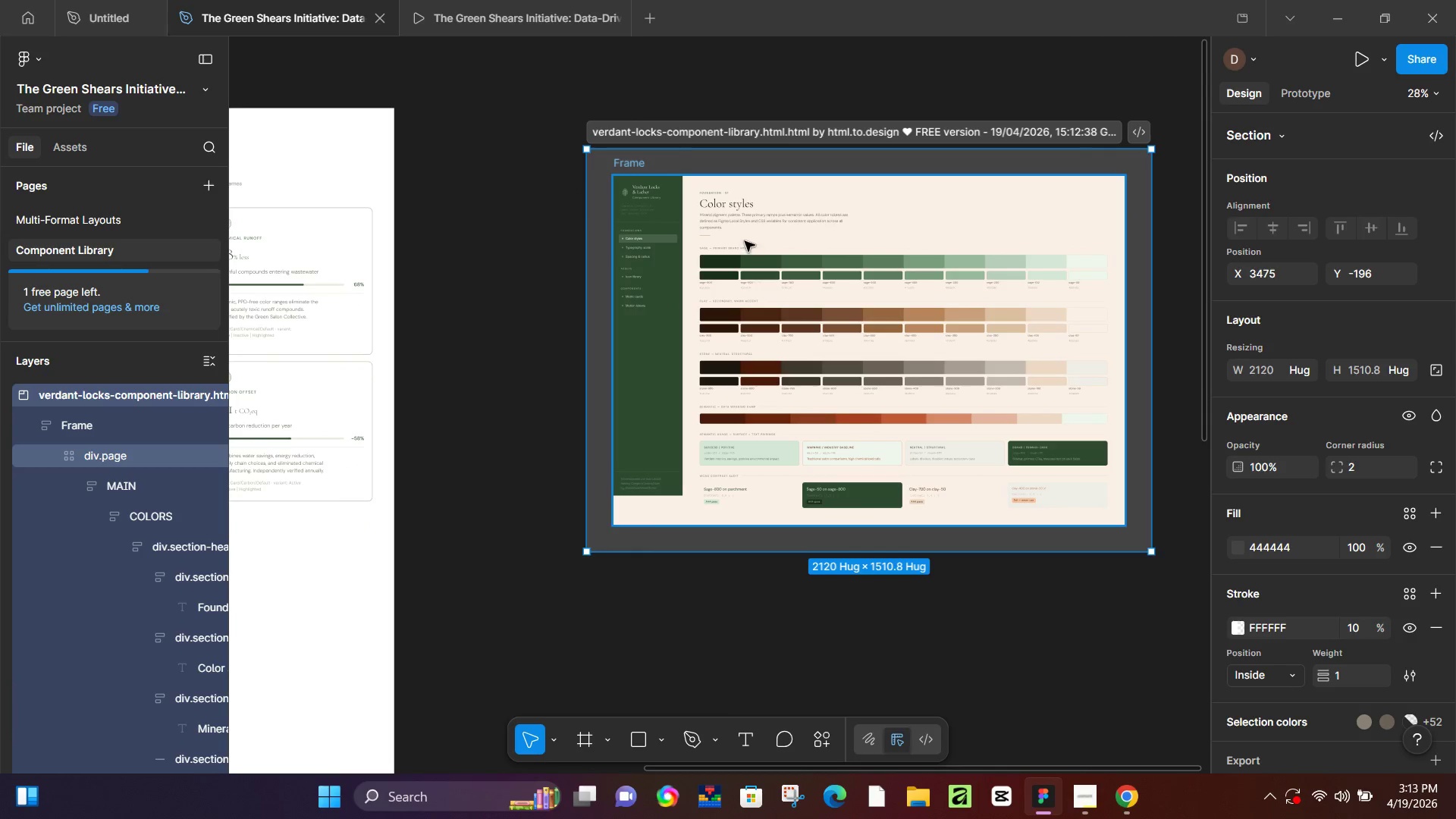 
scroll: coordinate [748, 307], scroll_direction: down, amount: 4.0
 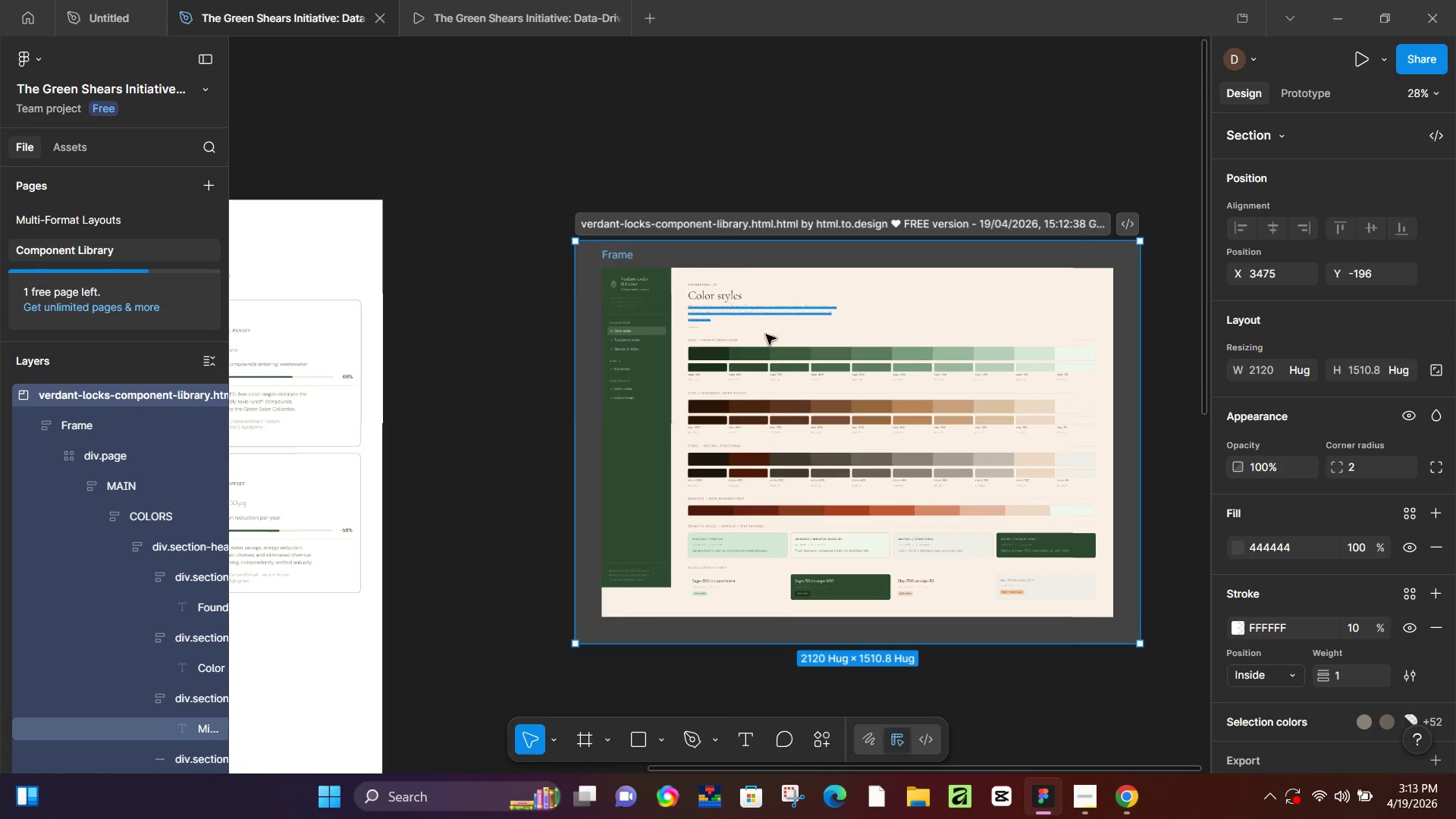 
left_click_drag(start_coordinate=[802, 469], to_coordinate=[814, 378])
 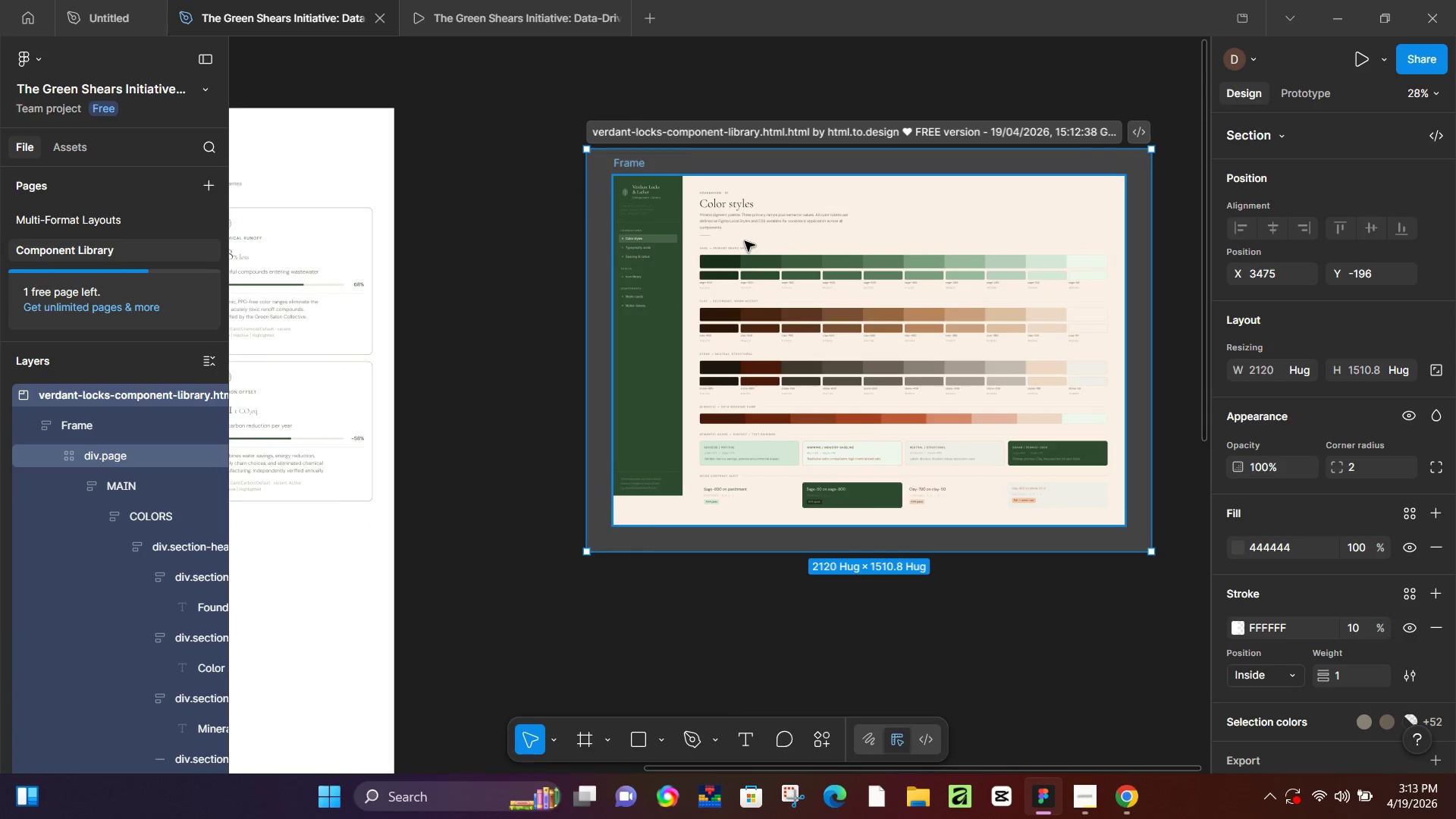 
hold_key(key=ControlLeft, duration=1.5)
scroll: coordinate [840, 582], scroll_direction: up, amount: 10.0
 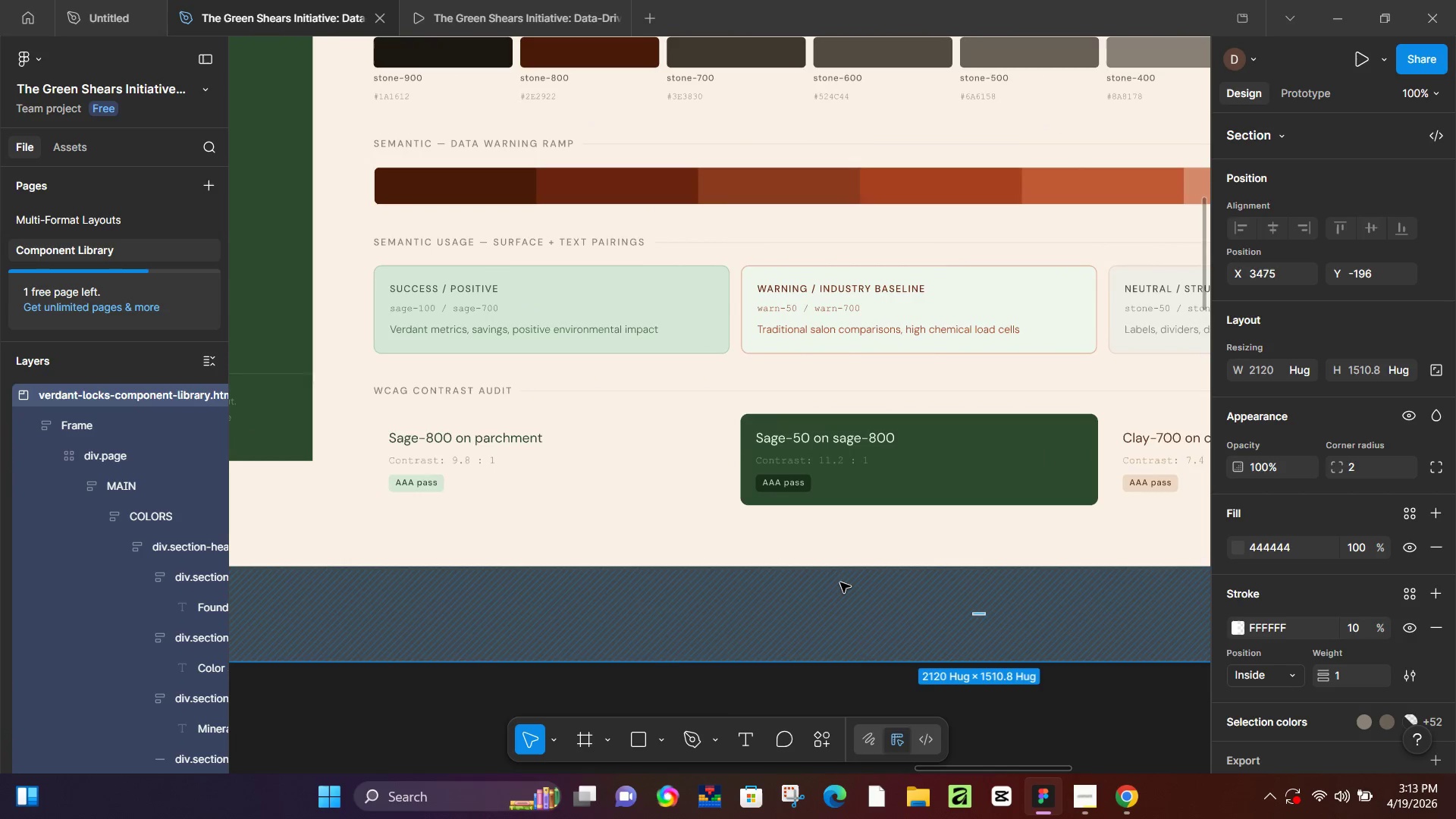 
hold_key(key=ControlLeft, duration=1.5)
scroll: coordinate [841, 582], scroll_direction: down, amount: 5.0
 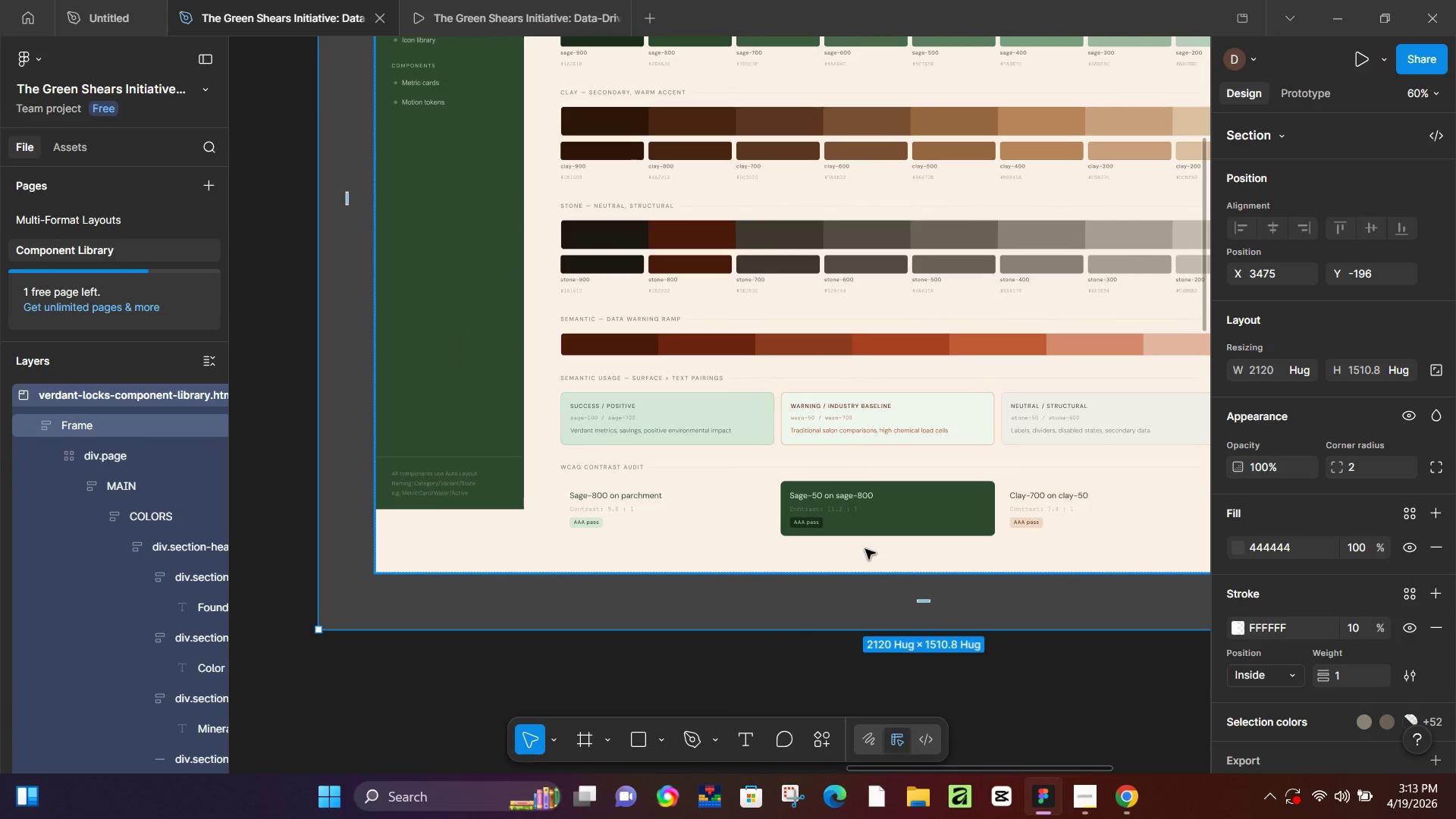 
hold_key(key=ControlLeft, duration=1.5)
scroll: coordinate [644, 473], scroll_direction: up, amount: 5.0
 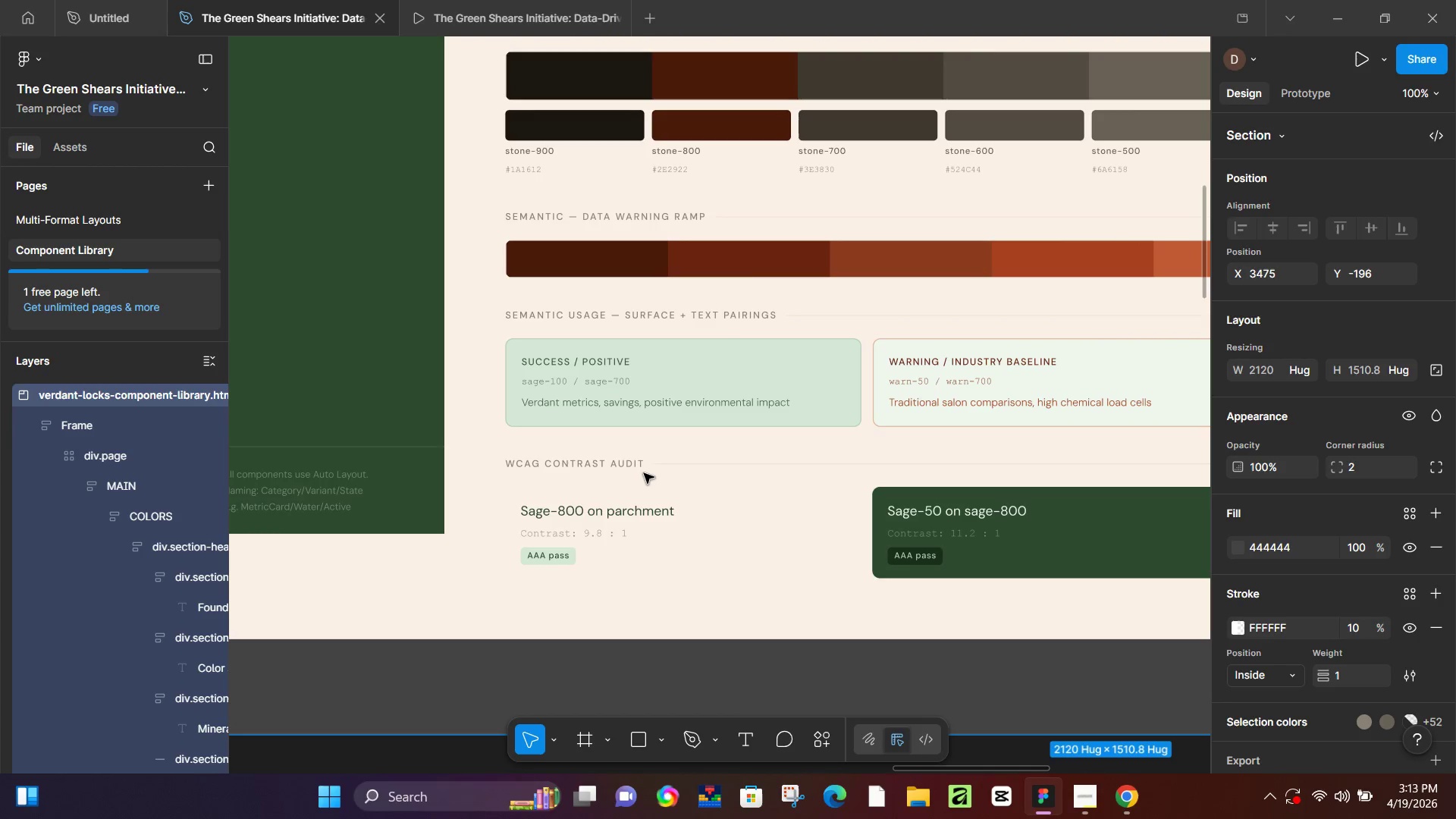 
hold_key(key=ControlLeft, duration=1.5)
 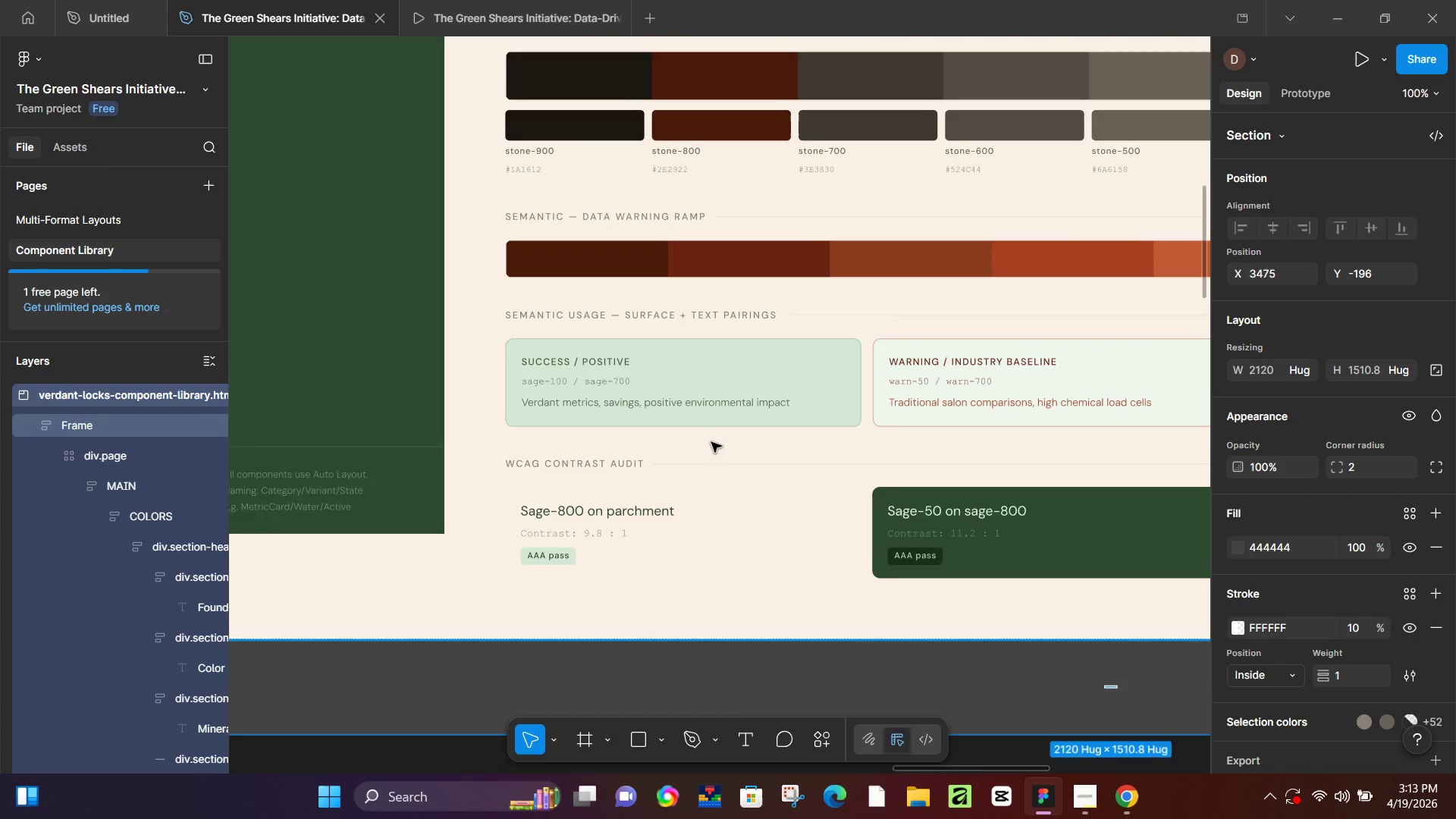 
hold_key(key=ControlLeft, duration=1.5)
scroll: coordinate [711, 442], scroll_direction: up, amount: 3.0
 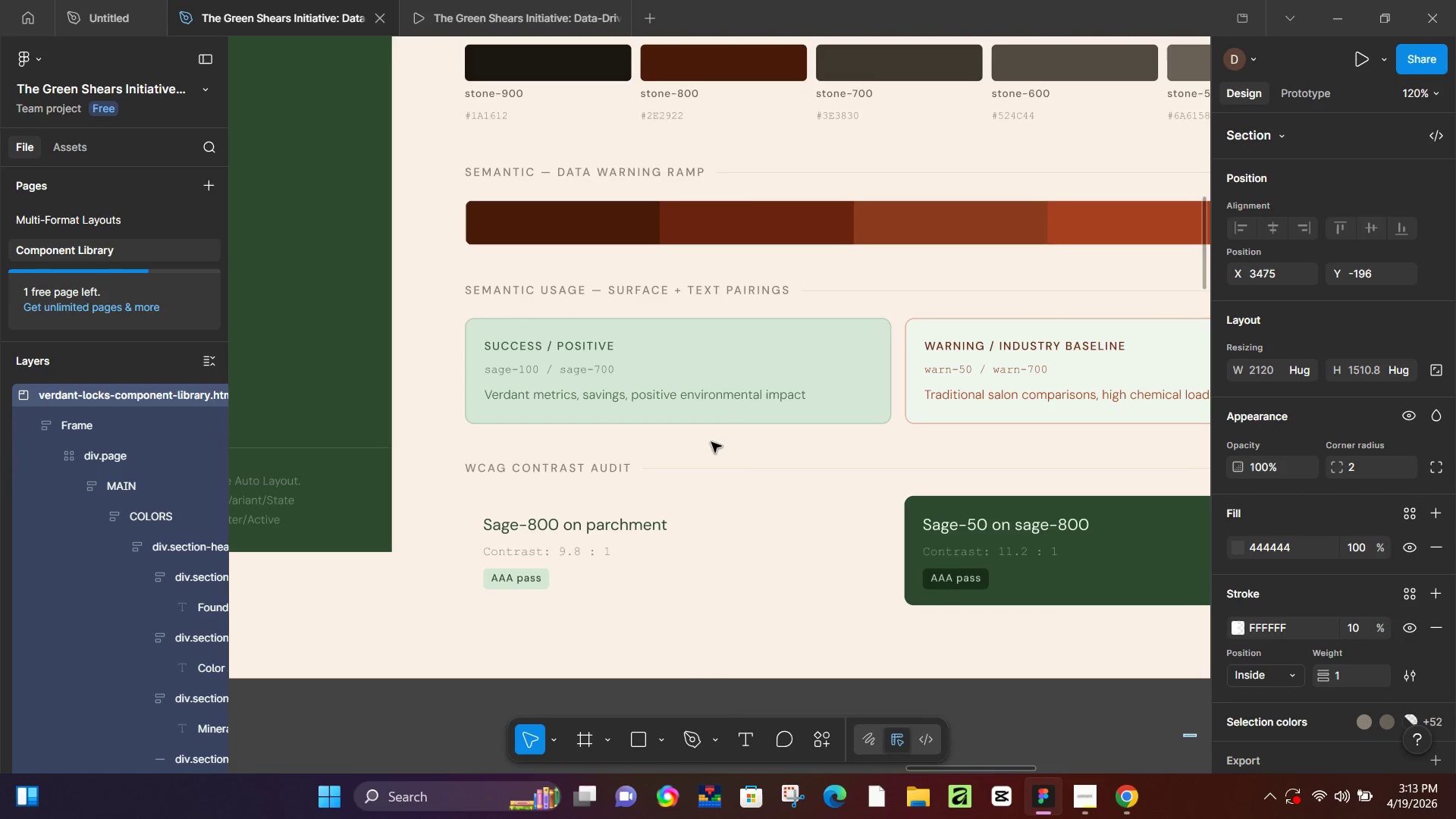 
hold_key(key=ControlLeft, duration=1.5)
 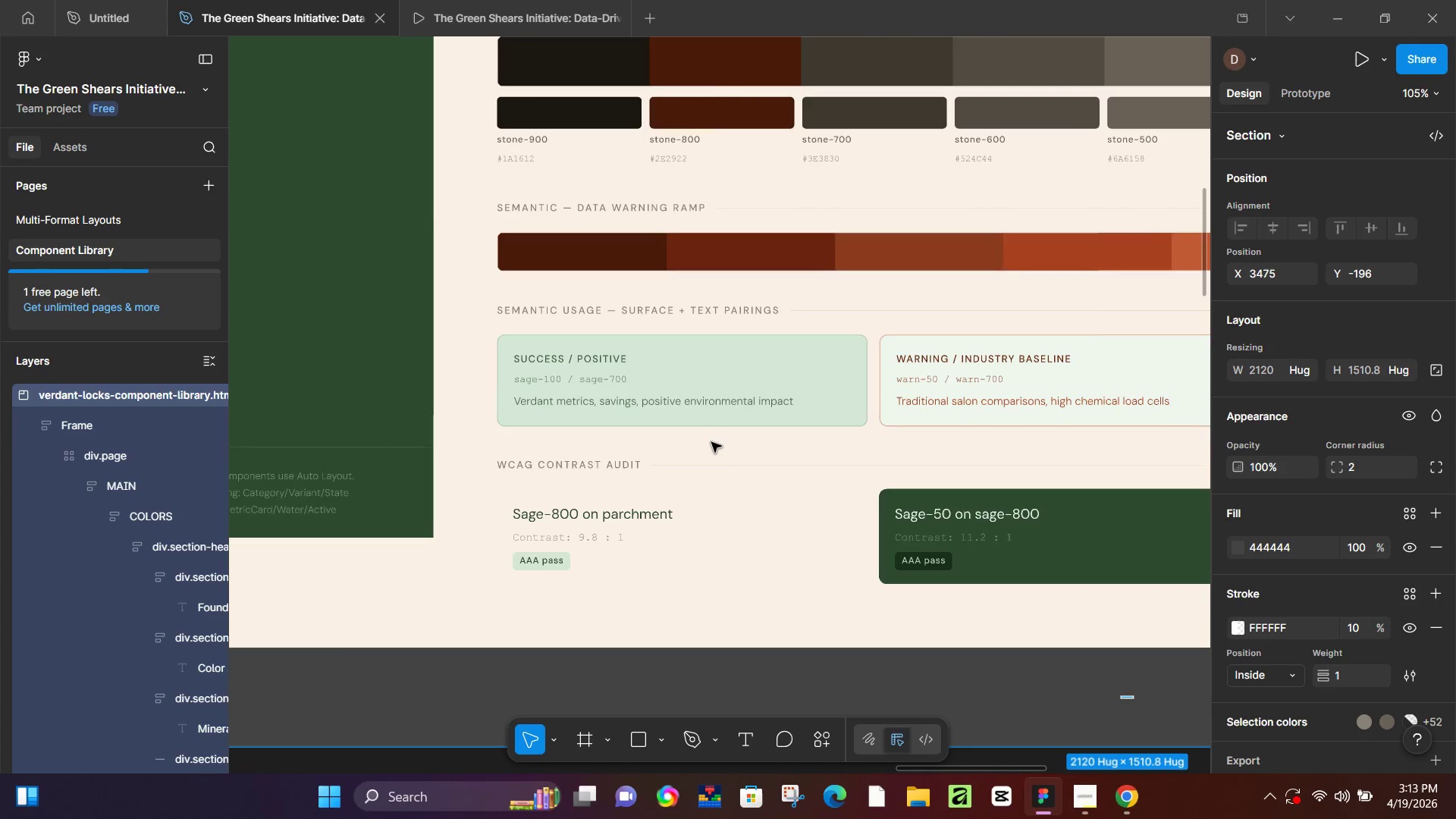 
hold_key(key=ControlLeft, duration=1.5)
scroll: coordinate [711, 442], scroll_direction: down, amount: 2.0
 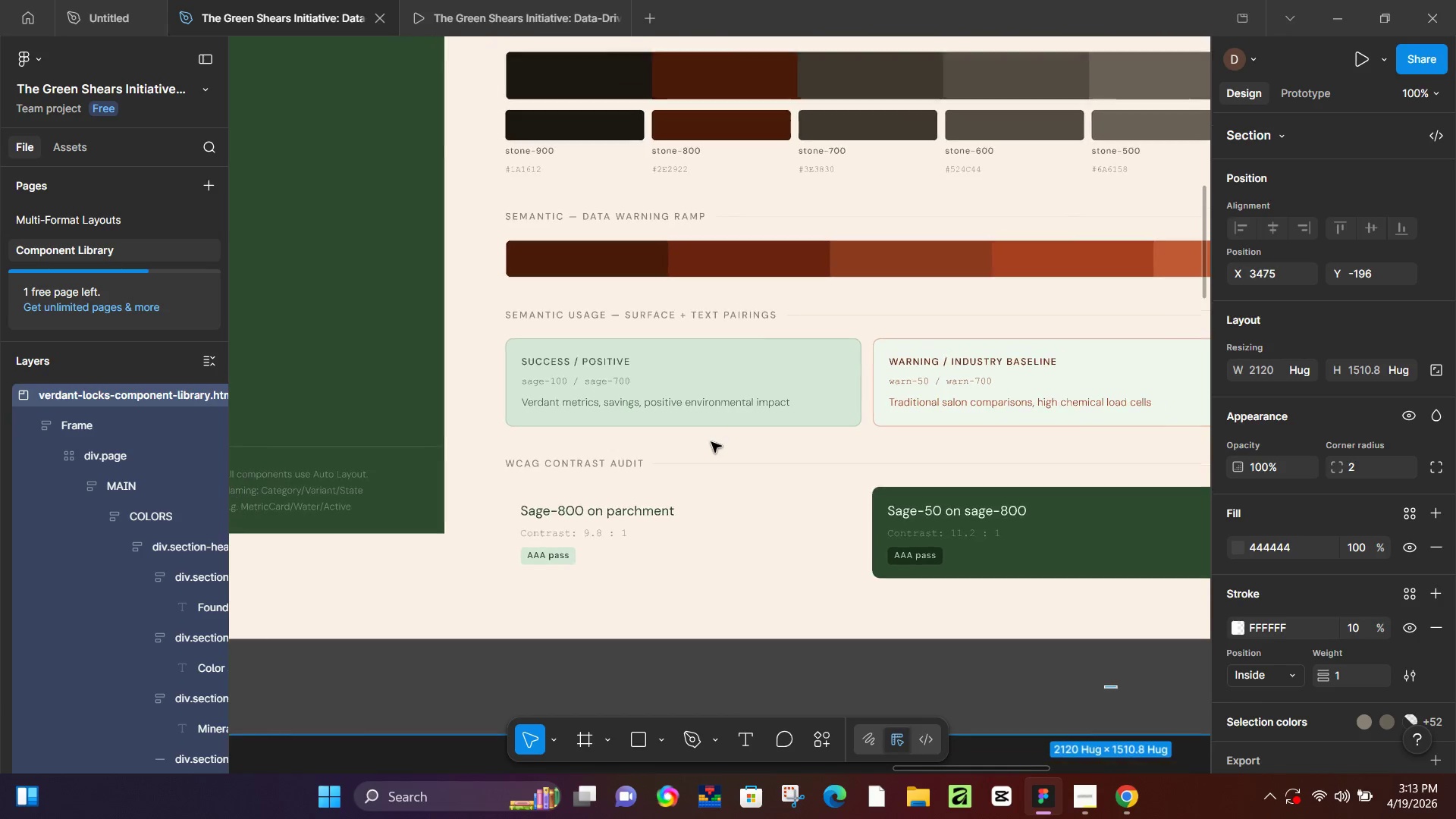 
hold_key(key=ControlLeft, duration=1.52)
scroll: coordinate [1038, 390], scroll_direction: down, amount: 5.0
 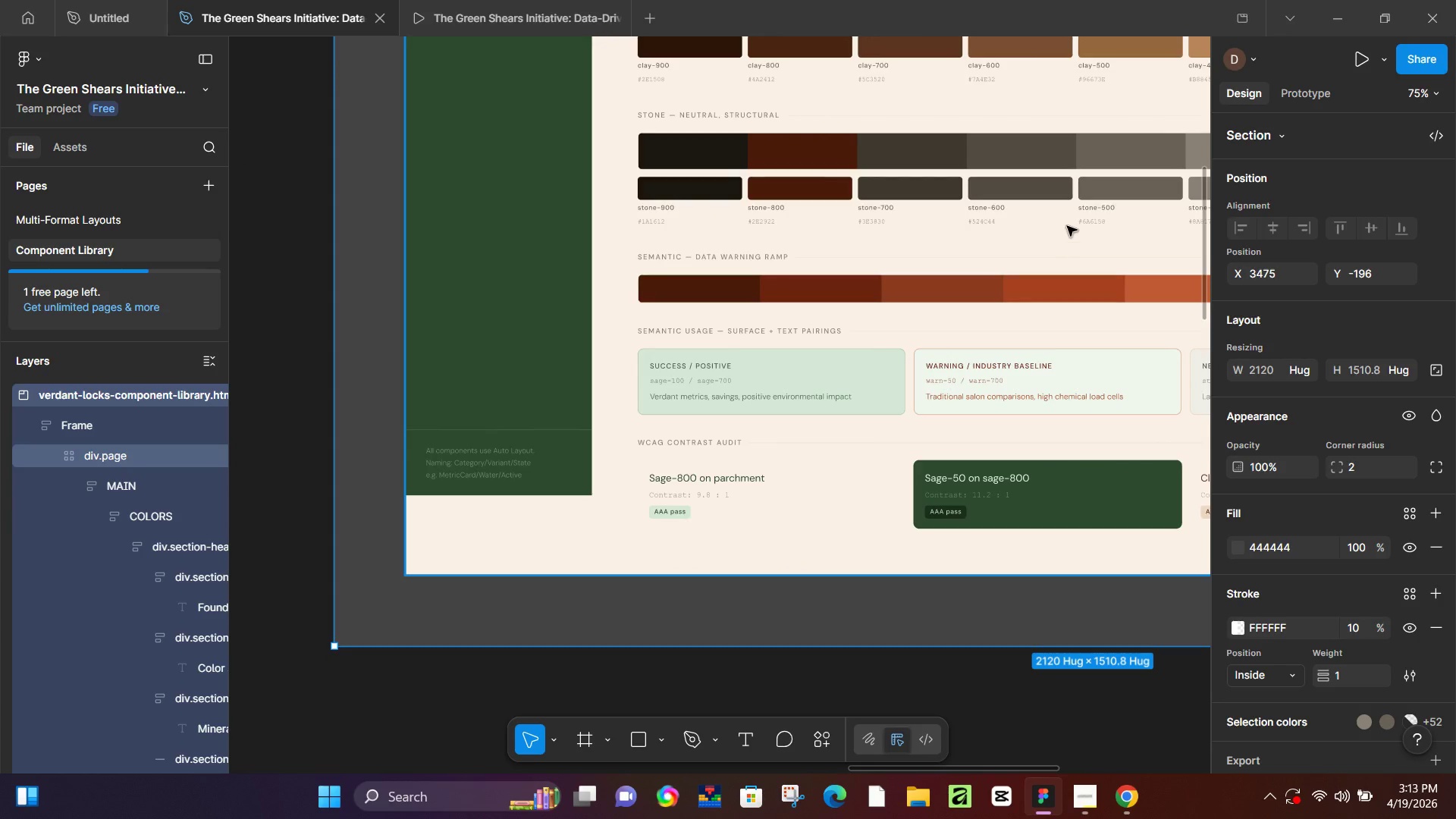 
hold_key(key=Space, duration=0.58)
 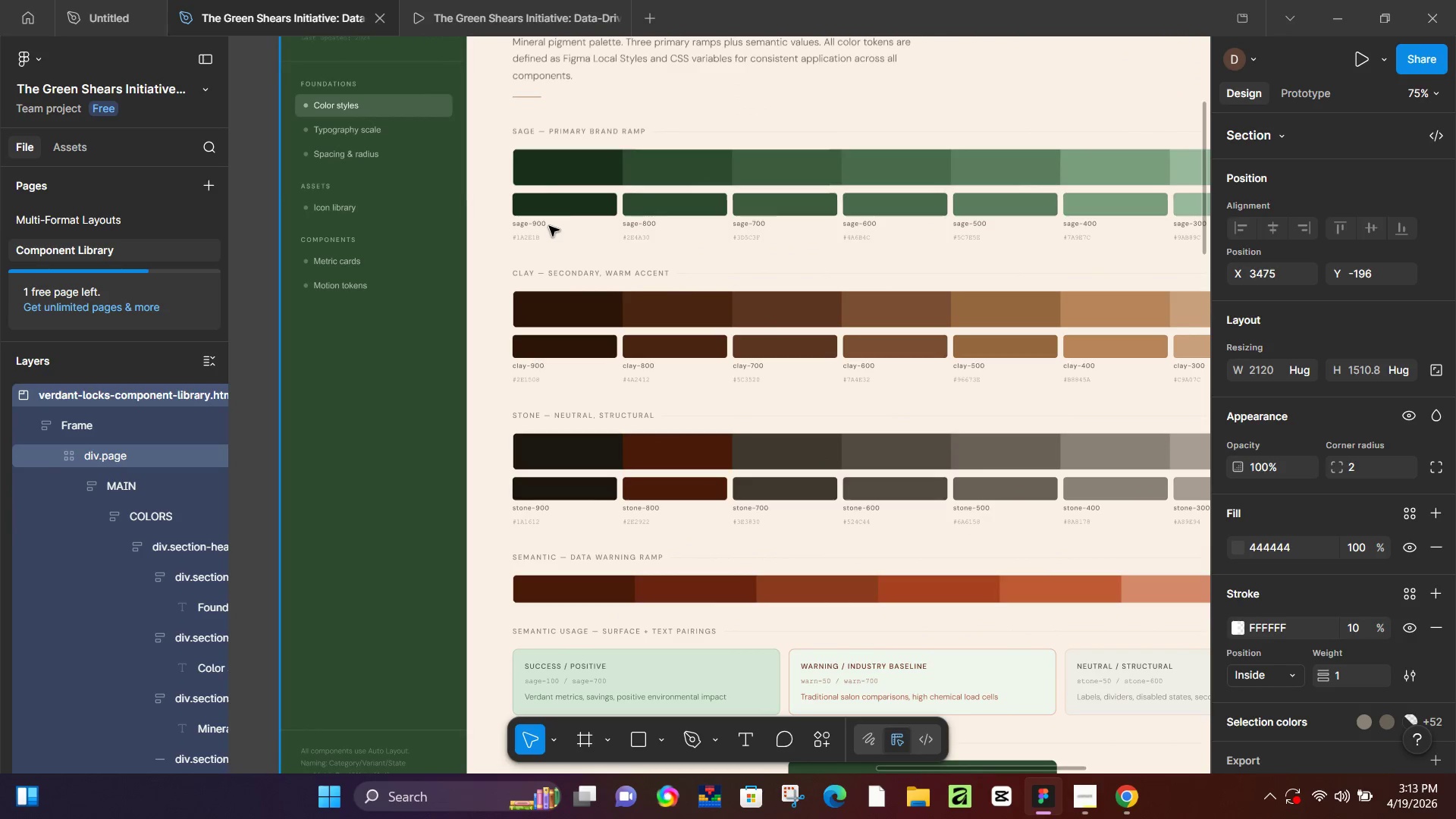 
left_click_drag(start_coordinate=[1072, 221], to_coordinate=[946, 522])
 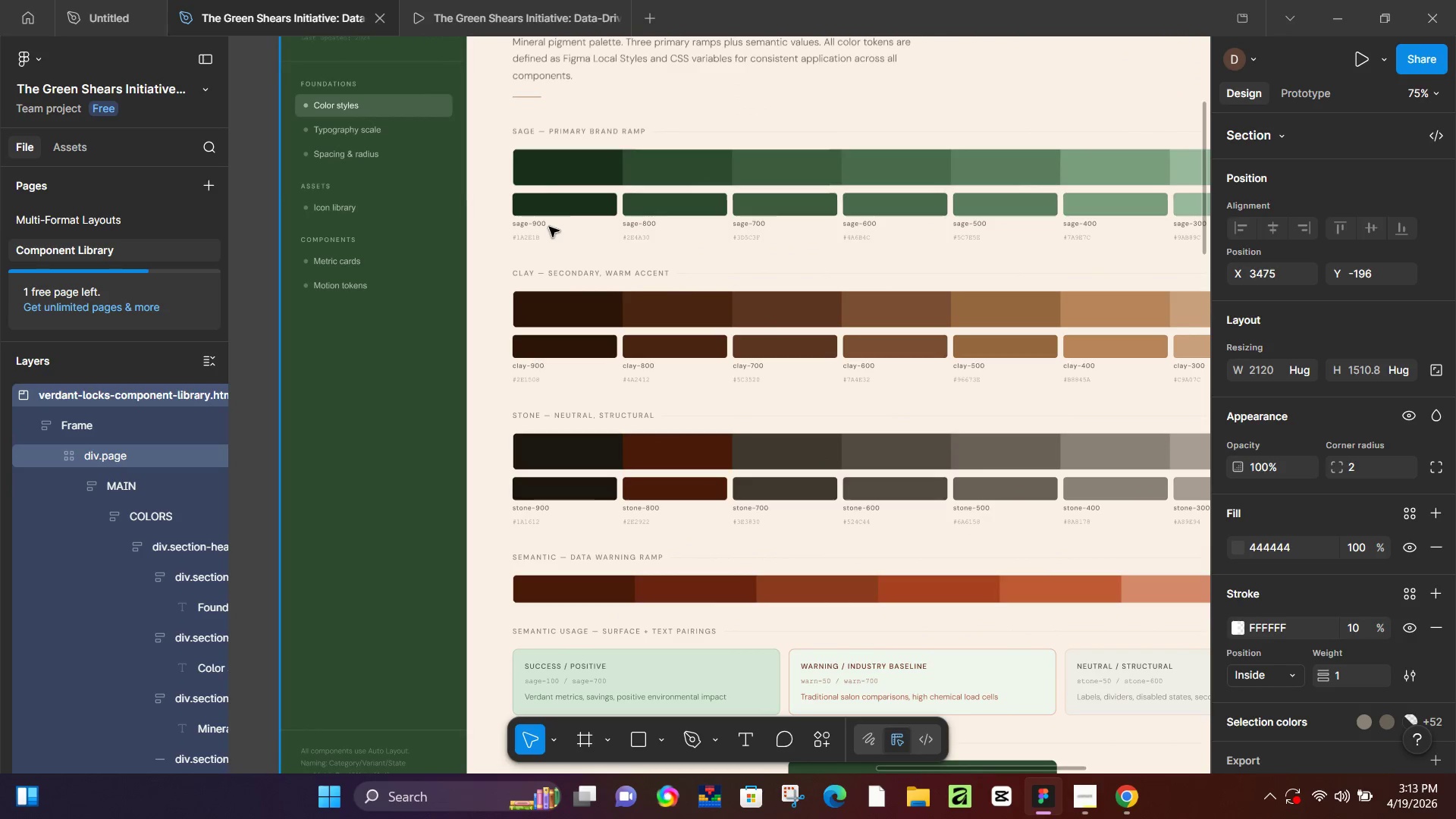 
hold_key(key=ControlLeft, duration=0.58)
 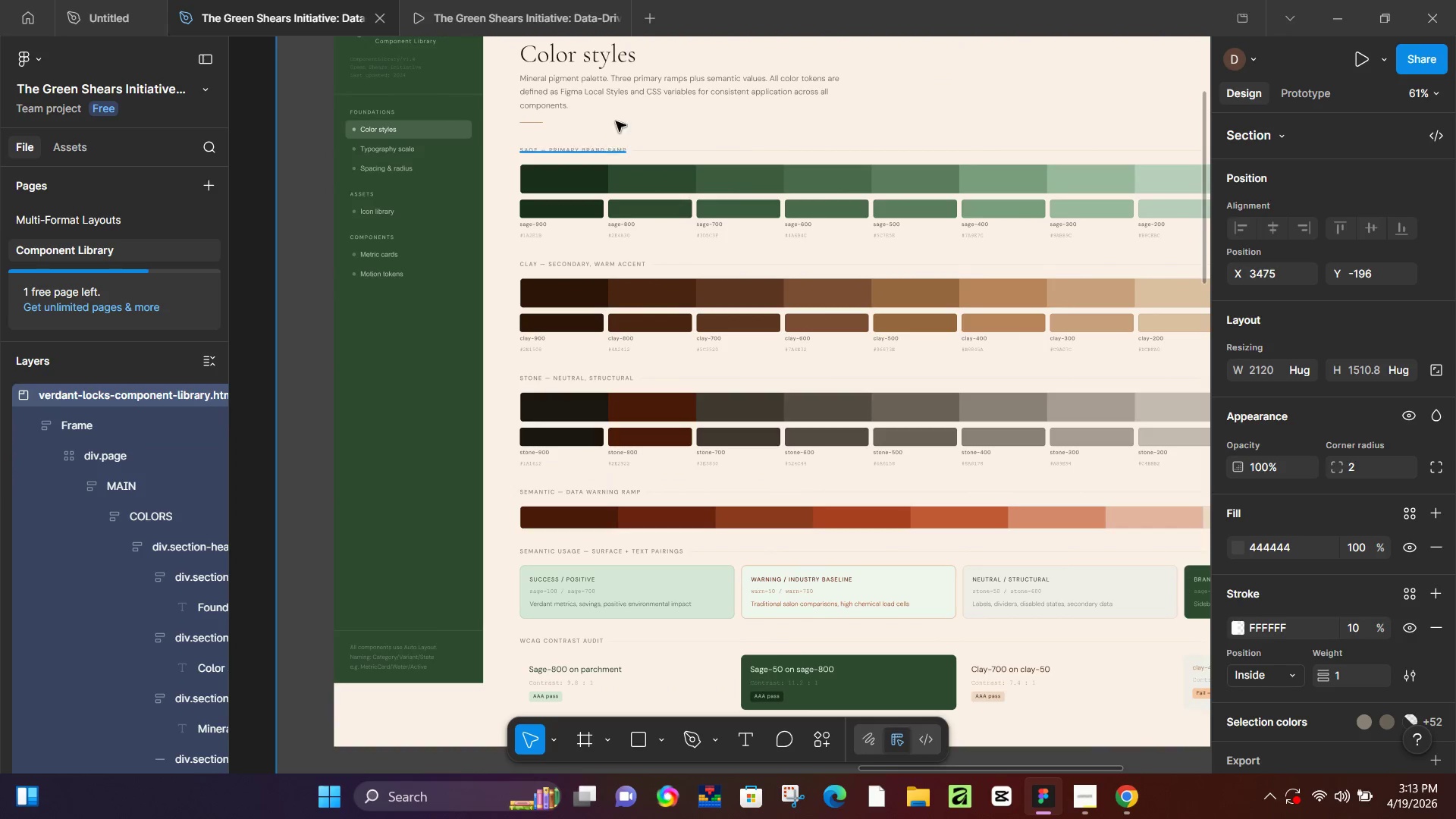 
hold_key(key=ControlLeft, duration=0.5)
 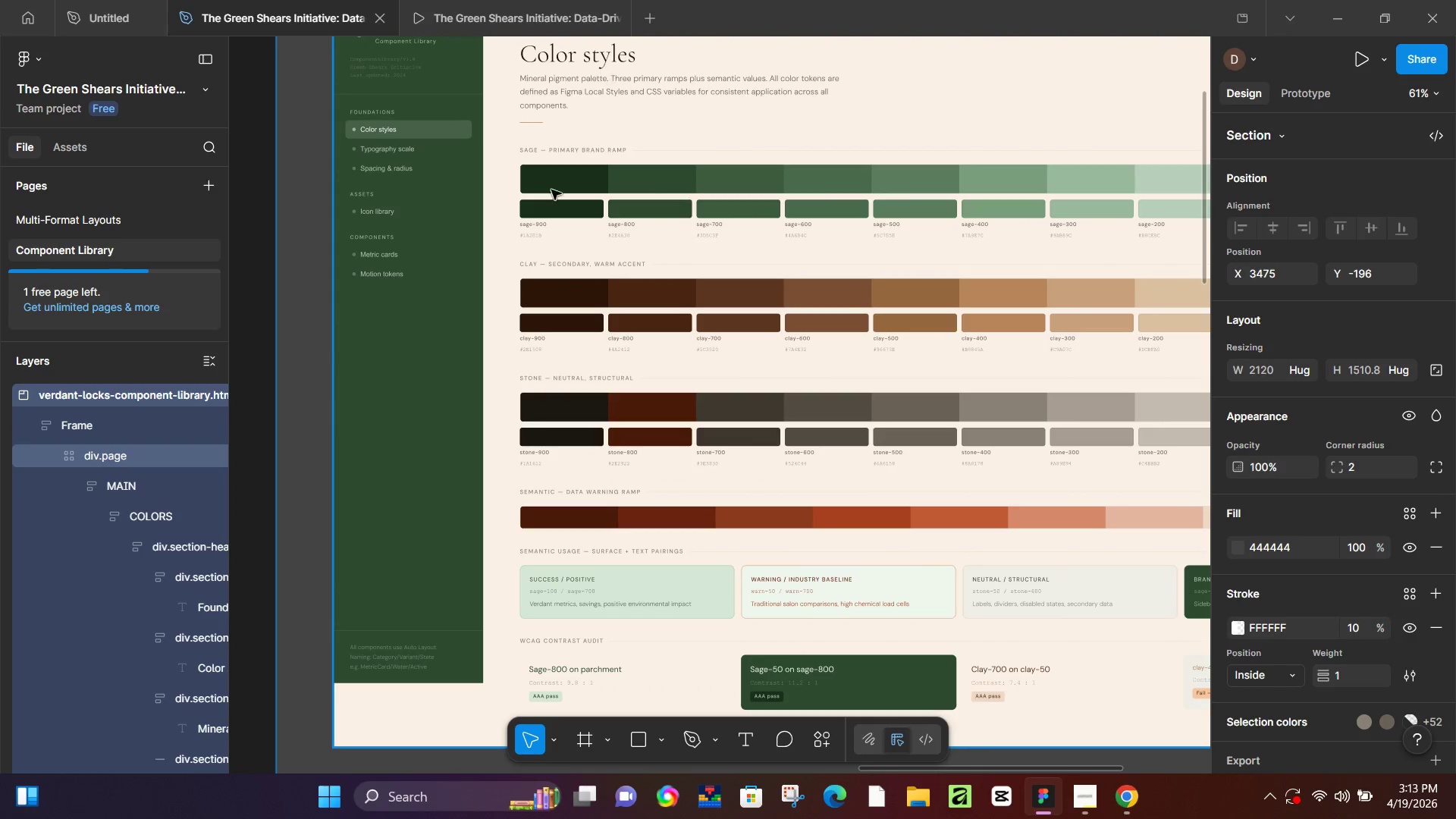 
scroll: coordinate [549, 226], scroll_direction: down, amount: 4.0
 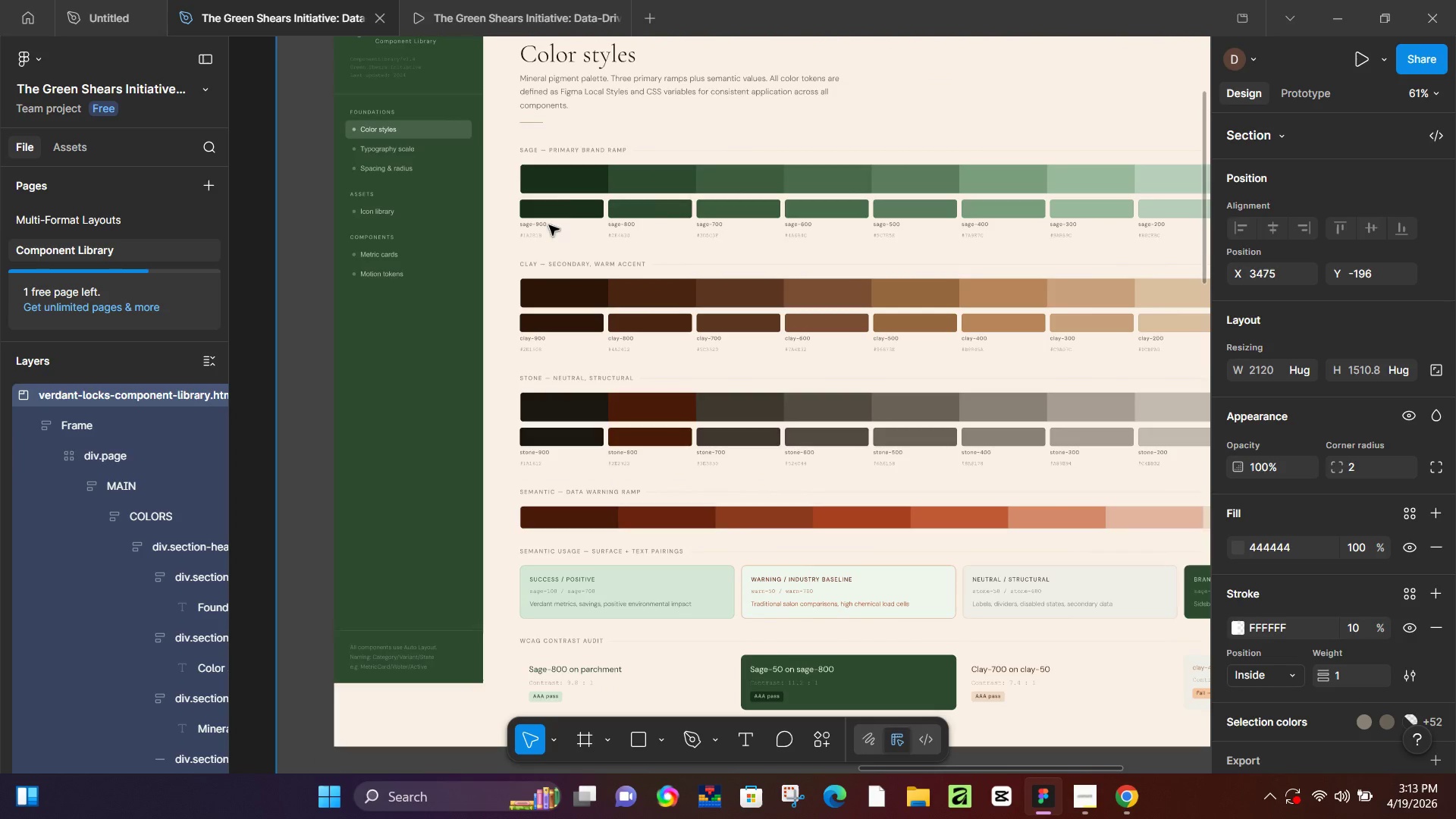 
hold_key(key=ControlLeft, duration=1.2)
 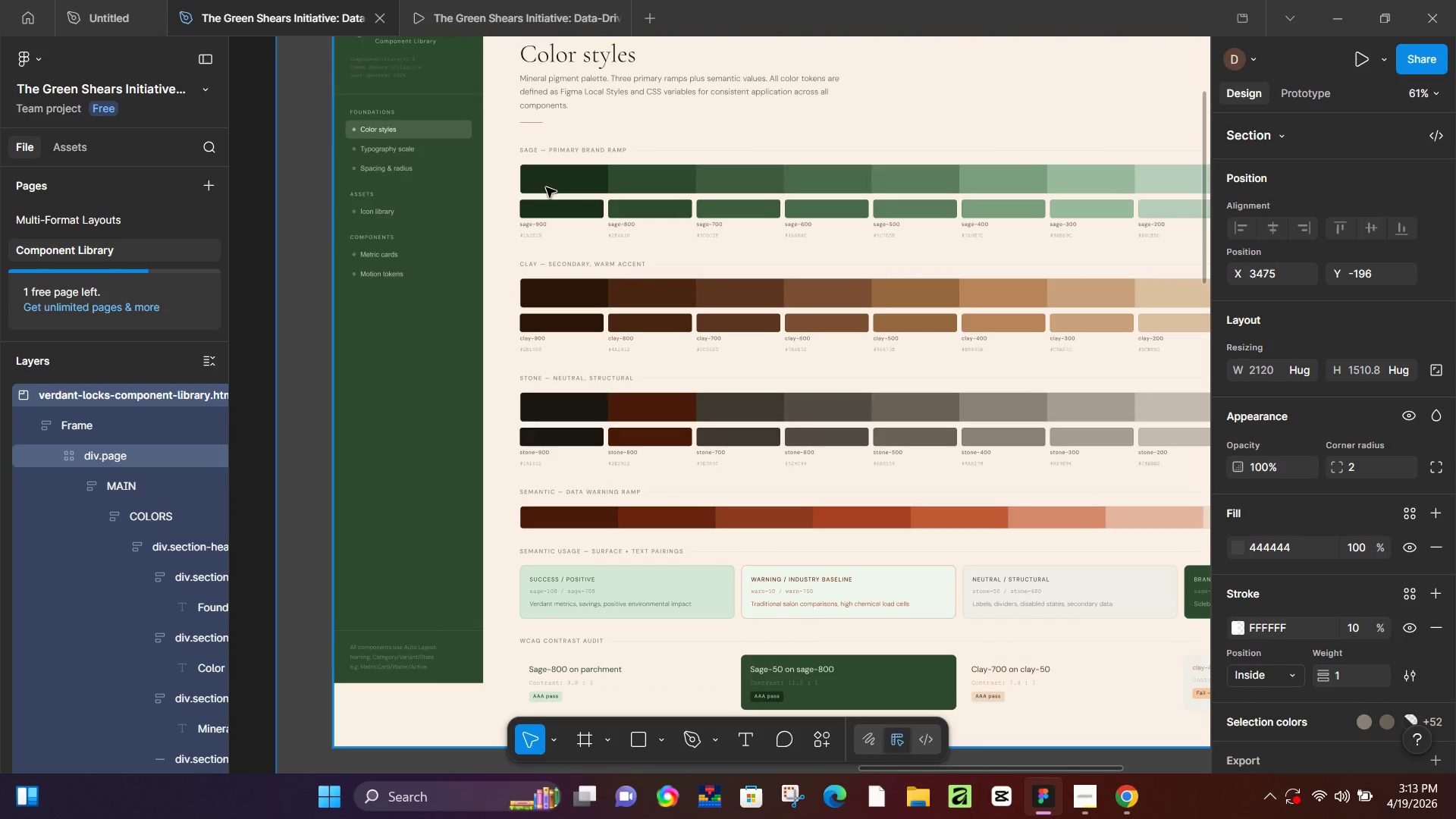 
key(Control+ControlLeft)
 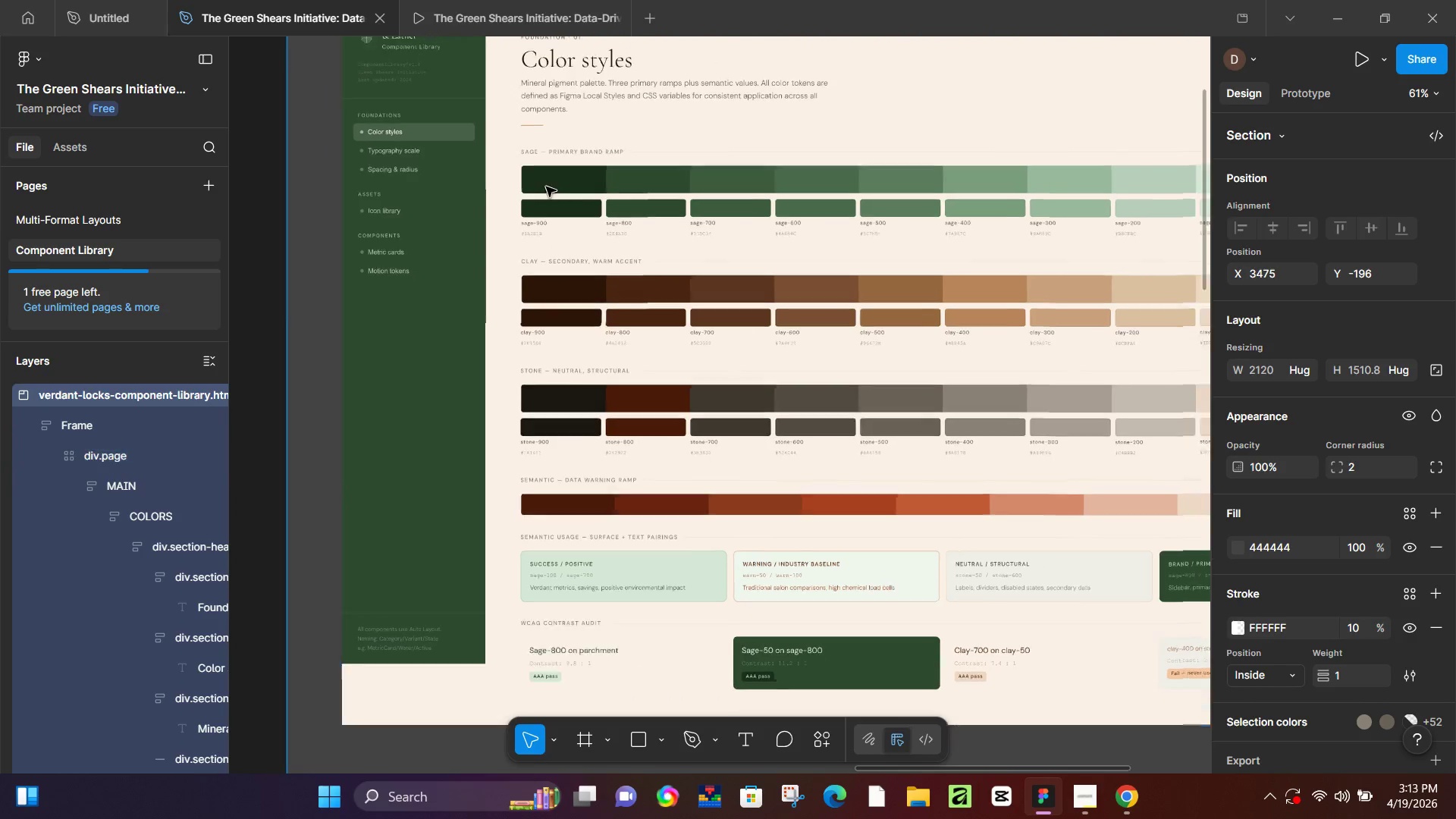 
scroll: coordinate [546, 187], scroll_direction: down, amount: 3.0
 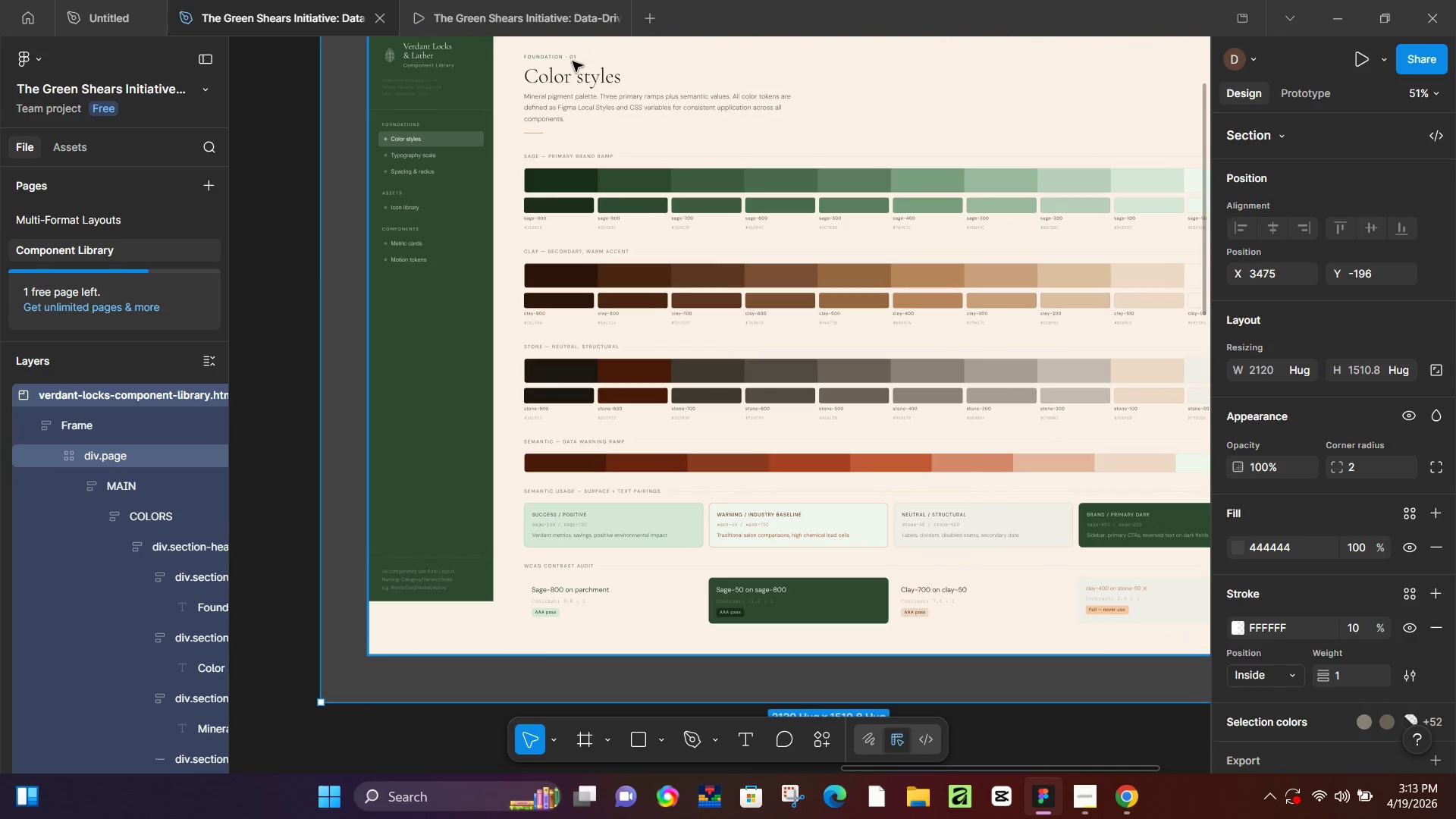 
left_click([567, 69])
 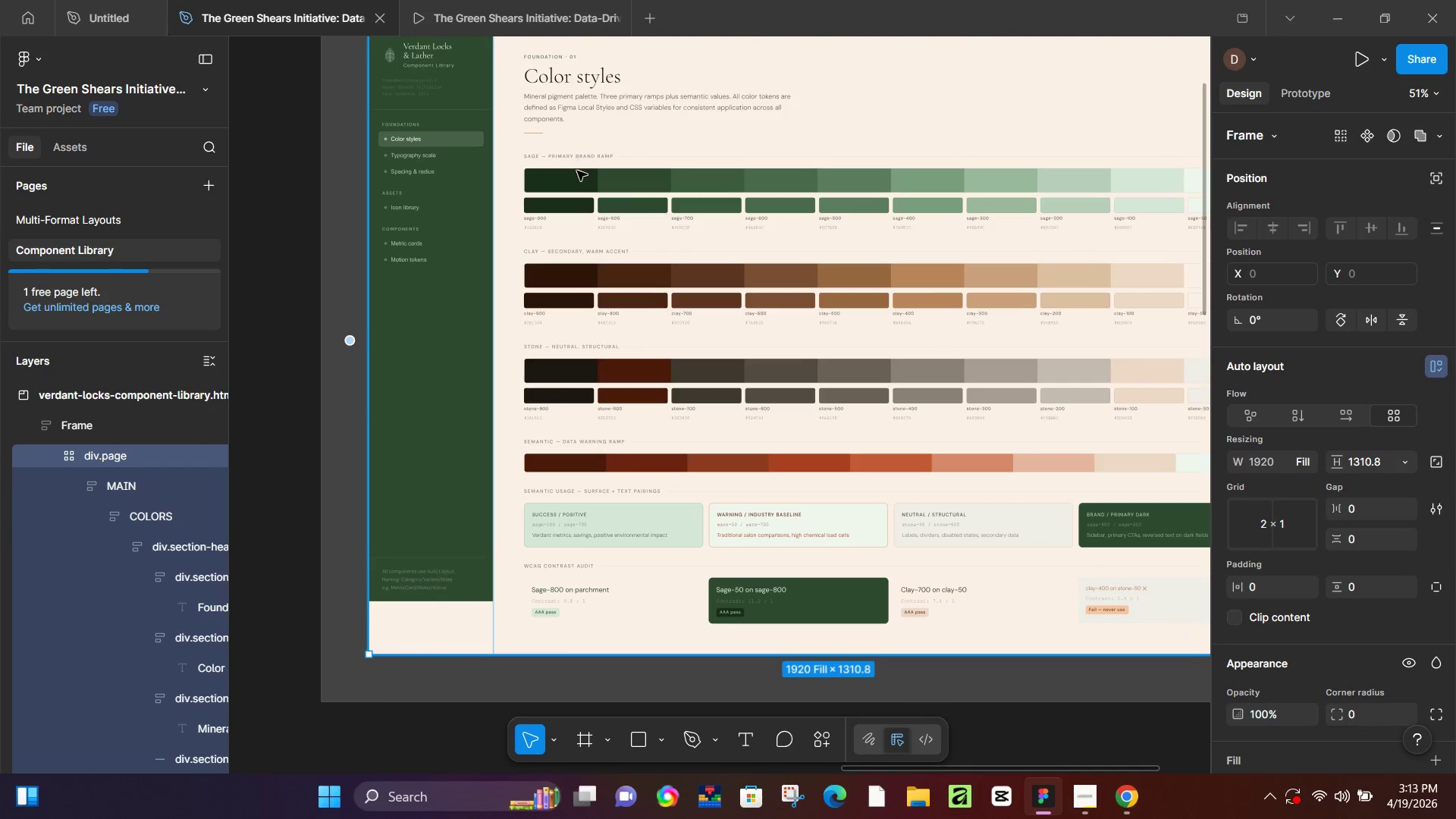 
left_click([563, 127])
 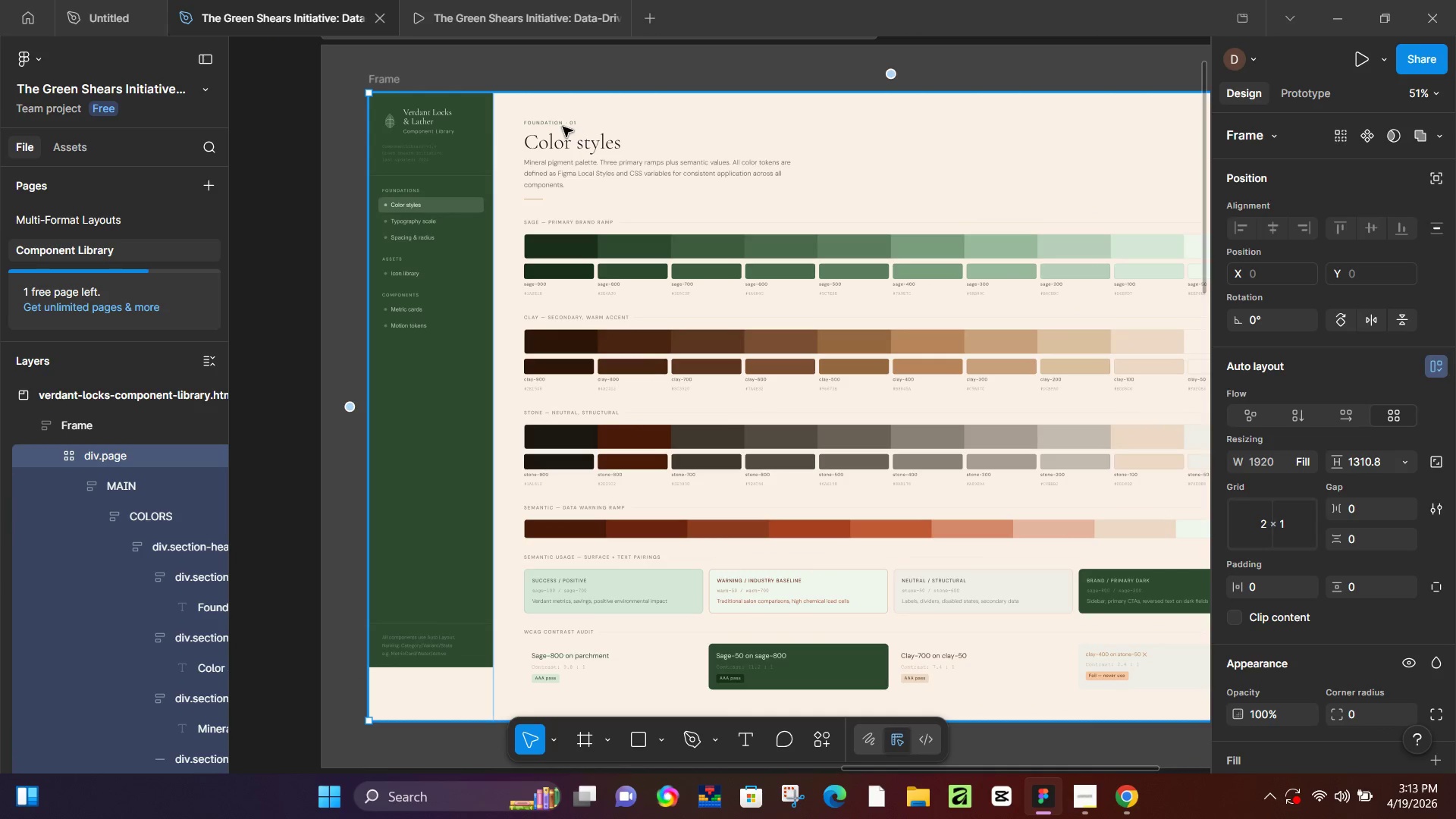 
scroll: coordinate [578, 174], scroll_direction: up, amount: 4.0
 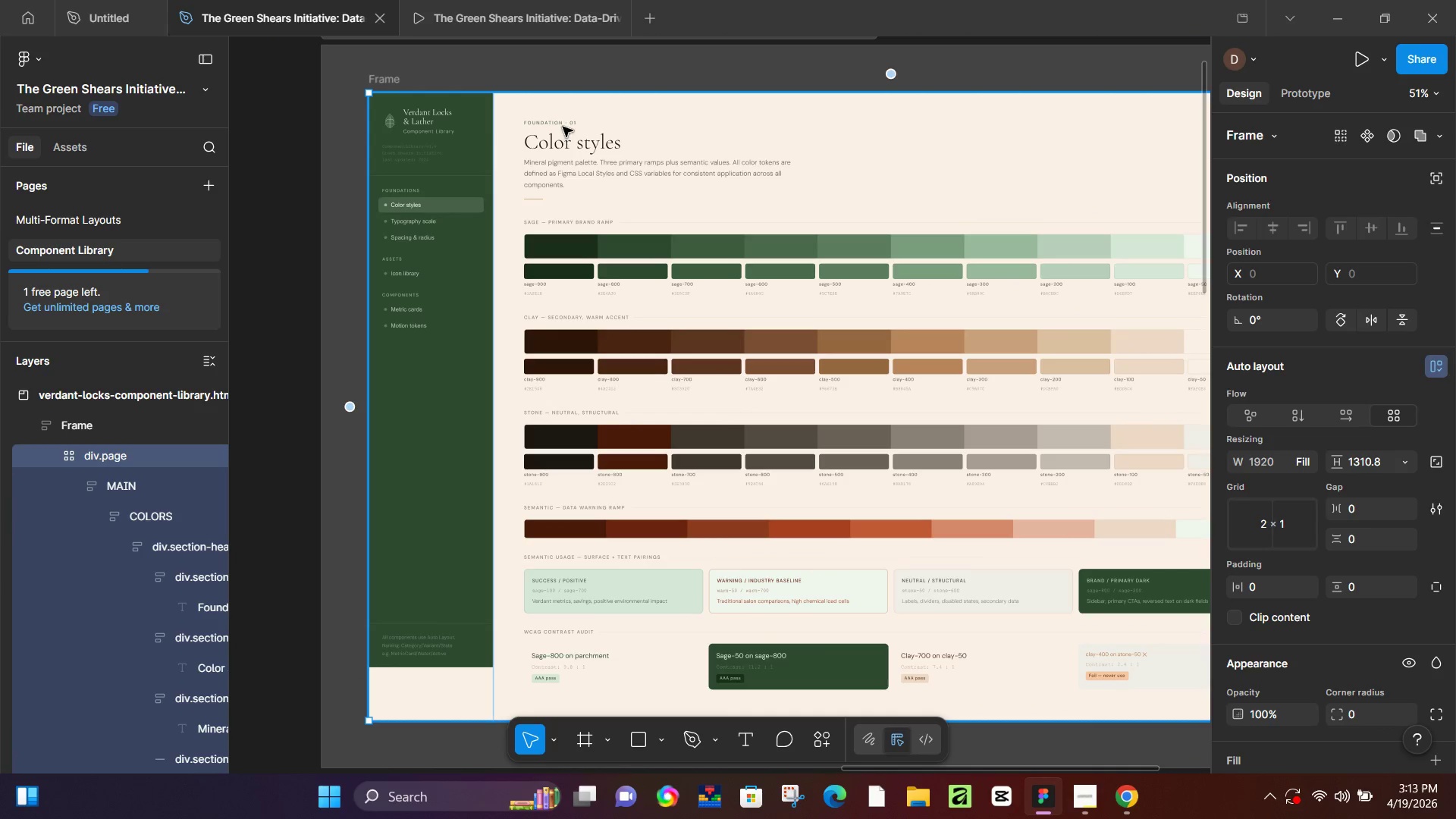 
double_click([563, 127])
 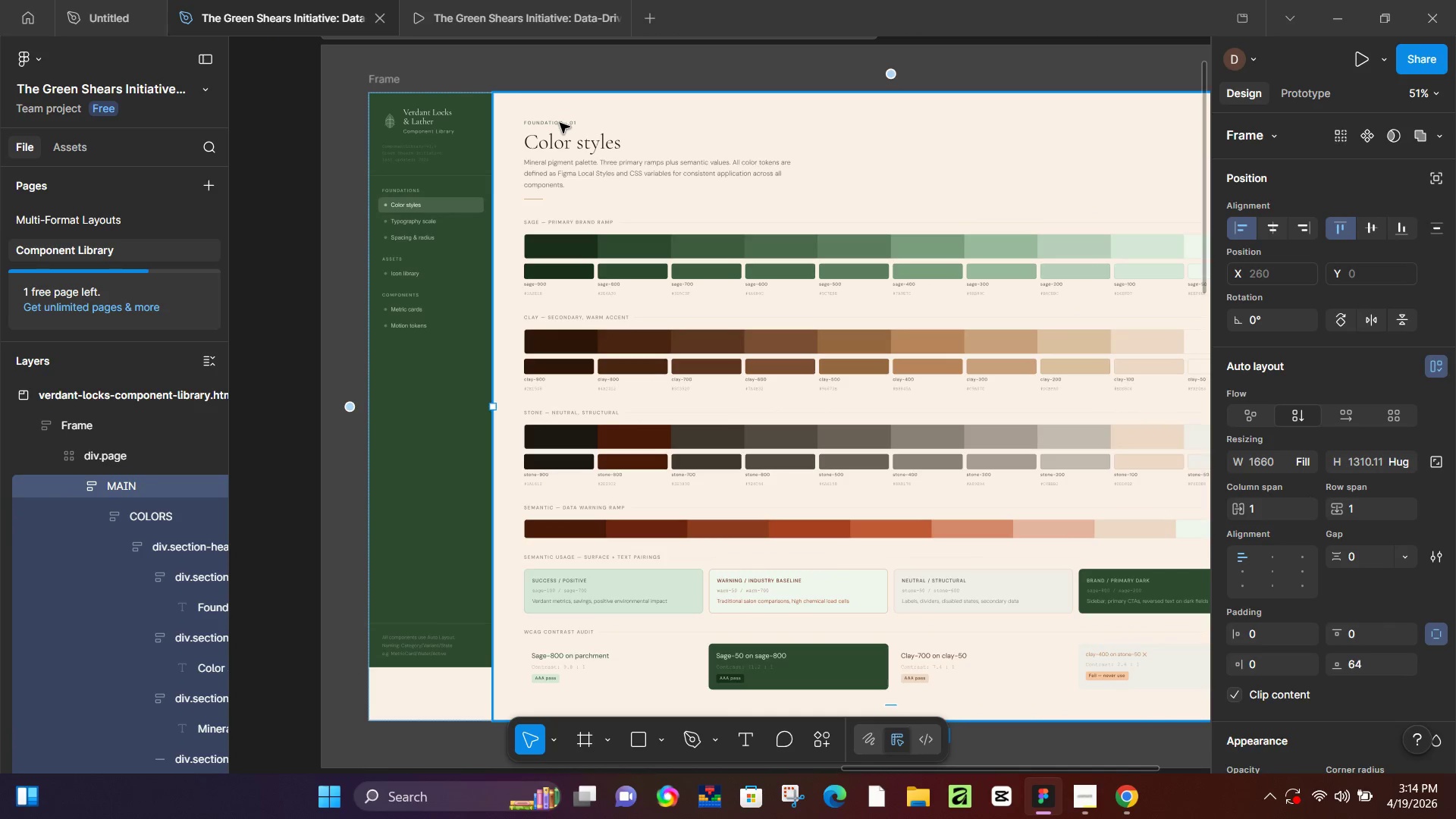 
key(Control+C)
 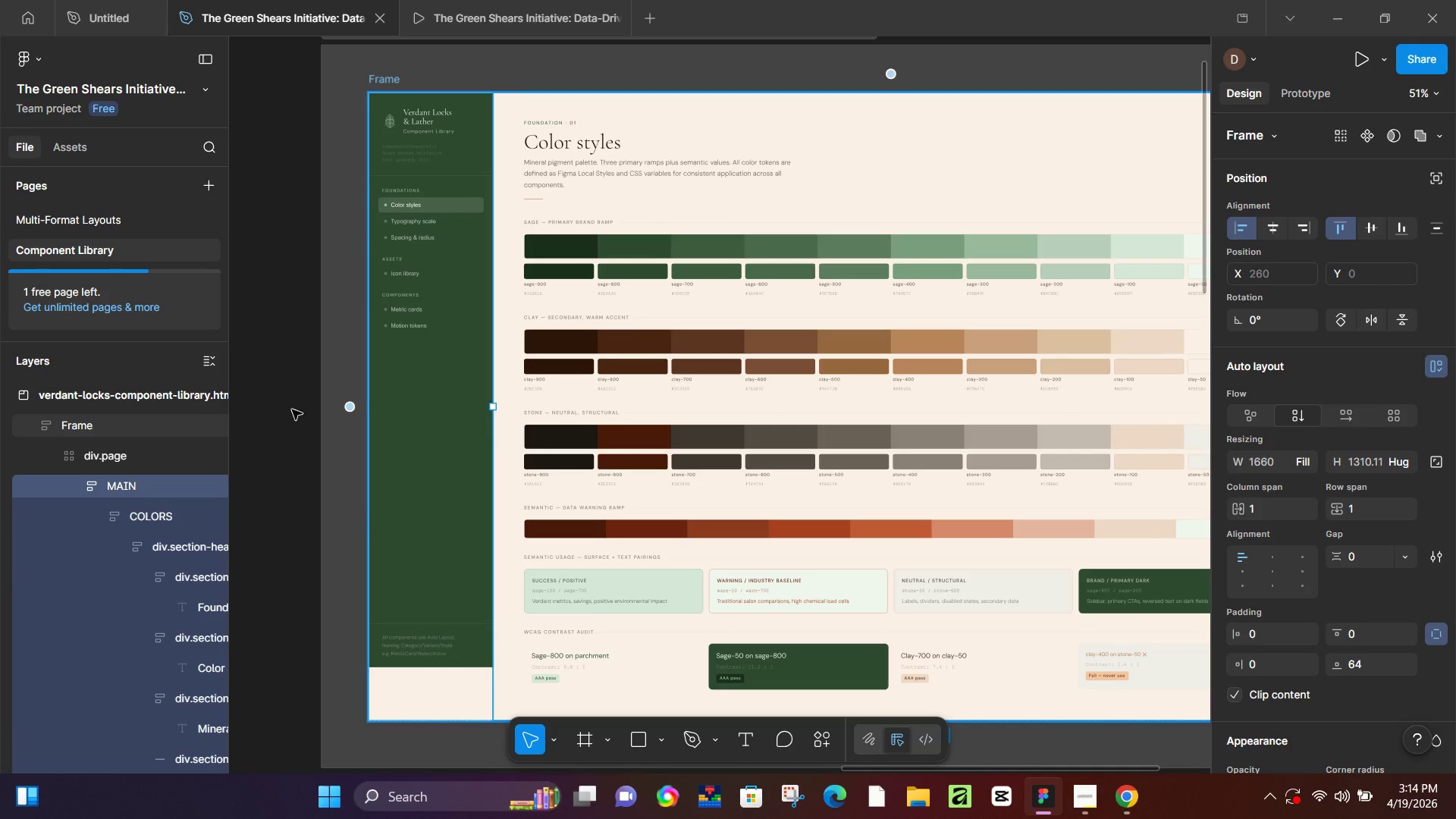 
hold_key(key=ControlLeft, duration=0.31)
 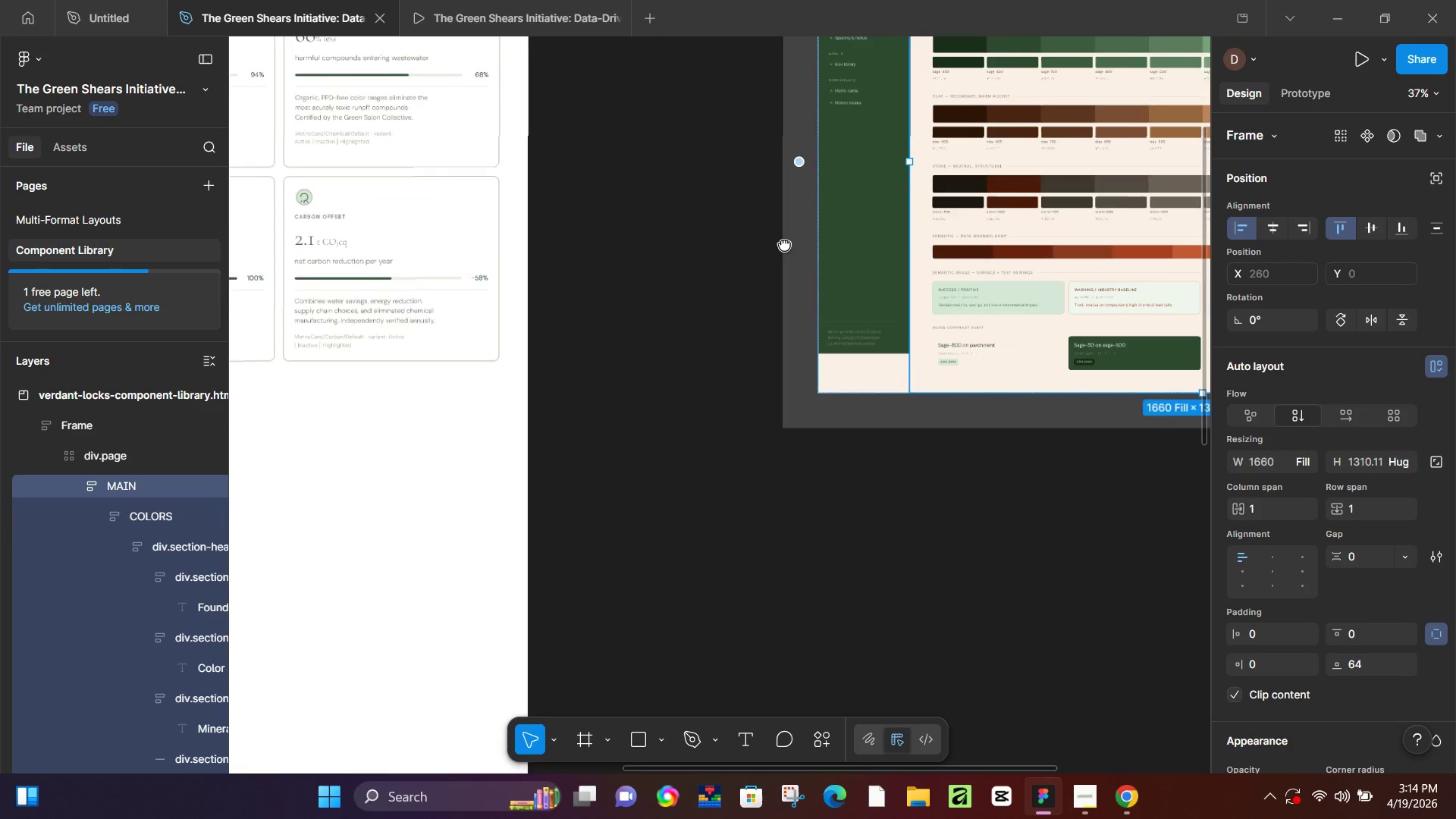 
hold_key(key=Space, duration=0.56)
 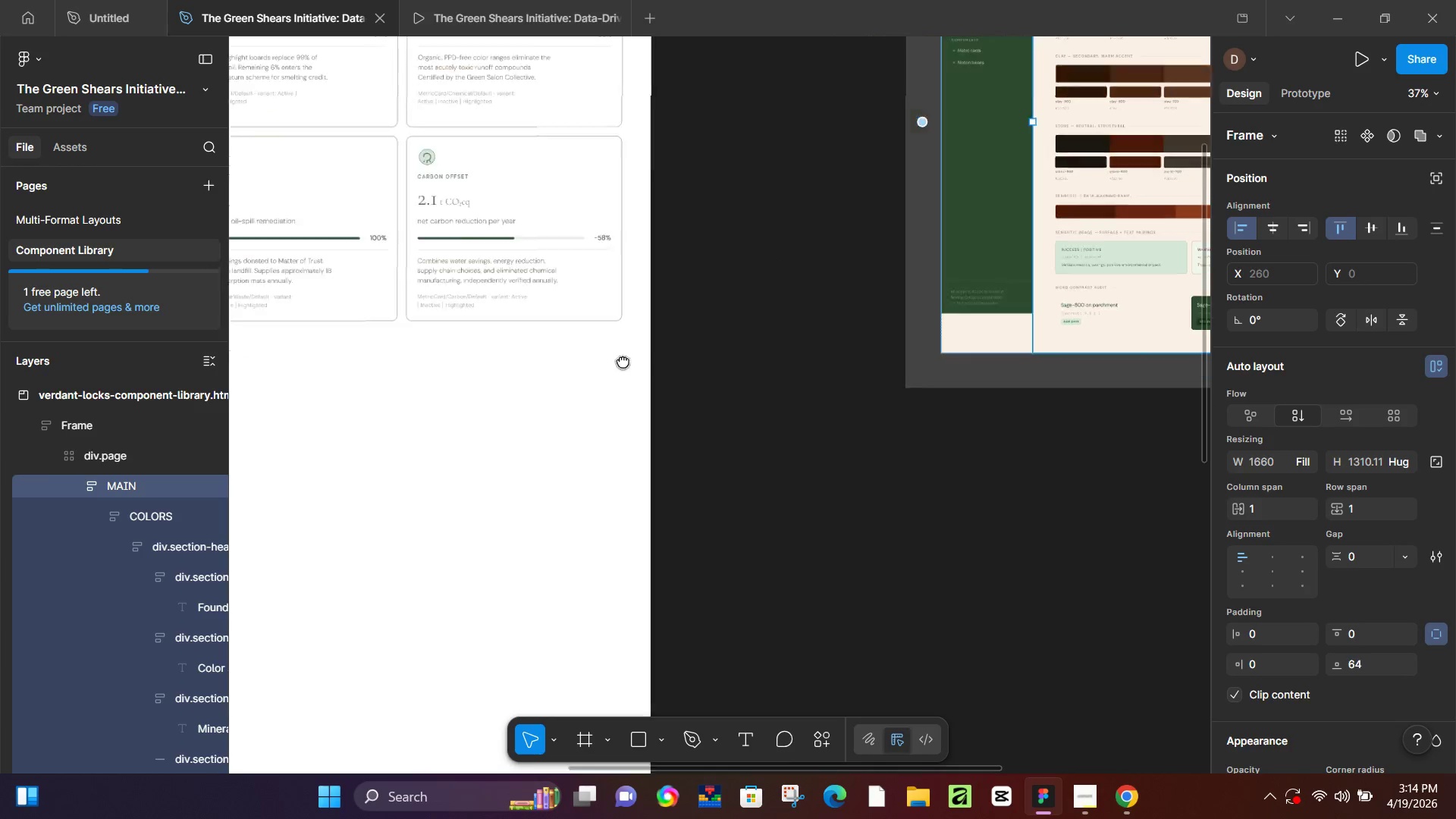 
left_click_drag(start_coordinate=[341, 493], to_coordinate=[784, 244])
 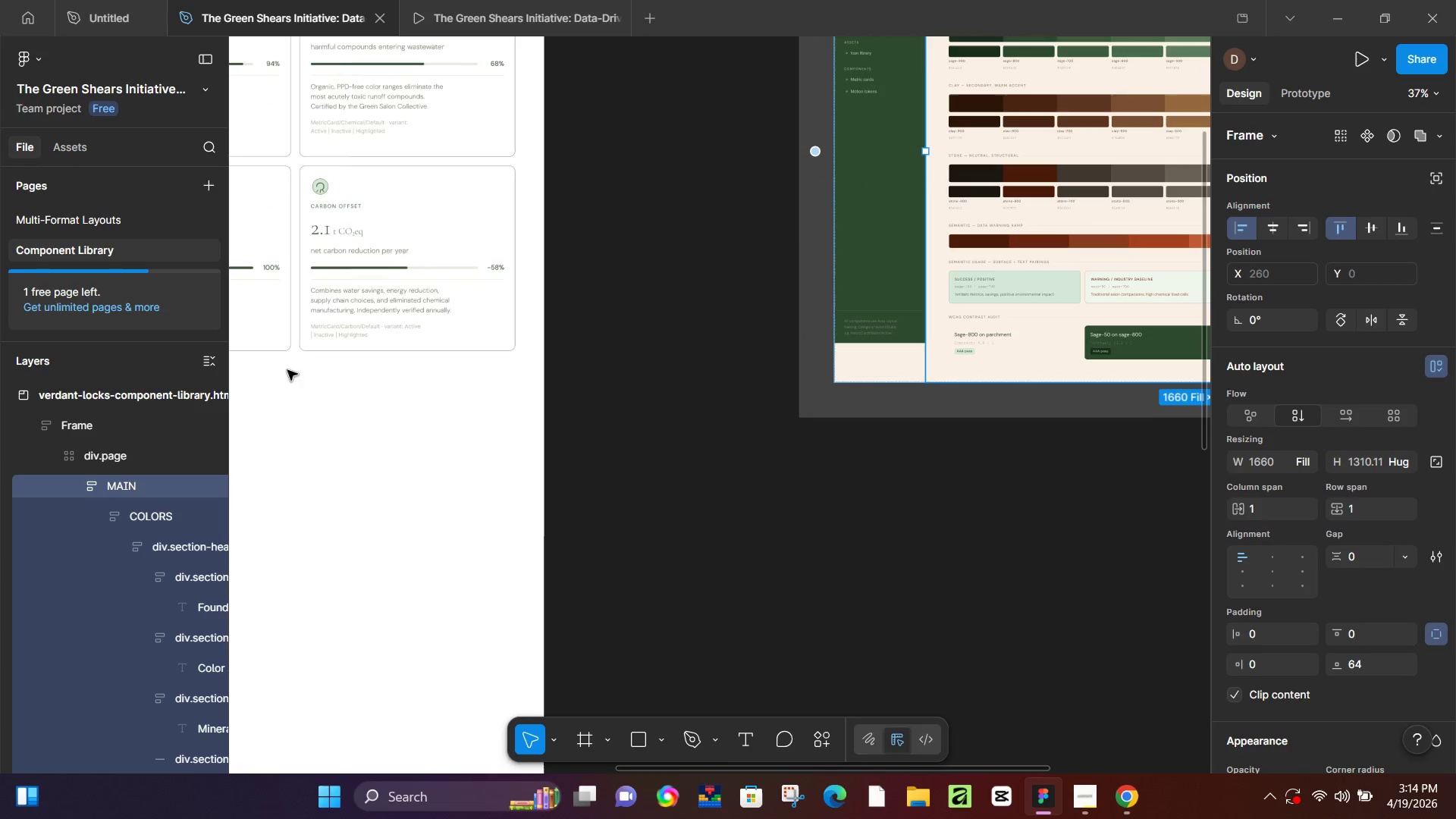 
scroll: coordinate [454, 378], scroll_direction: down, amount: 5.0
 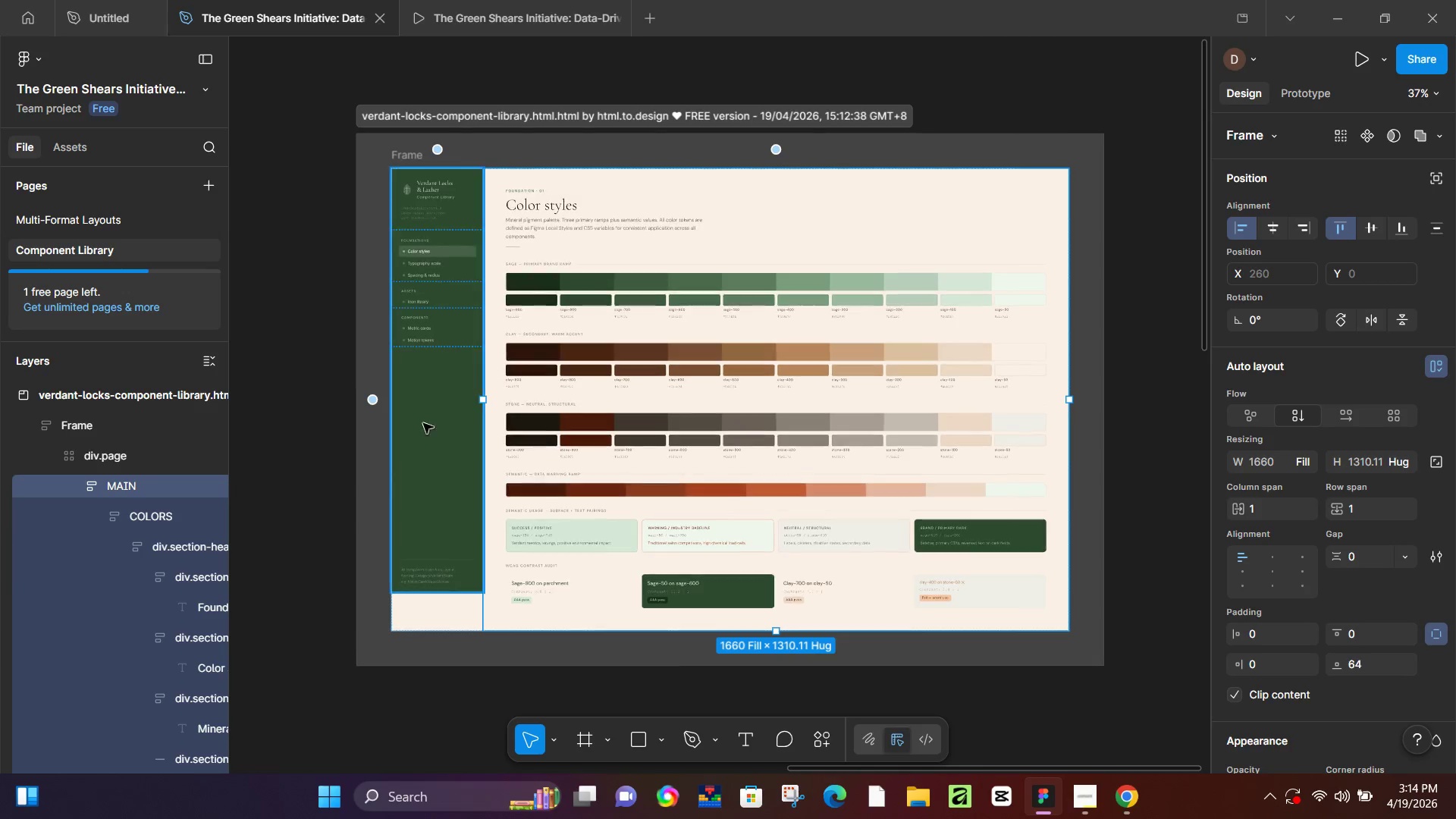 
hold_key(key=Space, duration=0.47)
 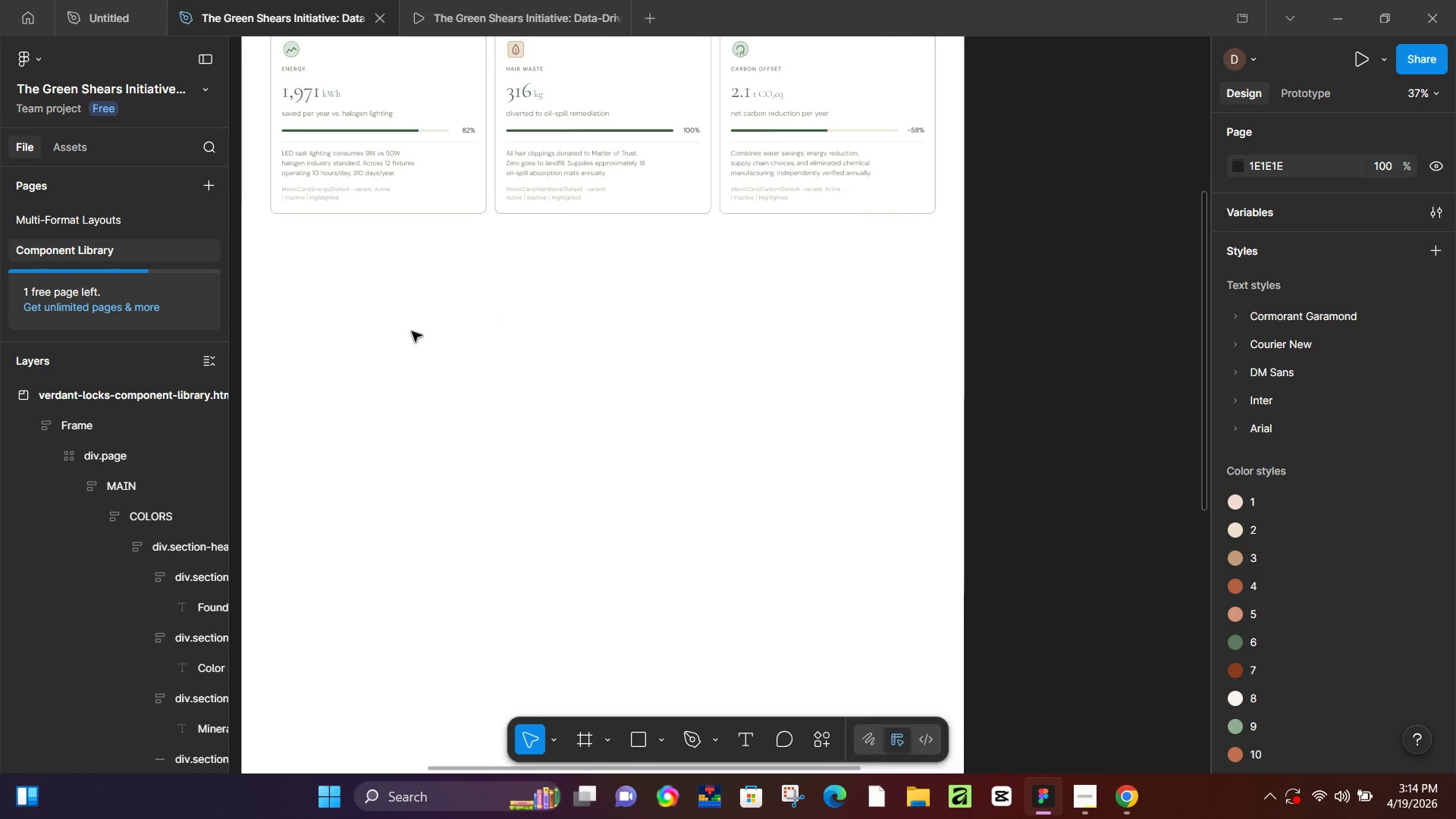 
left_click_drag(start_coordinate=[346, 441], to_coordinate=[766, 303])
 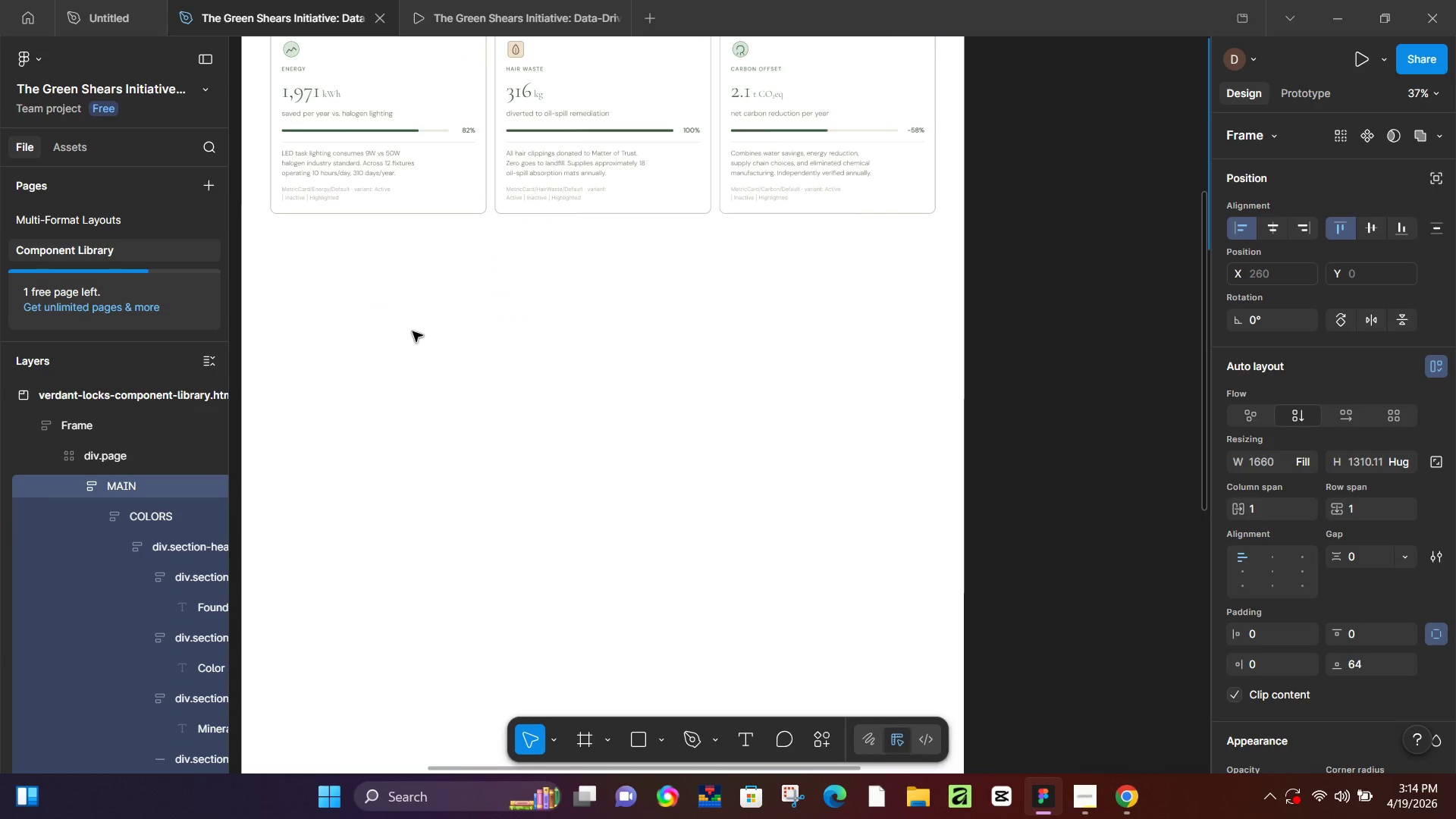 
left_click([413, 331])
 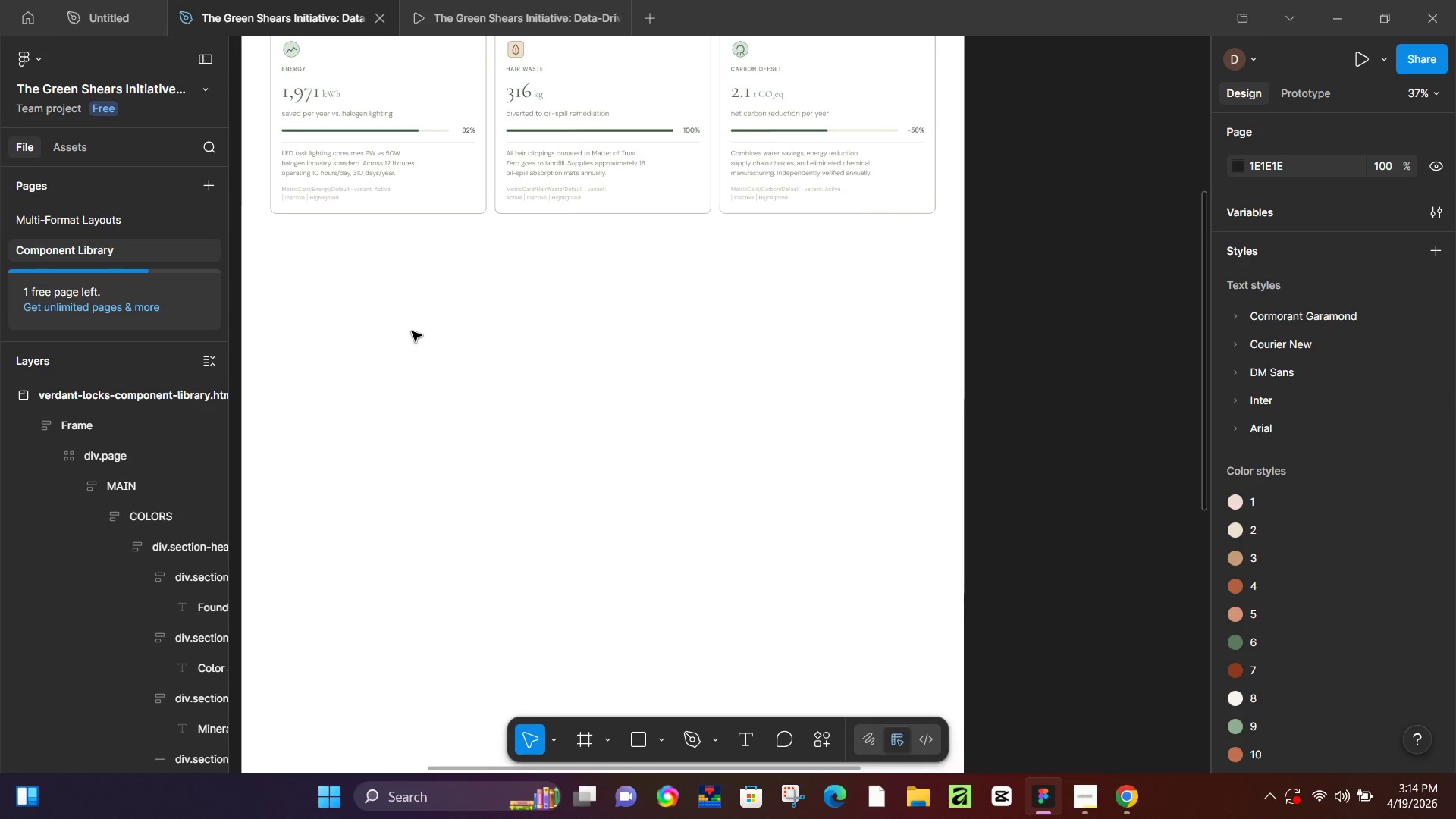 
hold_key(key=ControlLeft, duration=0.39)
scroll: coordinate [394, 240], scroll_direction: up, amount: 1.0
 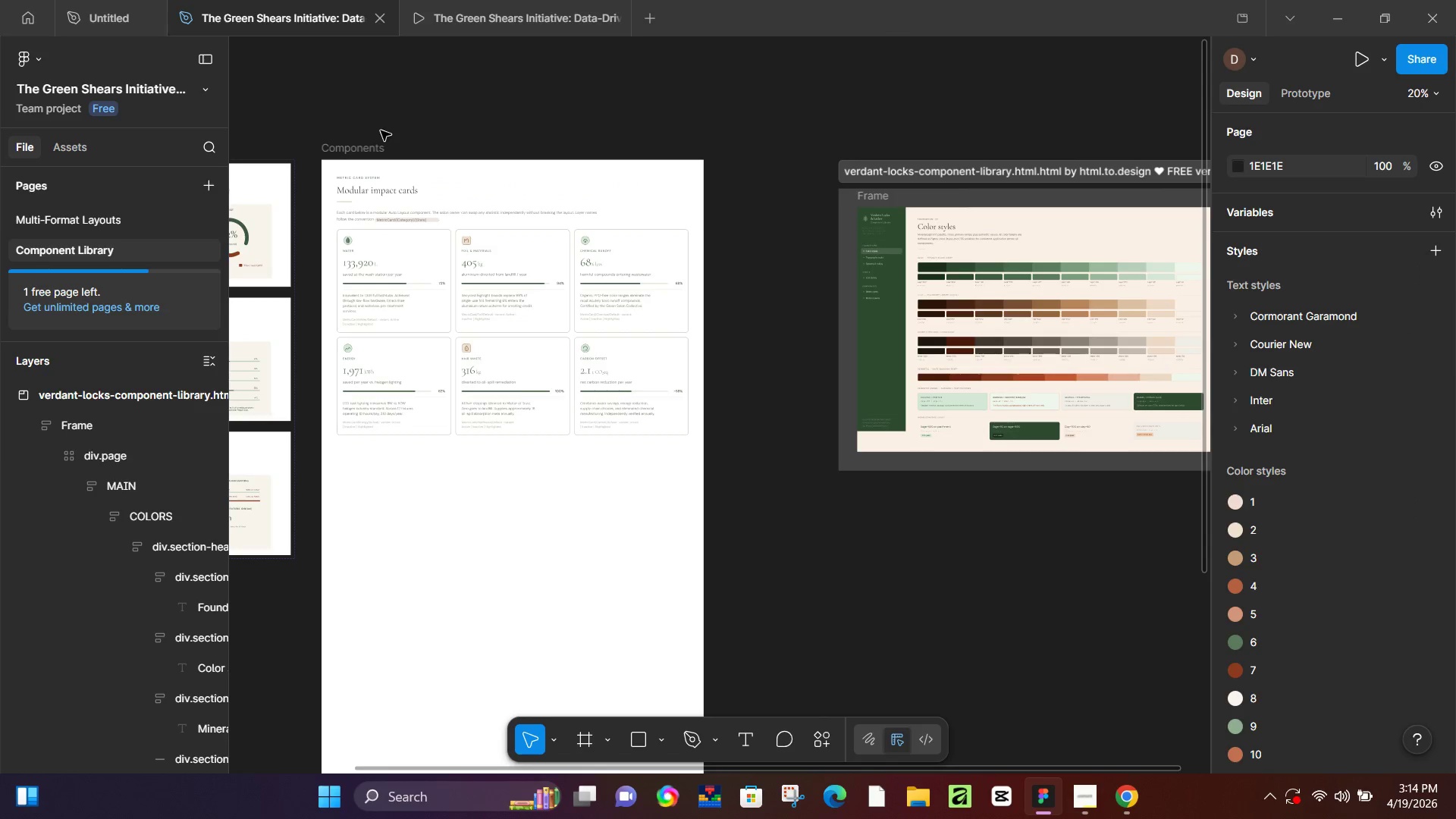 
left_click([379, 140])
 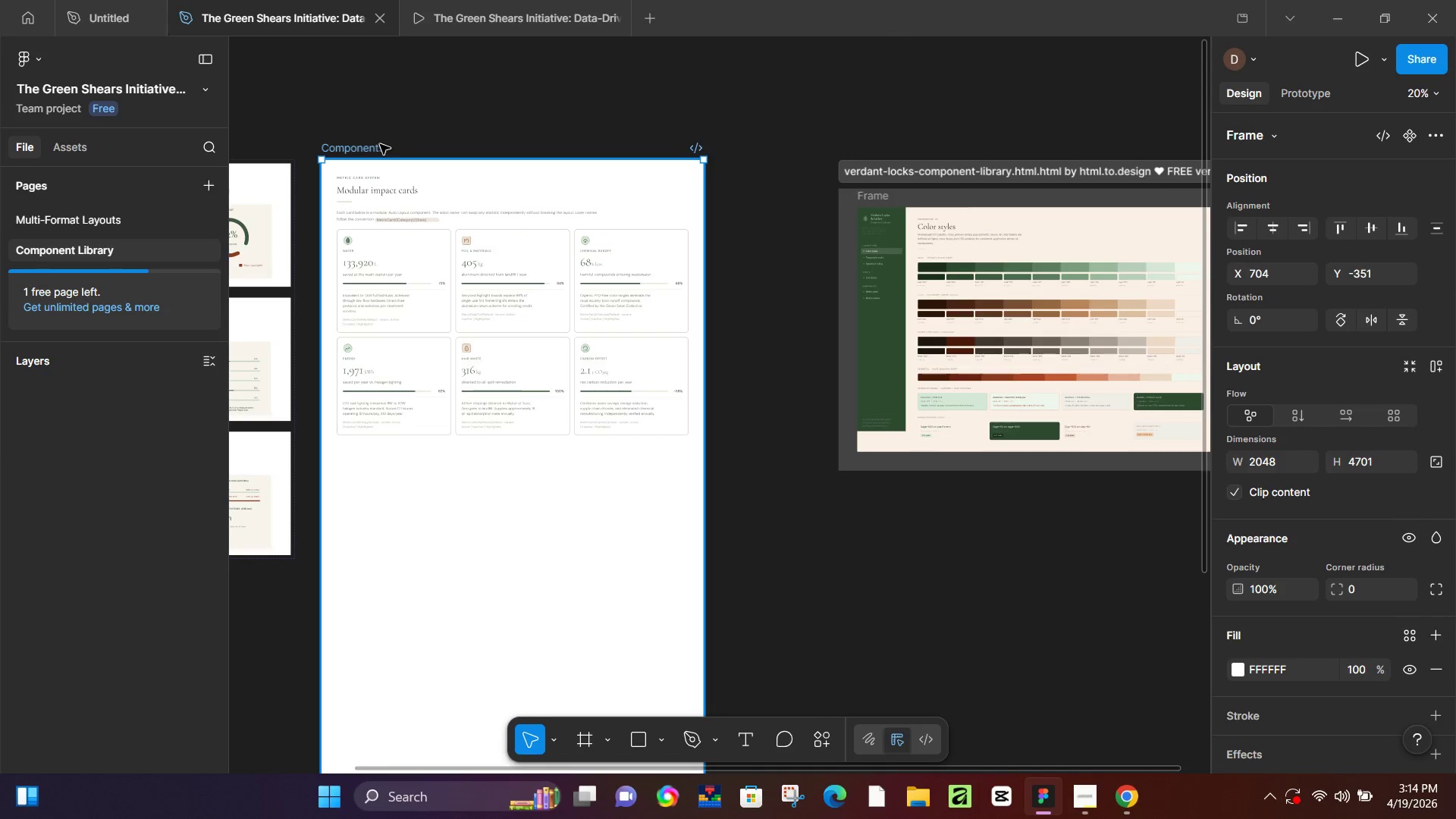 
key(Control+V)
 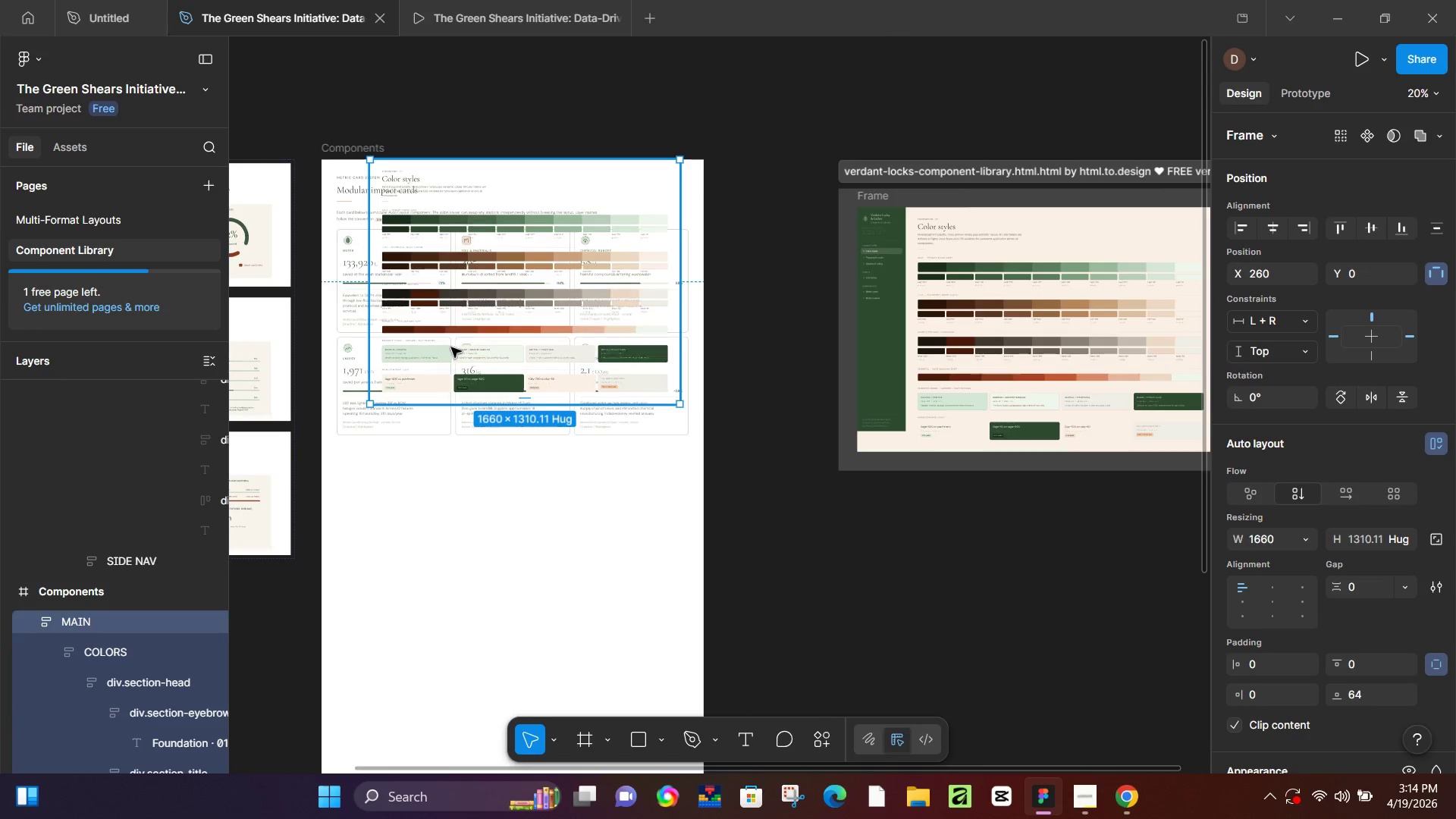 
left_click_drag(start_coordinate=[486, 195], to_coordinate=[453, 478])
 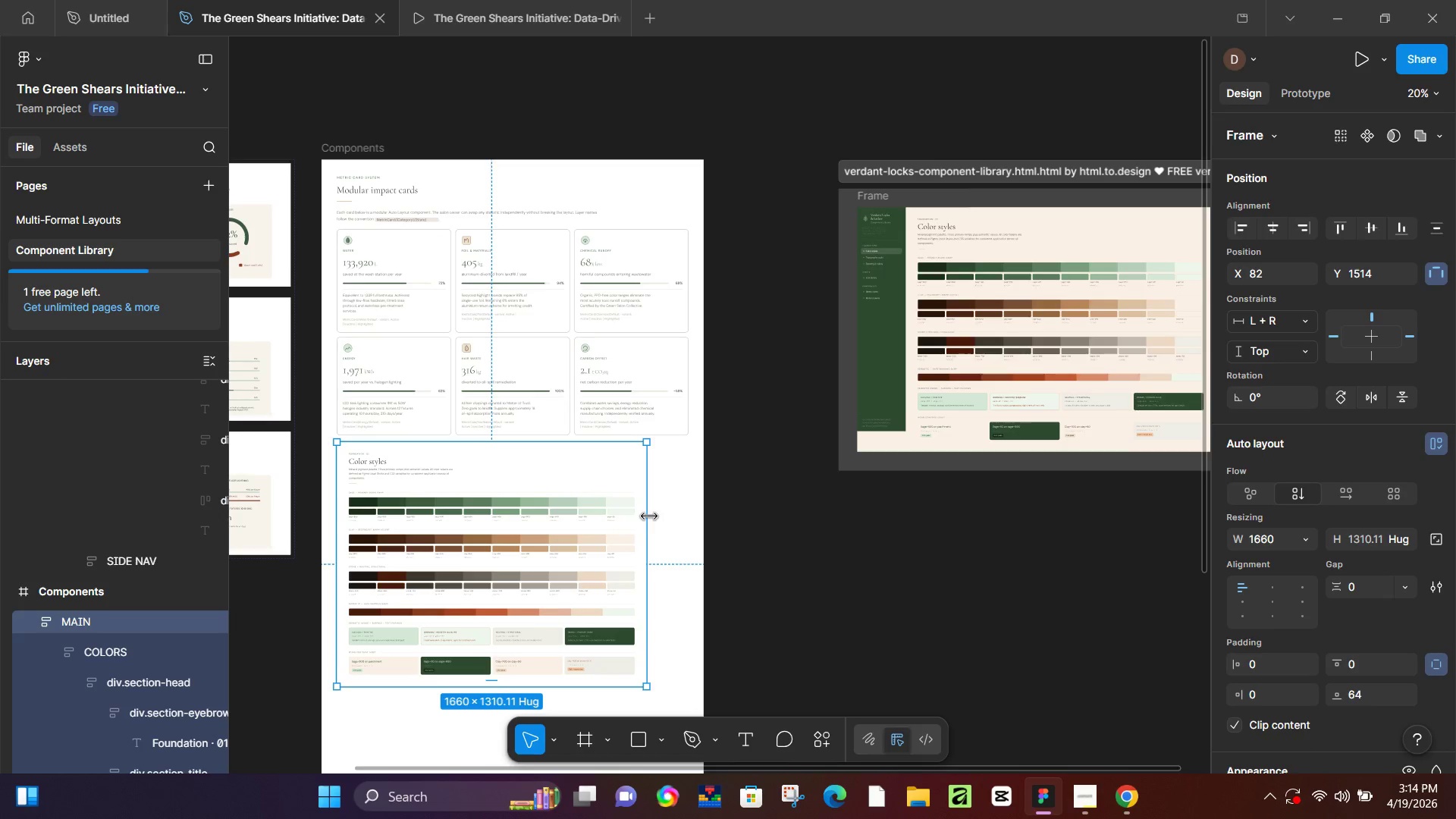 
scroll: coordinate [649, 516], scroll_direction: down, amount: 3.0
 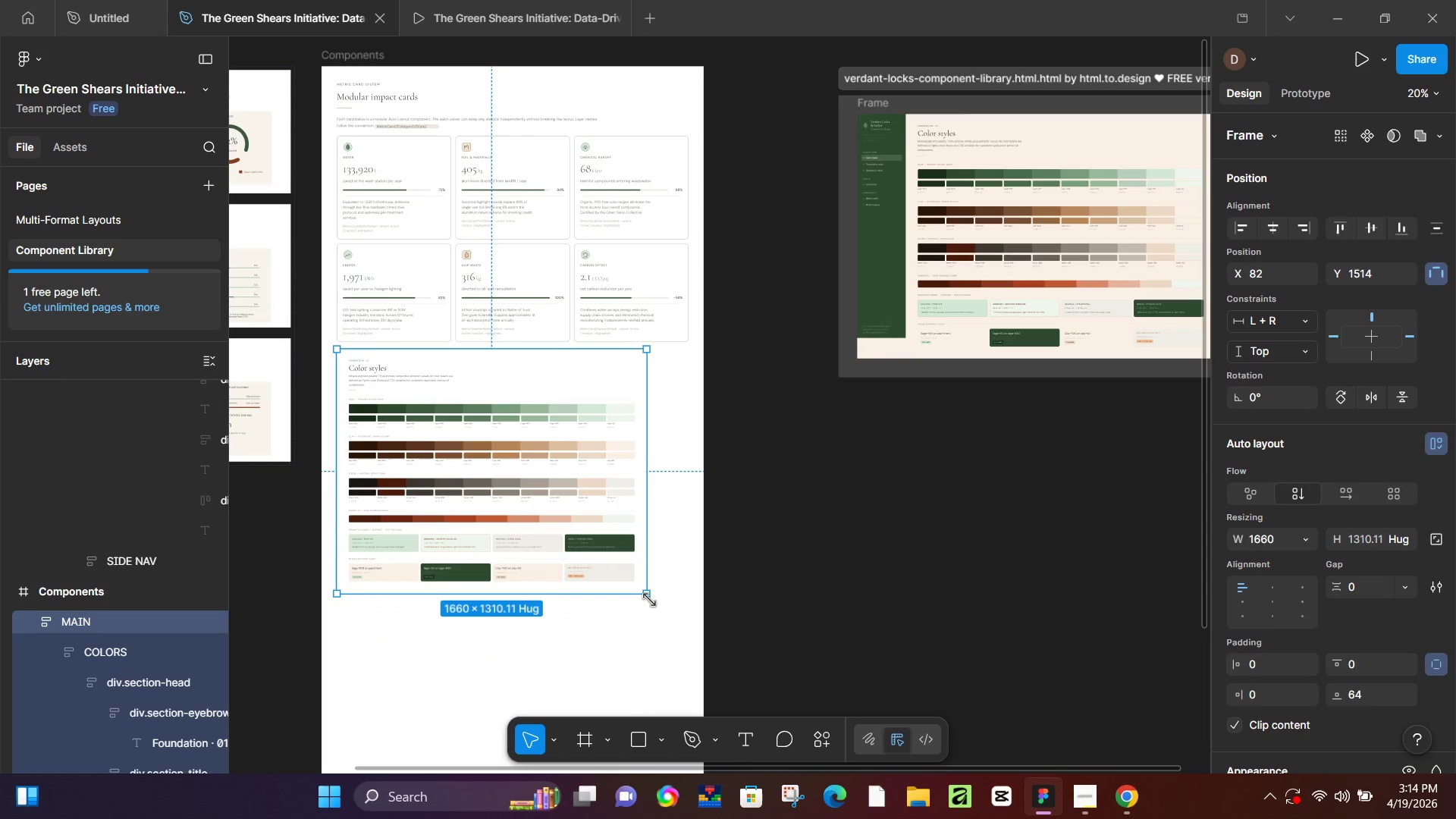 
key(K)
 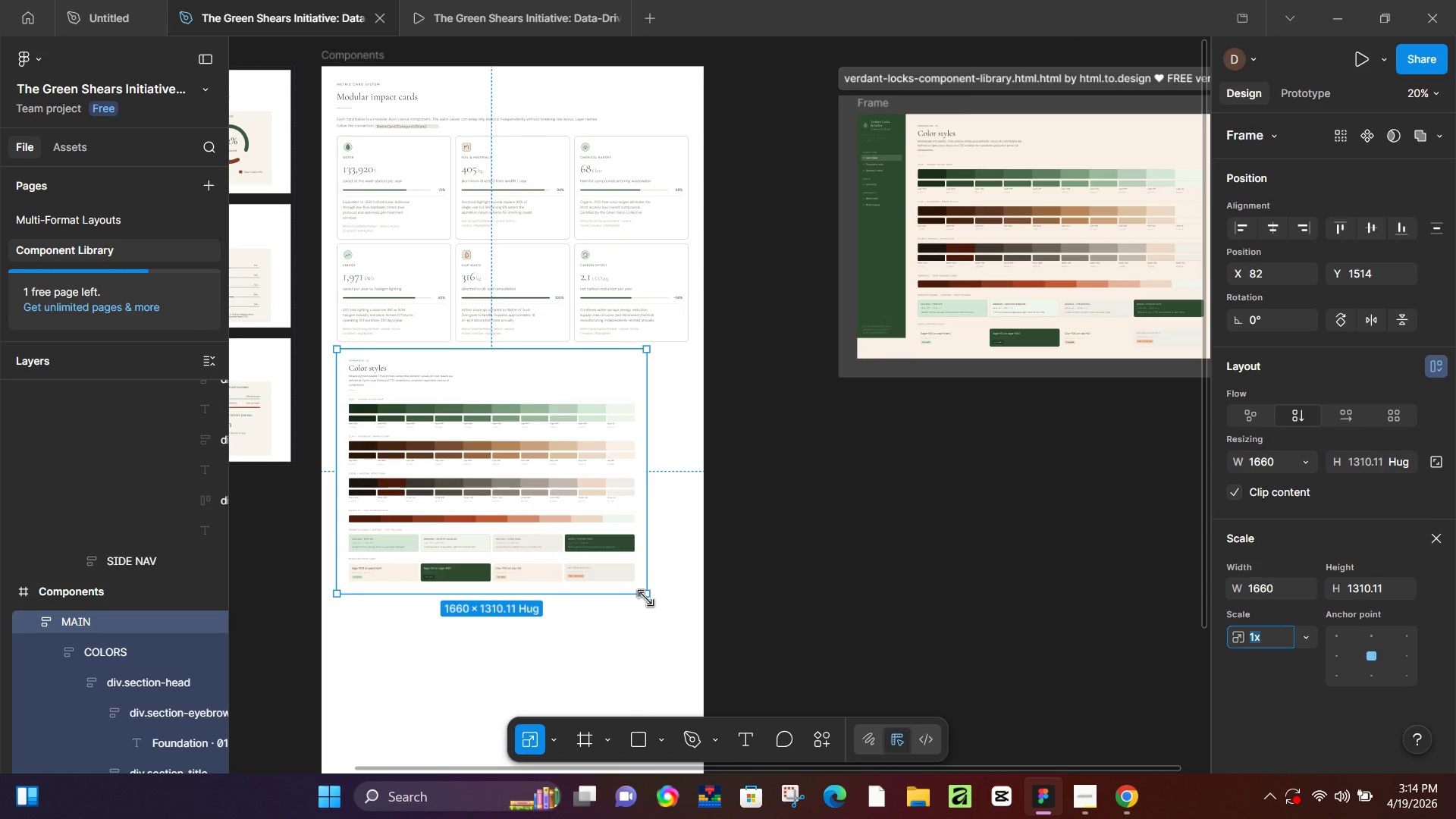 
left_click_drag(start_coordinate=[645, 598], to_coordinate=[667, 625])
 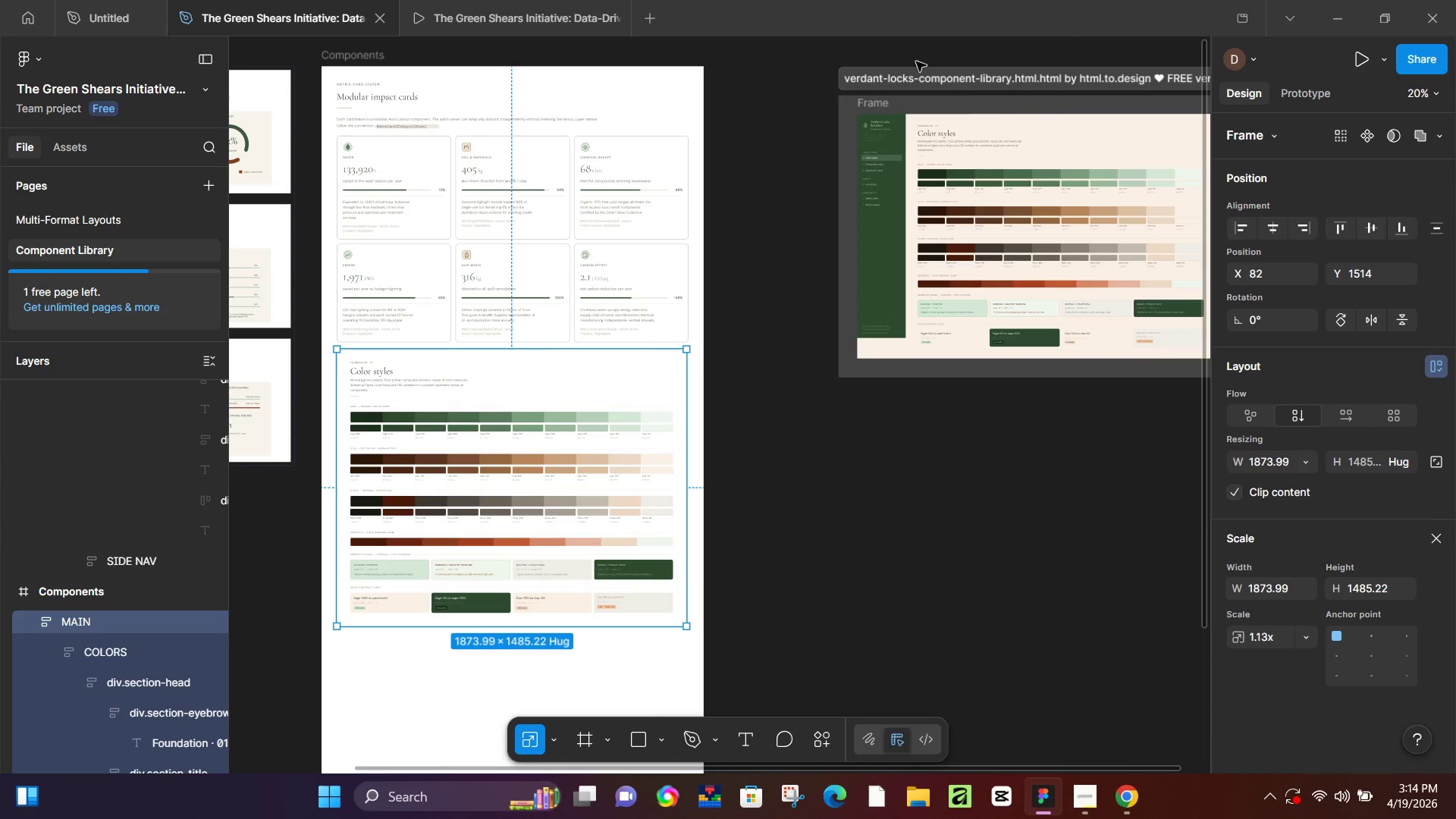 
left_click([924, 83])
 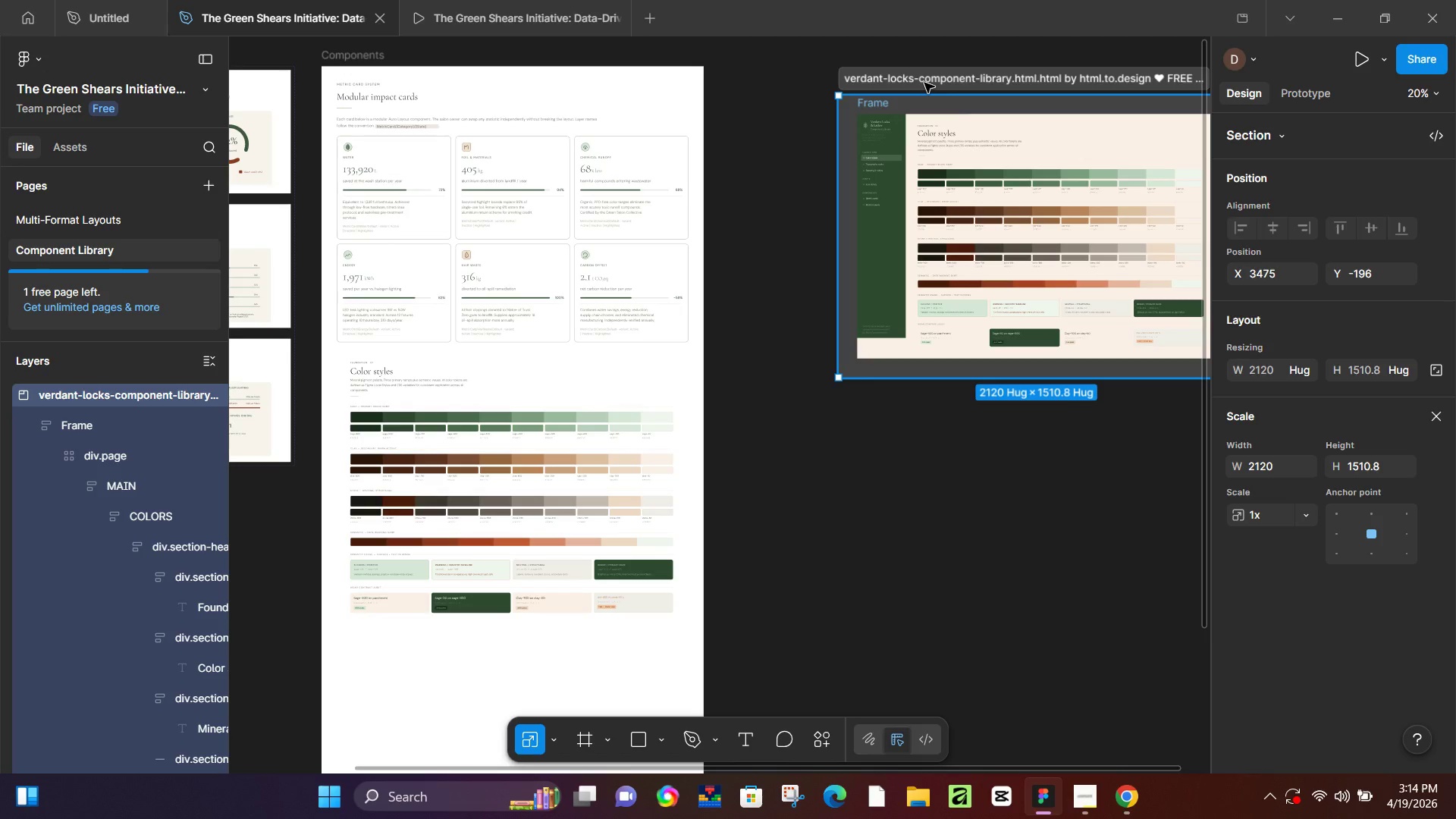 
key(Backspace)
 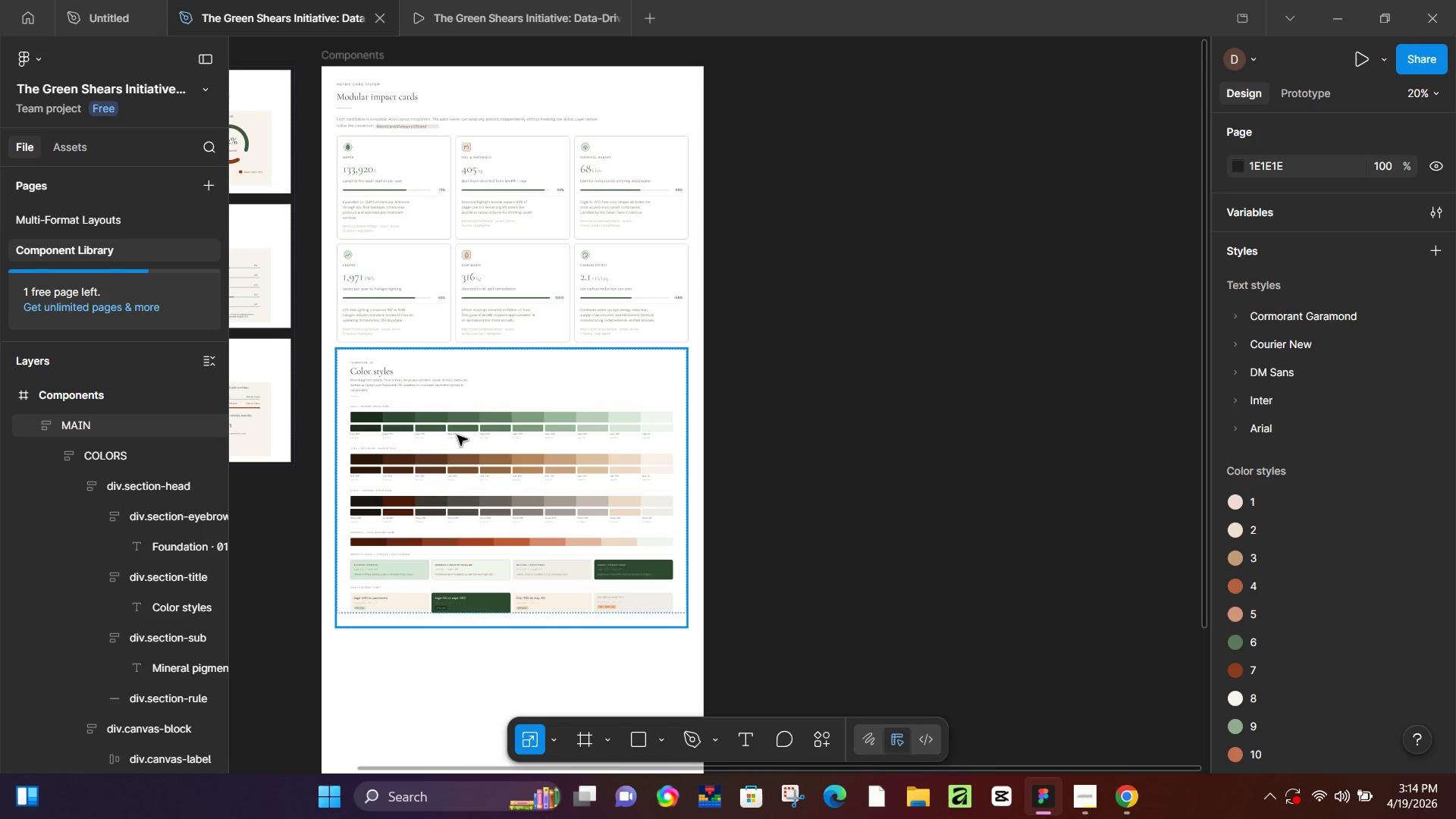 
scroll: coordinate [461, 440], scroll_direction: down, amount: 8.0
 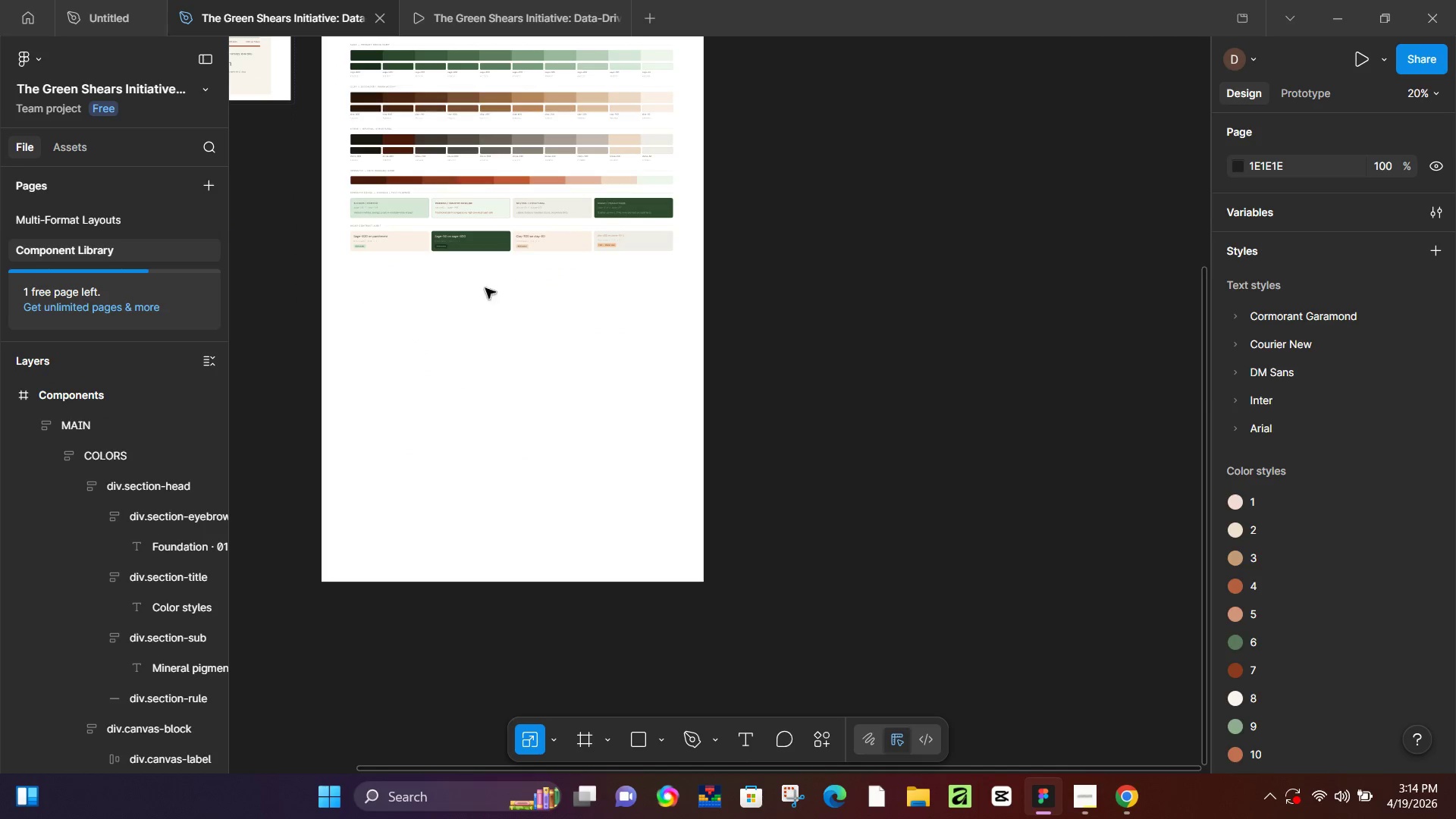 
hold_key(key=ControlLeft, duration=1.5)
scroll: coordinate [601, 263], scroll_direction: up, amount: 11.0
 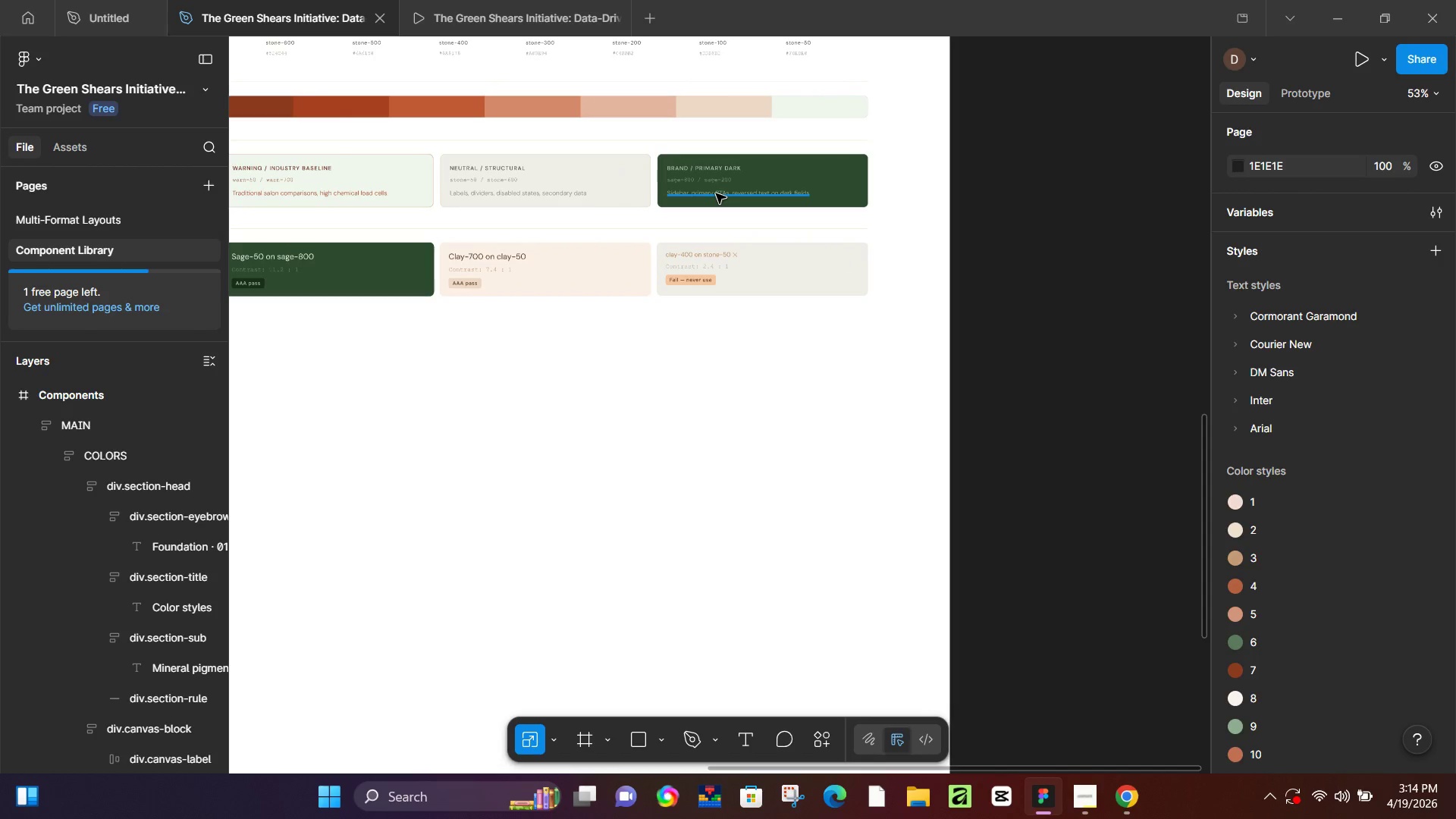 
hold_key(key=ControlLeft, duration=1.5)
scroll: coordinate [716, 193], scroll_direction: up, amount: 5.0
 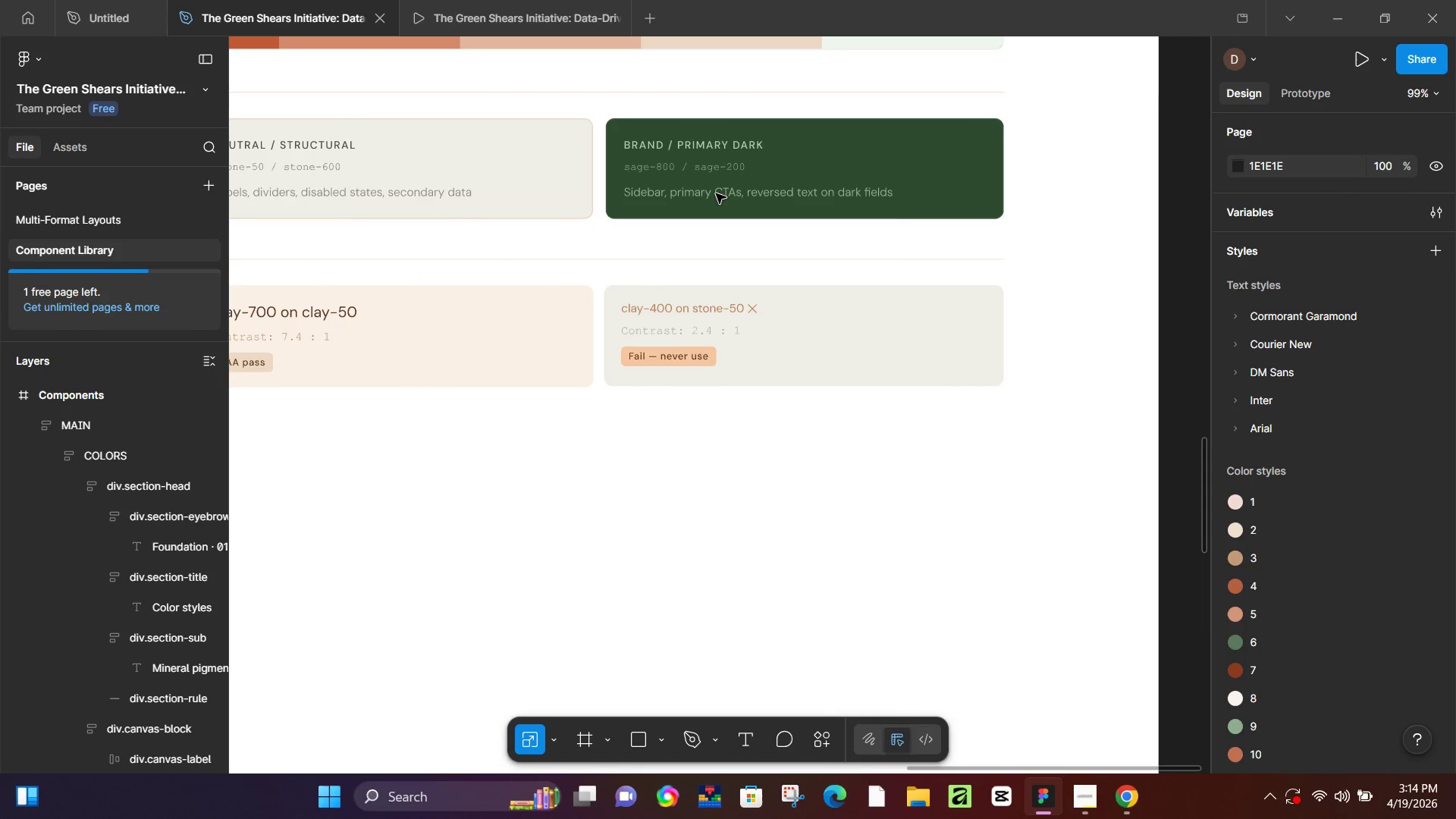 
hold_key(key=ControlLeft, duration=0.75)
 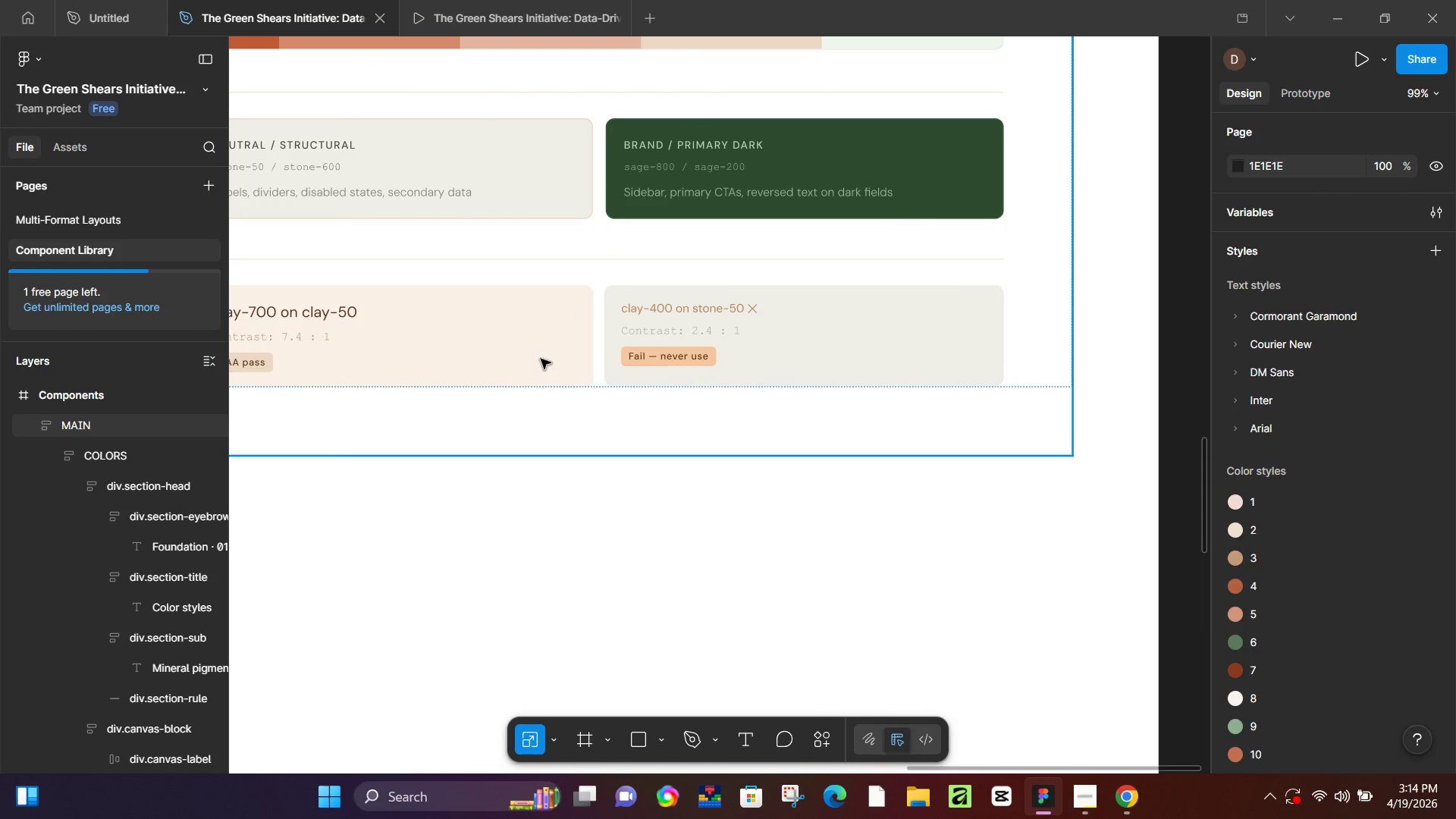 
hold_key(key=ControlLeft, duration=1.5)
 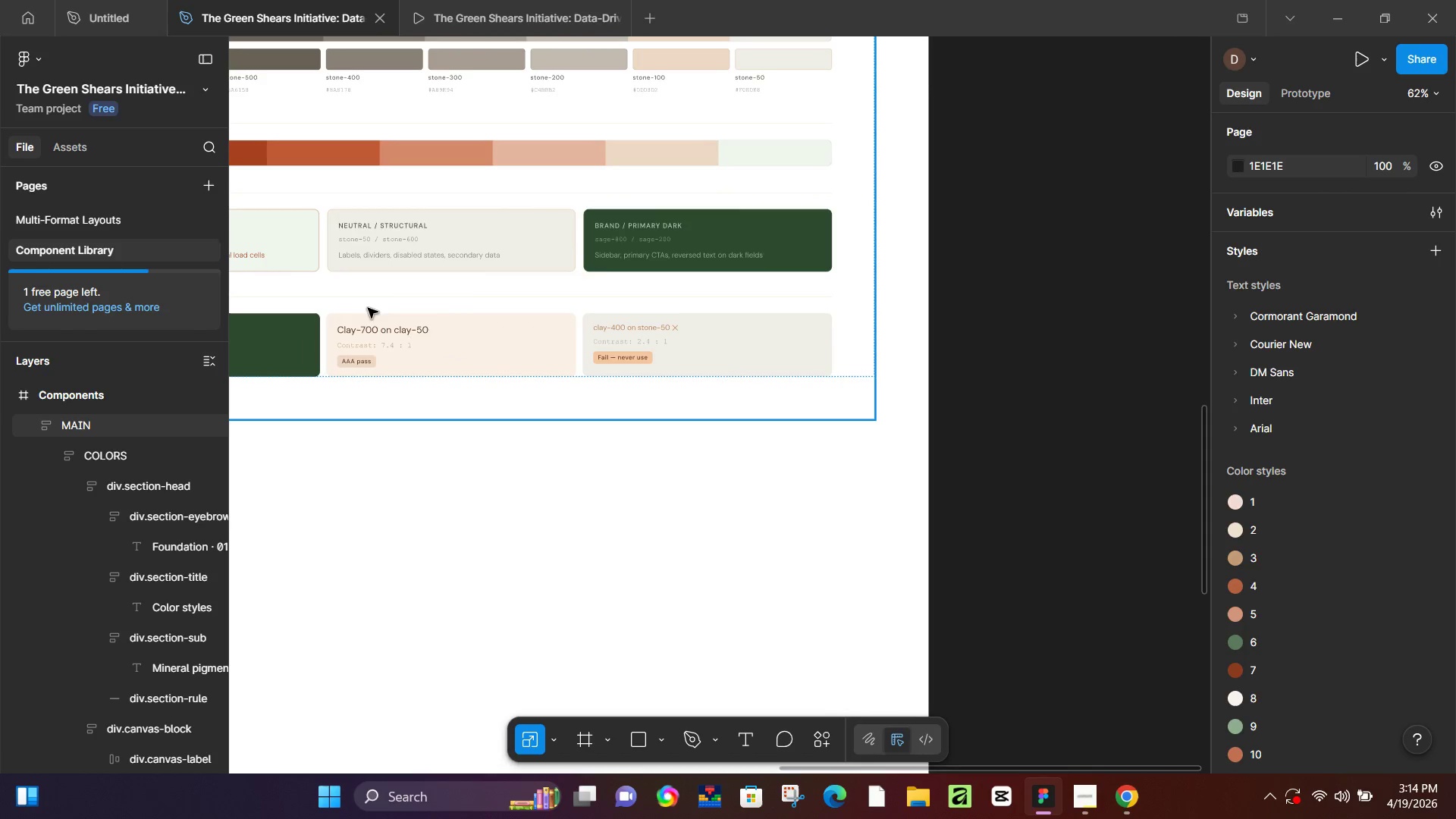 
hold_key(key=ControlLeft, duration=0.38)
 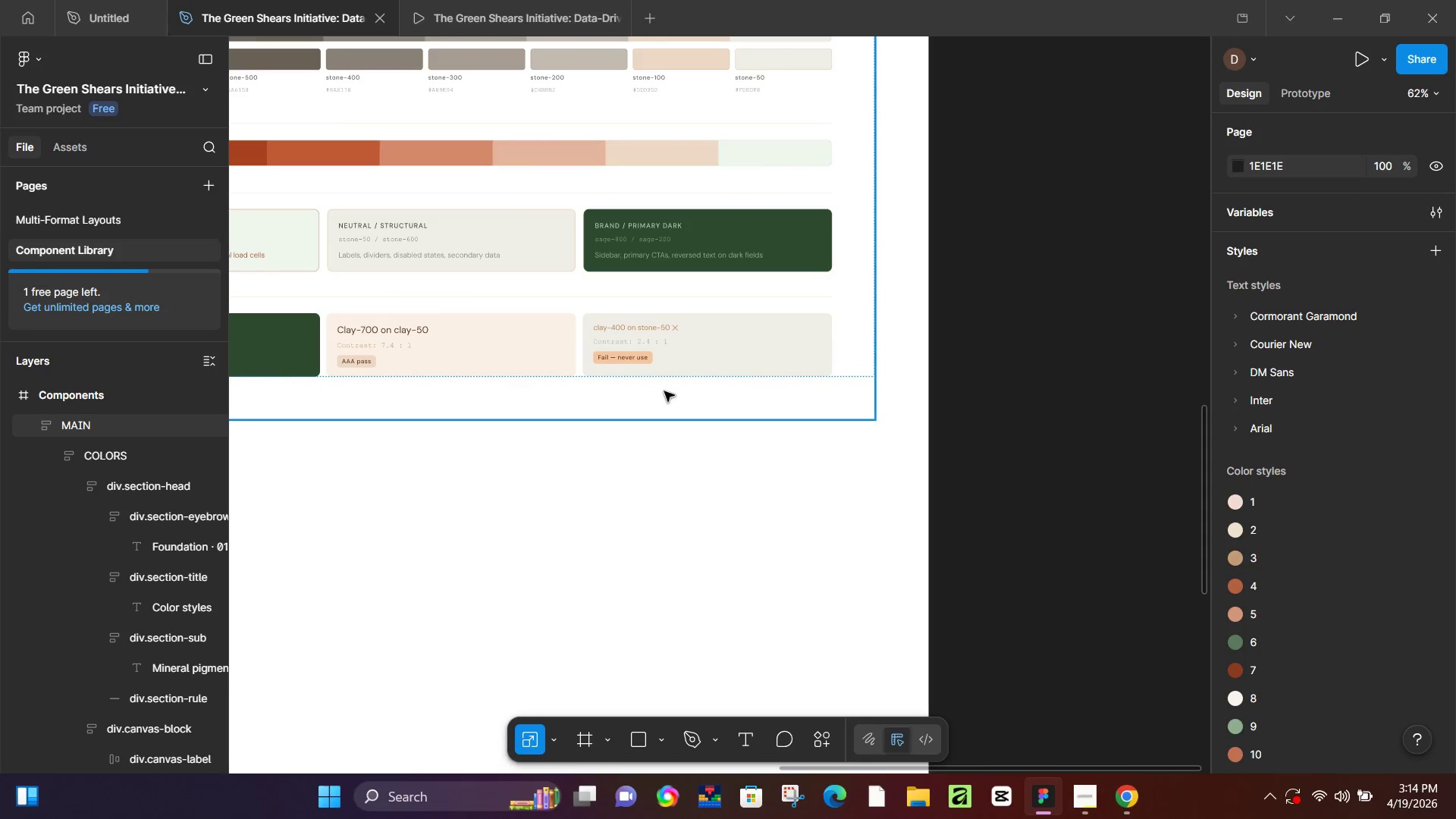 
hold_key(key=Space, duration=0.69)
 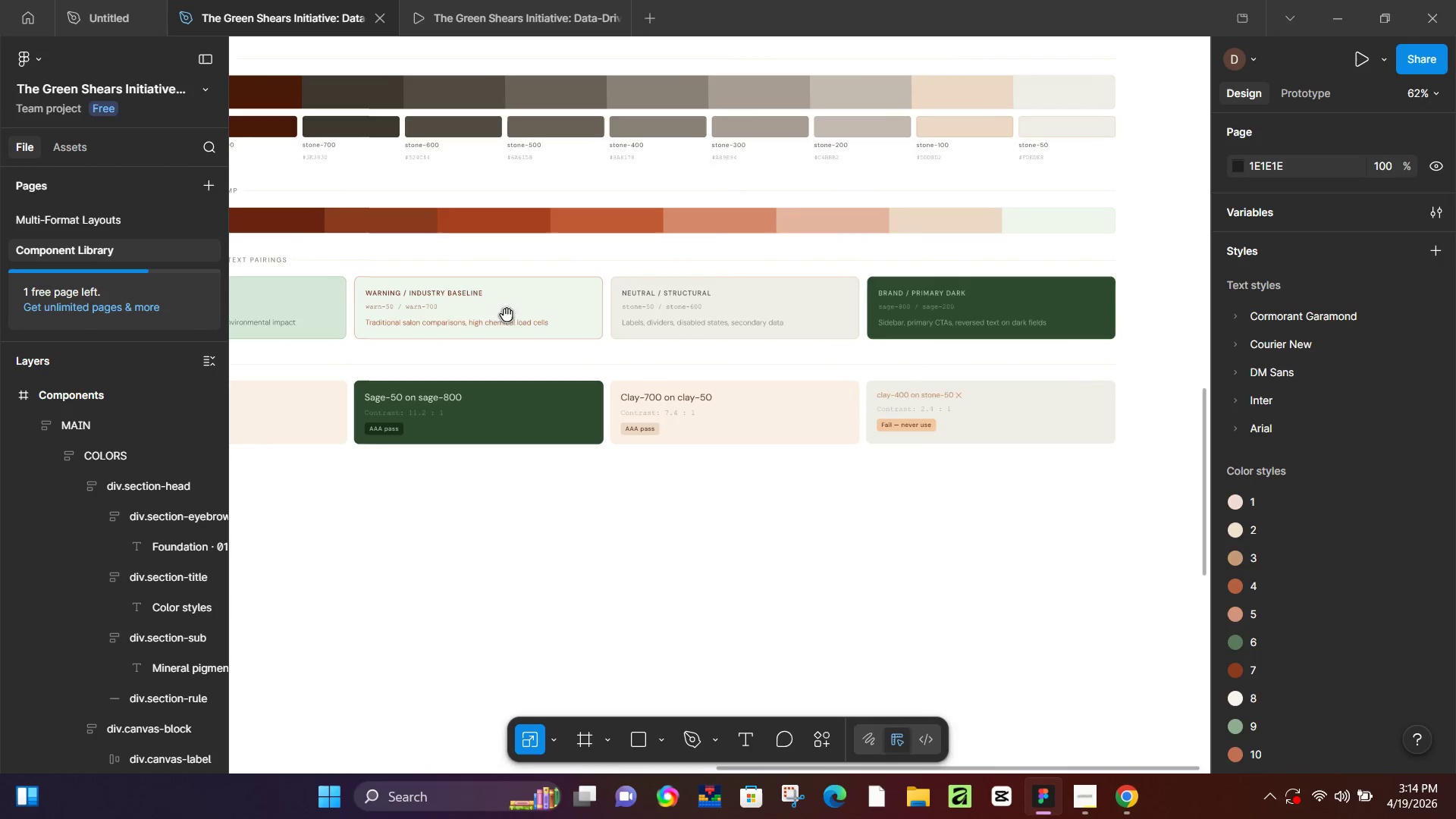 
scroll: coordinate [548, 360], scroll_direction: down, amount: 4.0
 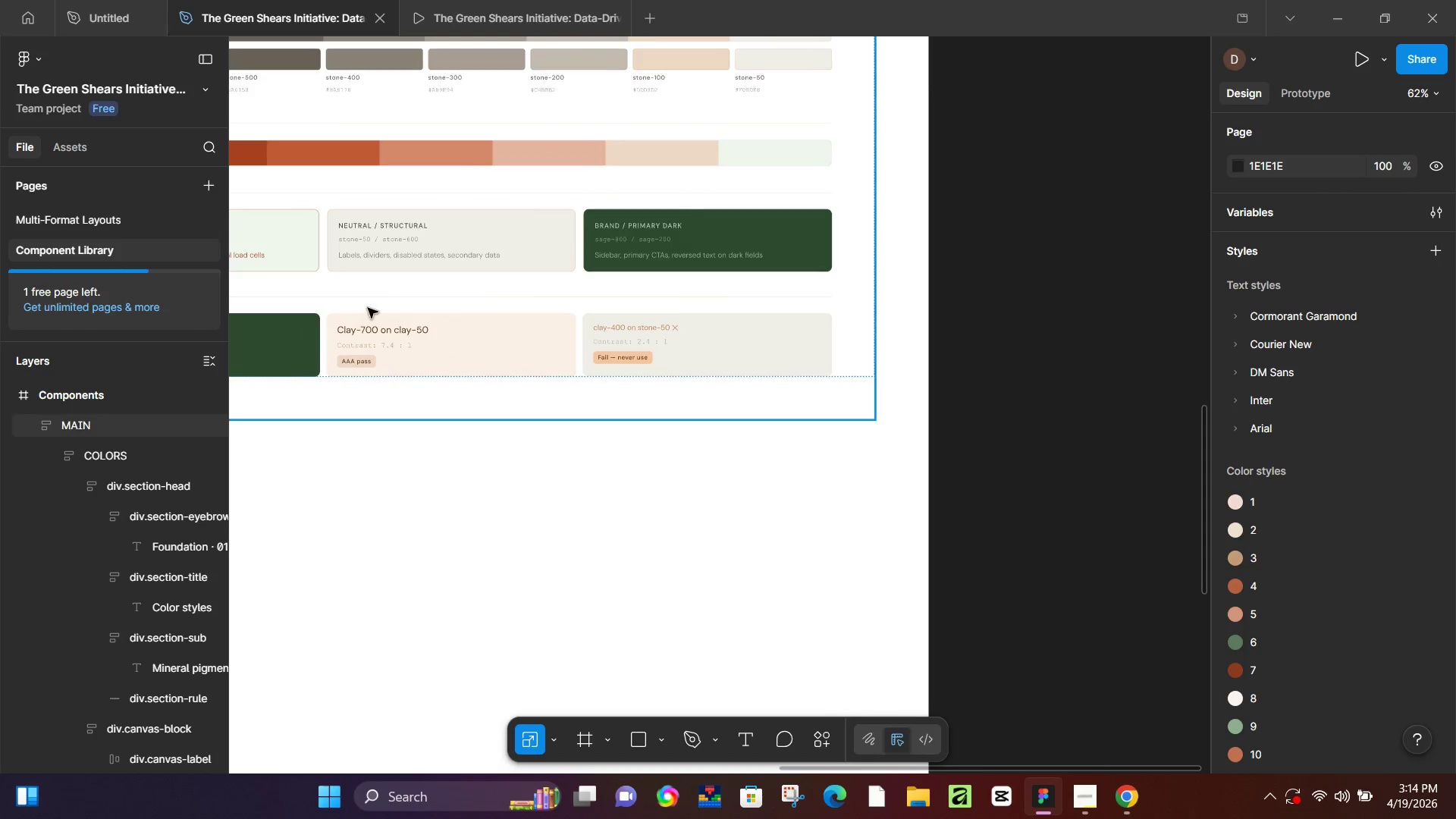 
left_click_drag(start_coordinate=[381, 325], to_coordinate=[664, 391])
 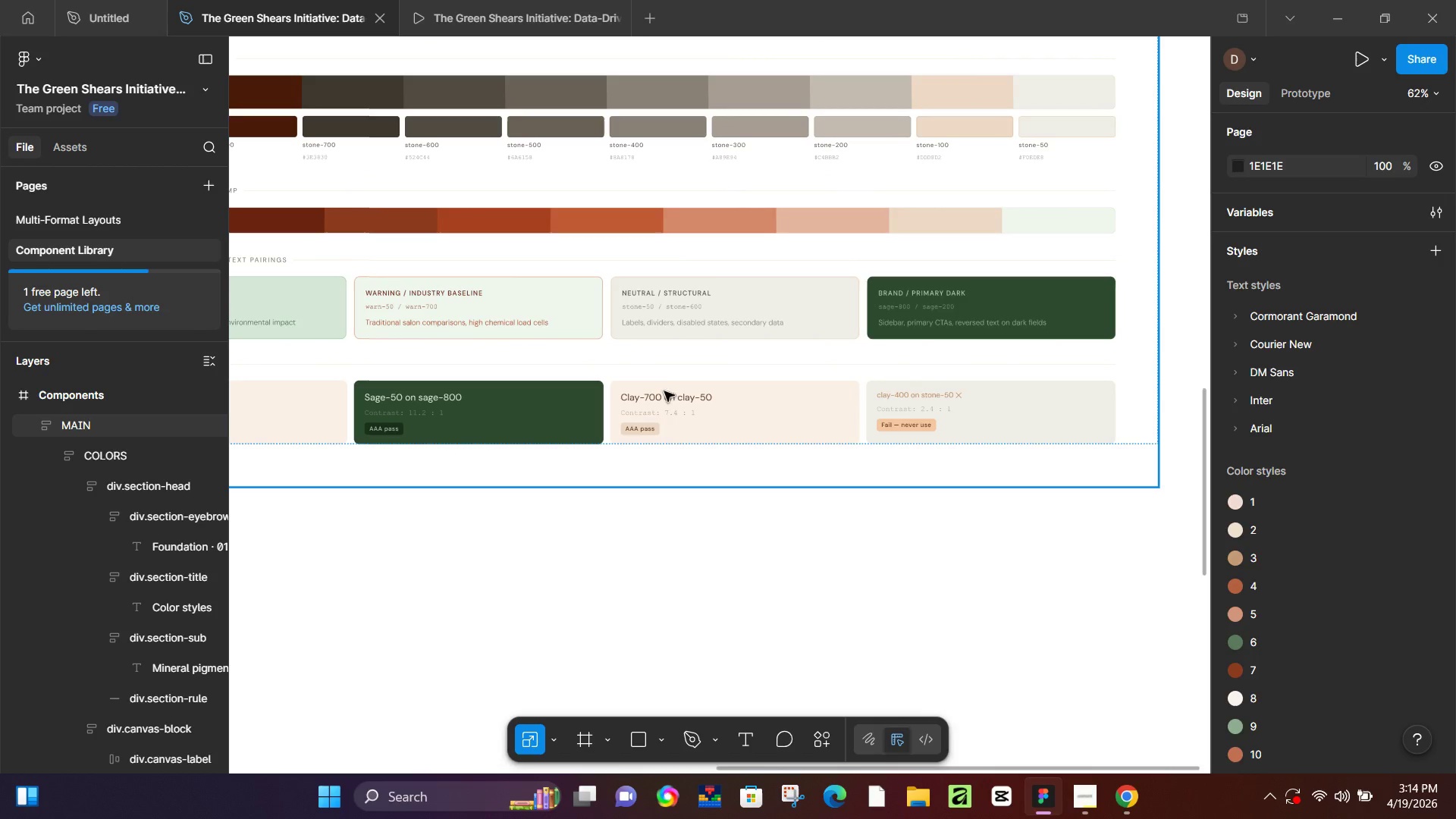 
hold_key(key=Space, duration=1.5)
 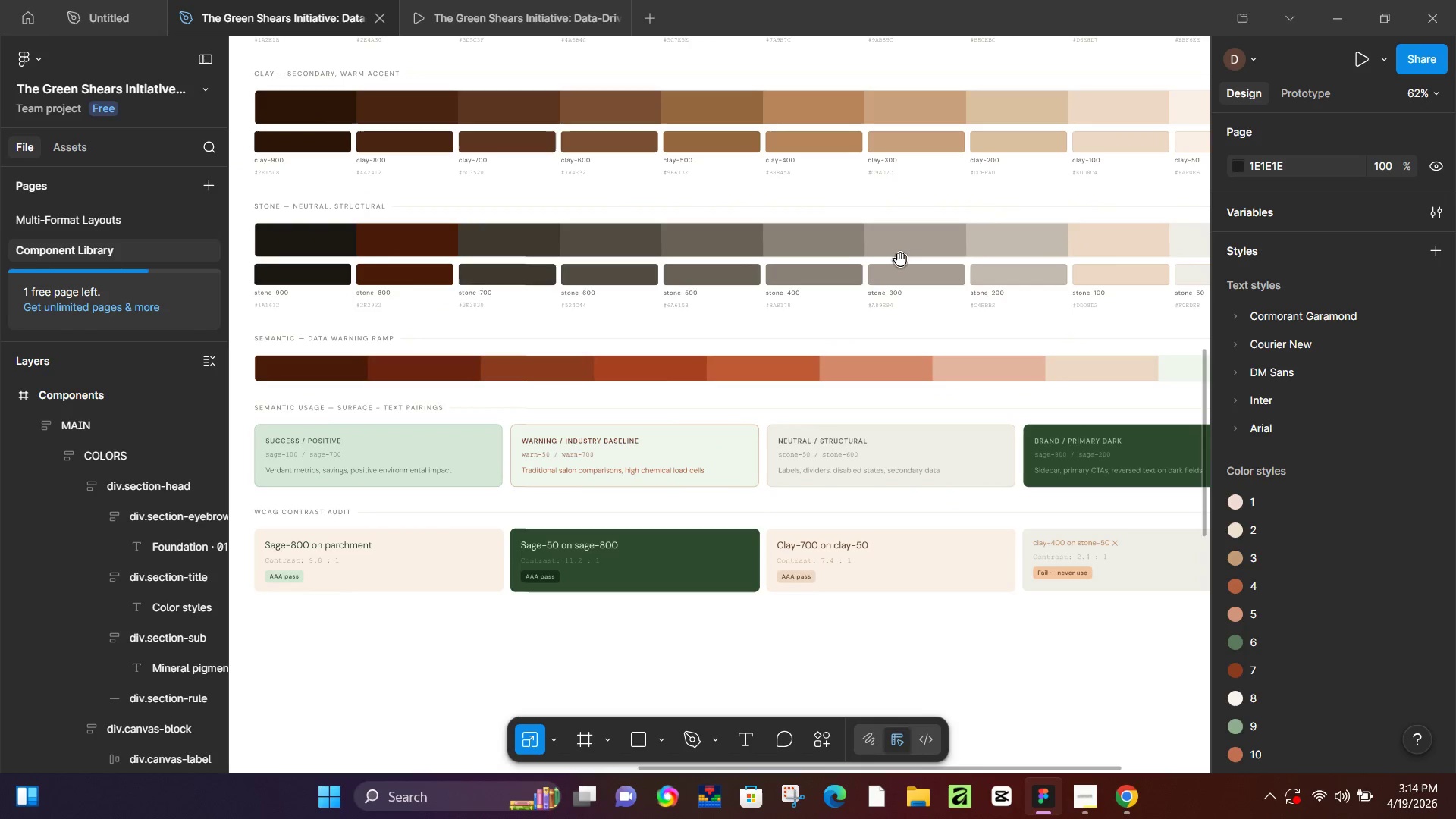 
left_click_drag(start_coordinate=[501, 312], to_coordinate=[658, 461])
 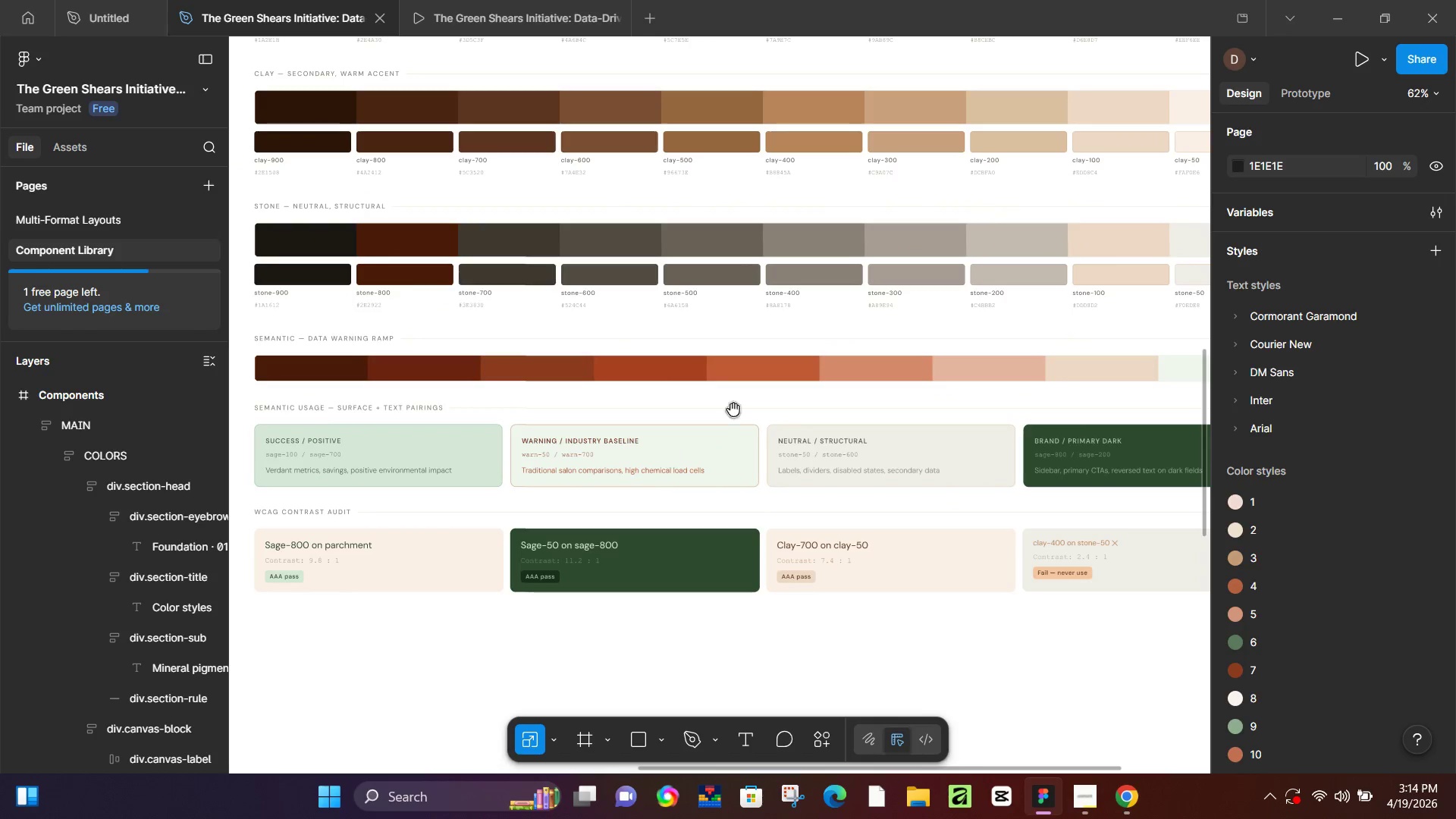 
hold_key(key=Space, duration=1.5)
 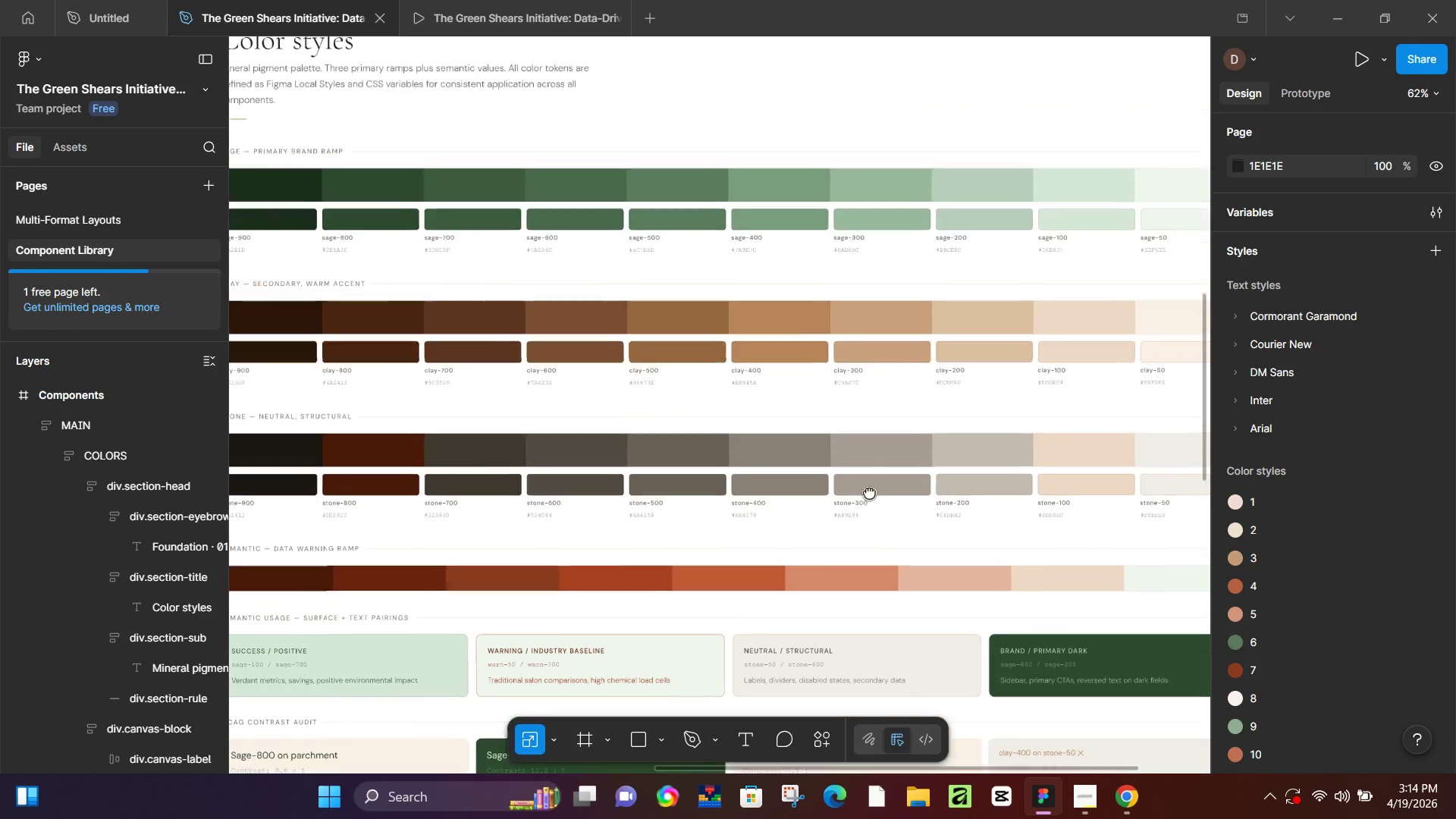 
hold_key(key=Space, duration=1.44)
 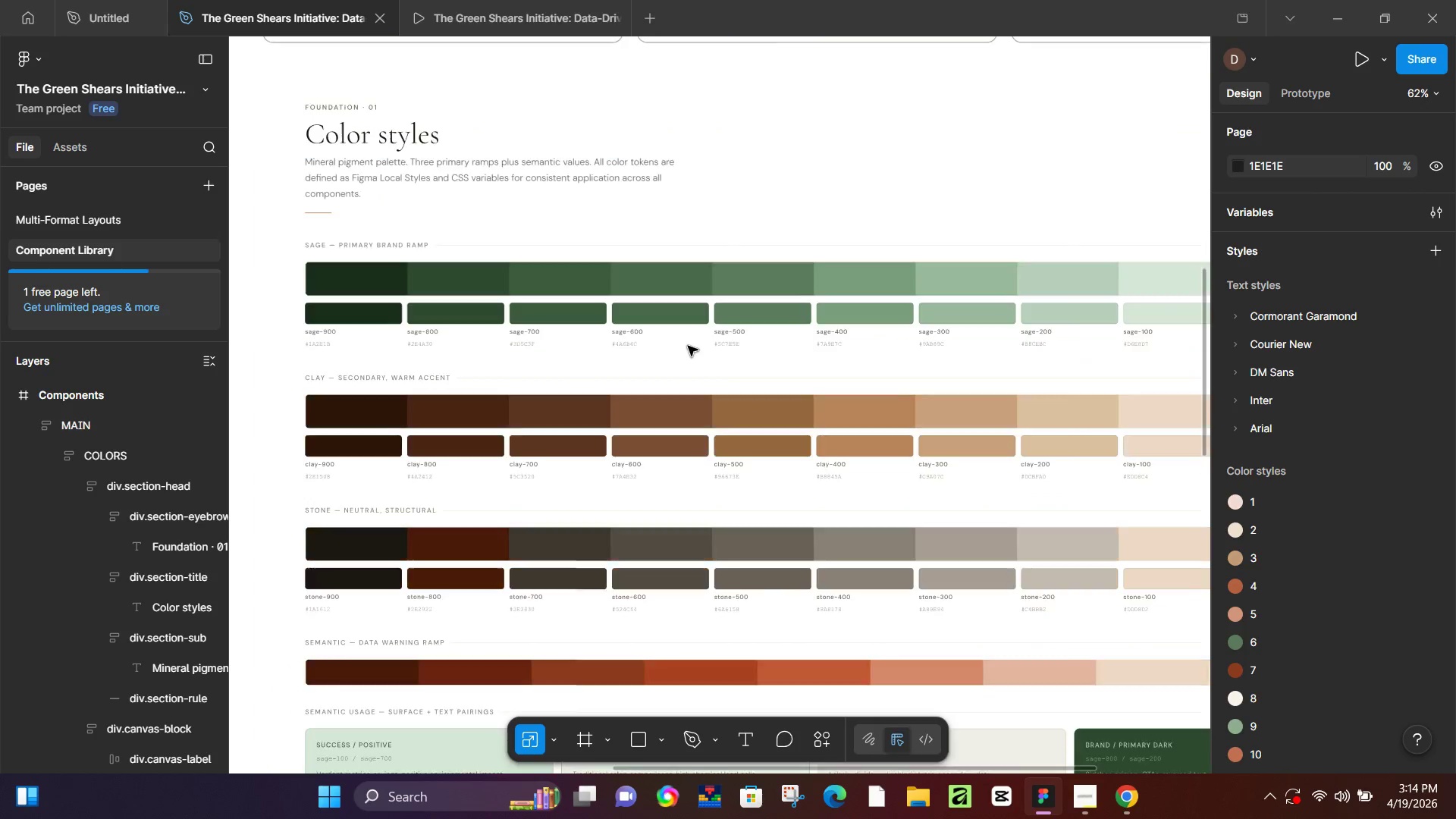 
left_click_drag(start_coordinate=[903, 270], to_coordinate=[869, 494])
 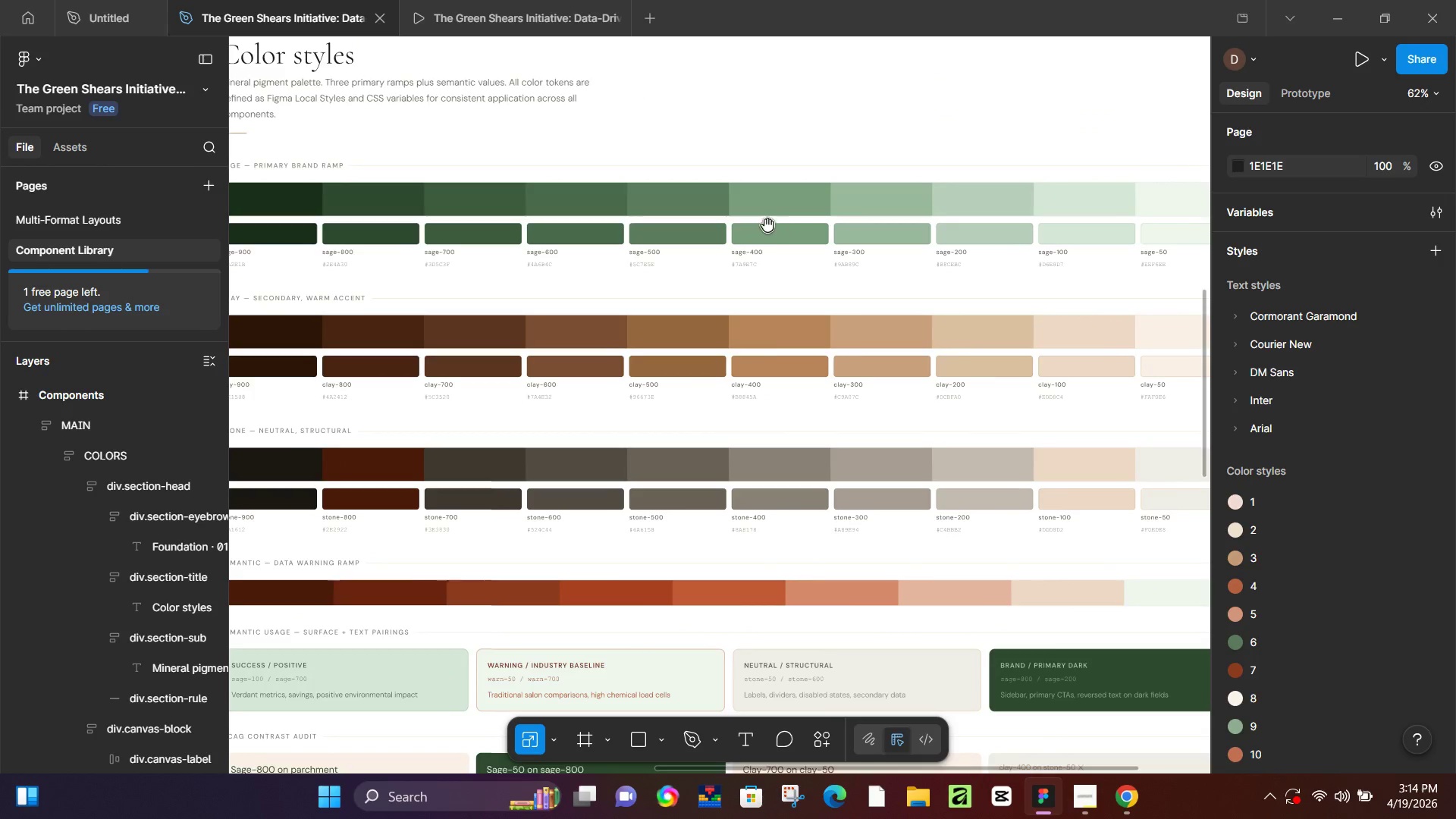 
left_click_drag(start_coordinate=[767, 225], to_coordinate=[852, 397])
 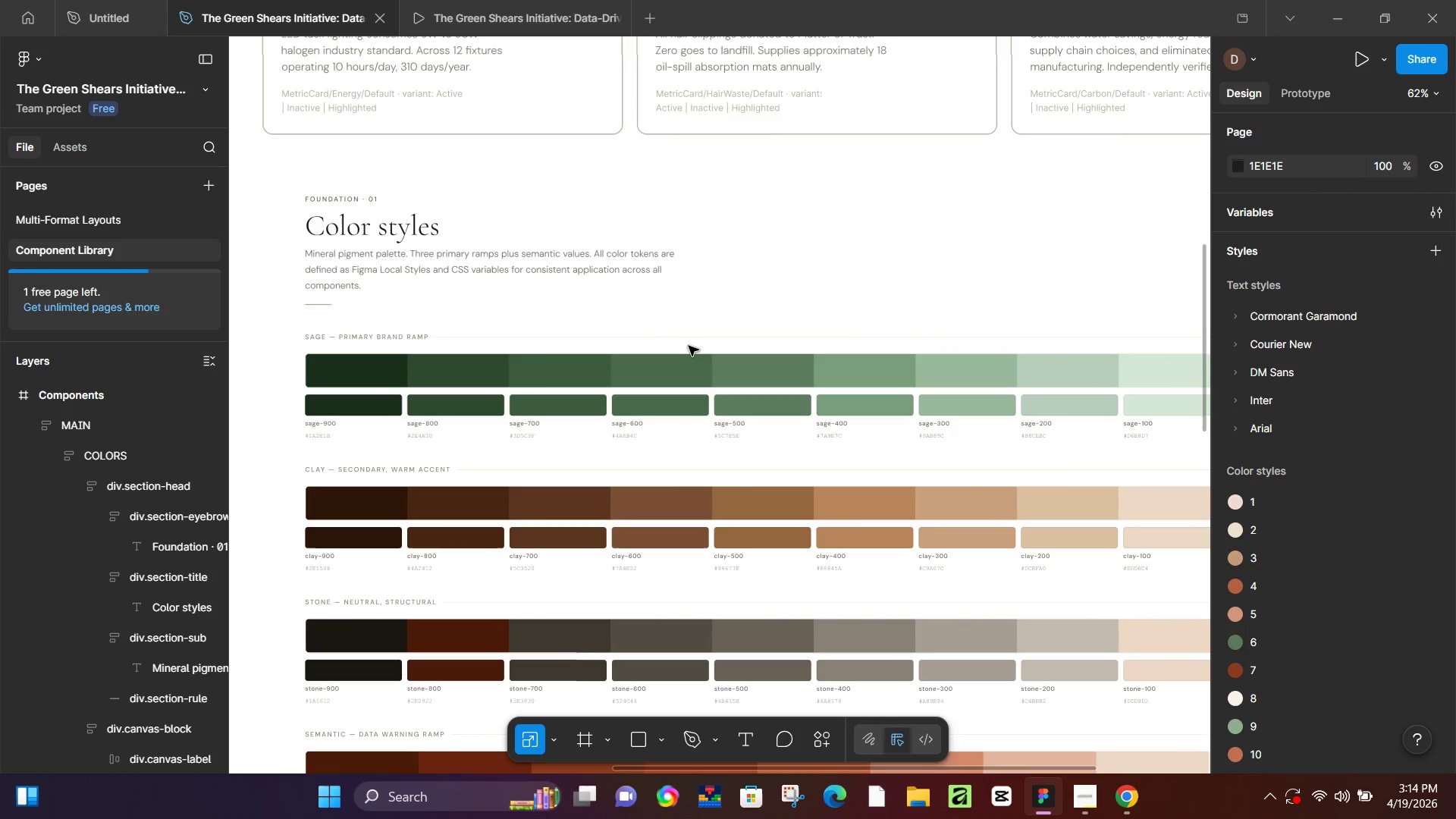 
hold_key(key=Space, duration=1.62)
 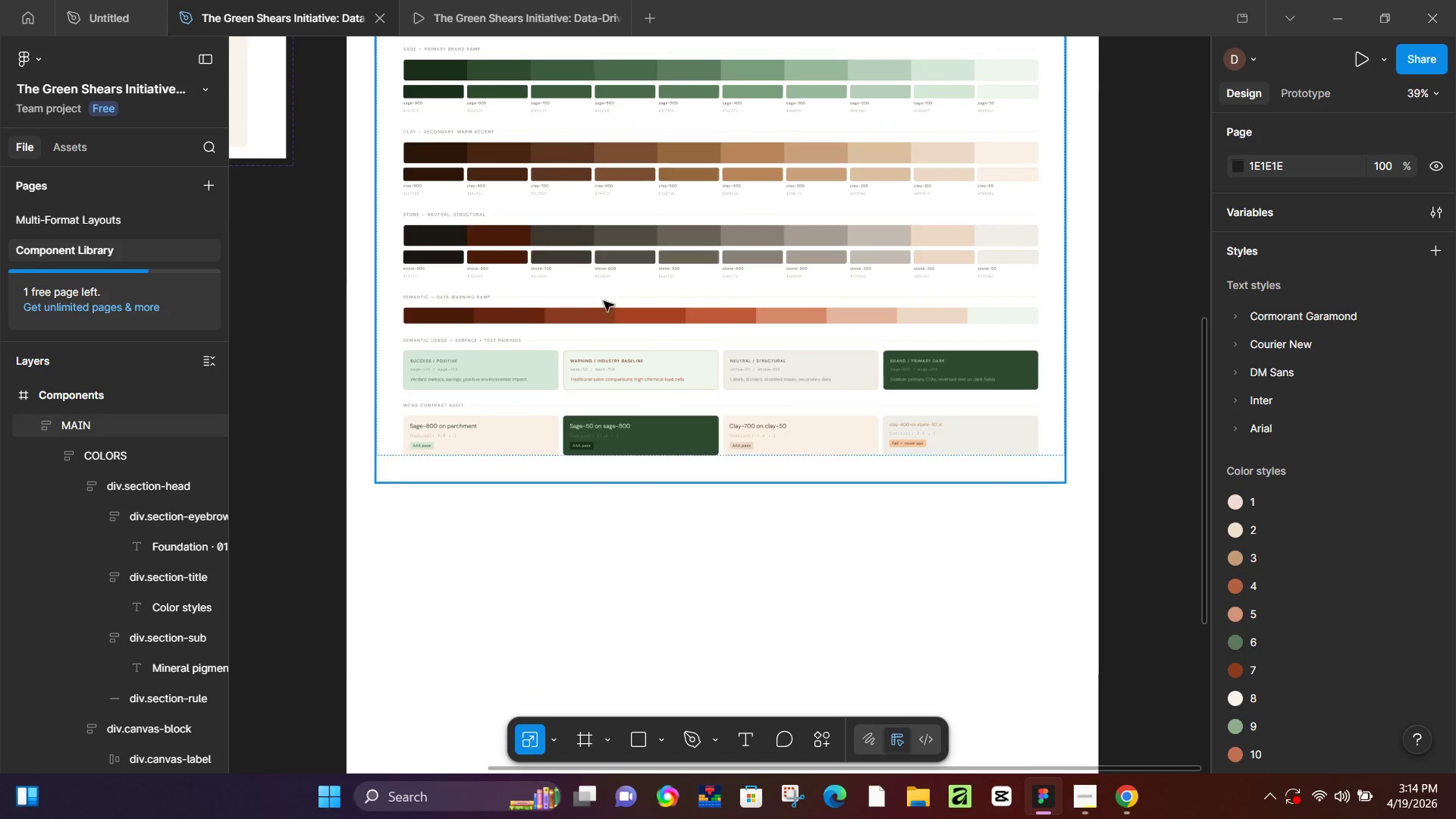 
hold_key(key=ControlLeft, duration=0.44)
 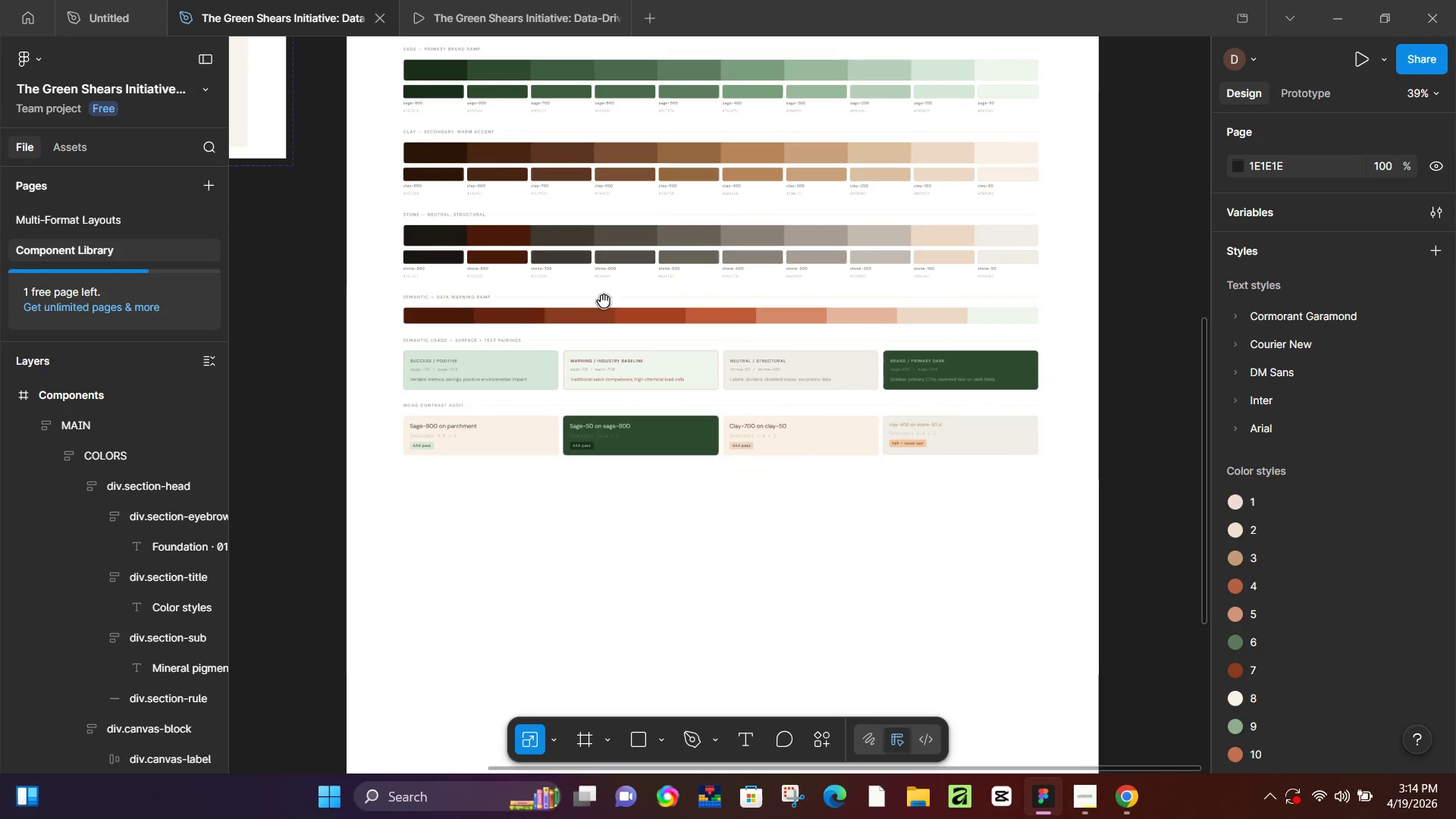 
scroll: coordinate [688, 346], scroll_direction: down, amount: 3.0
 